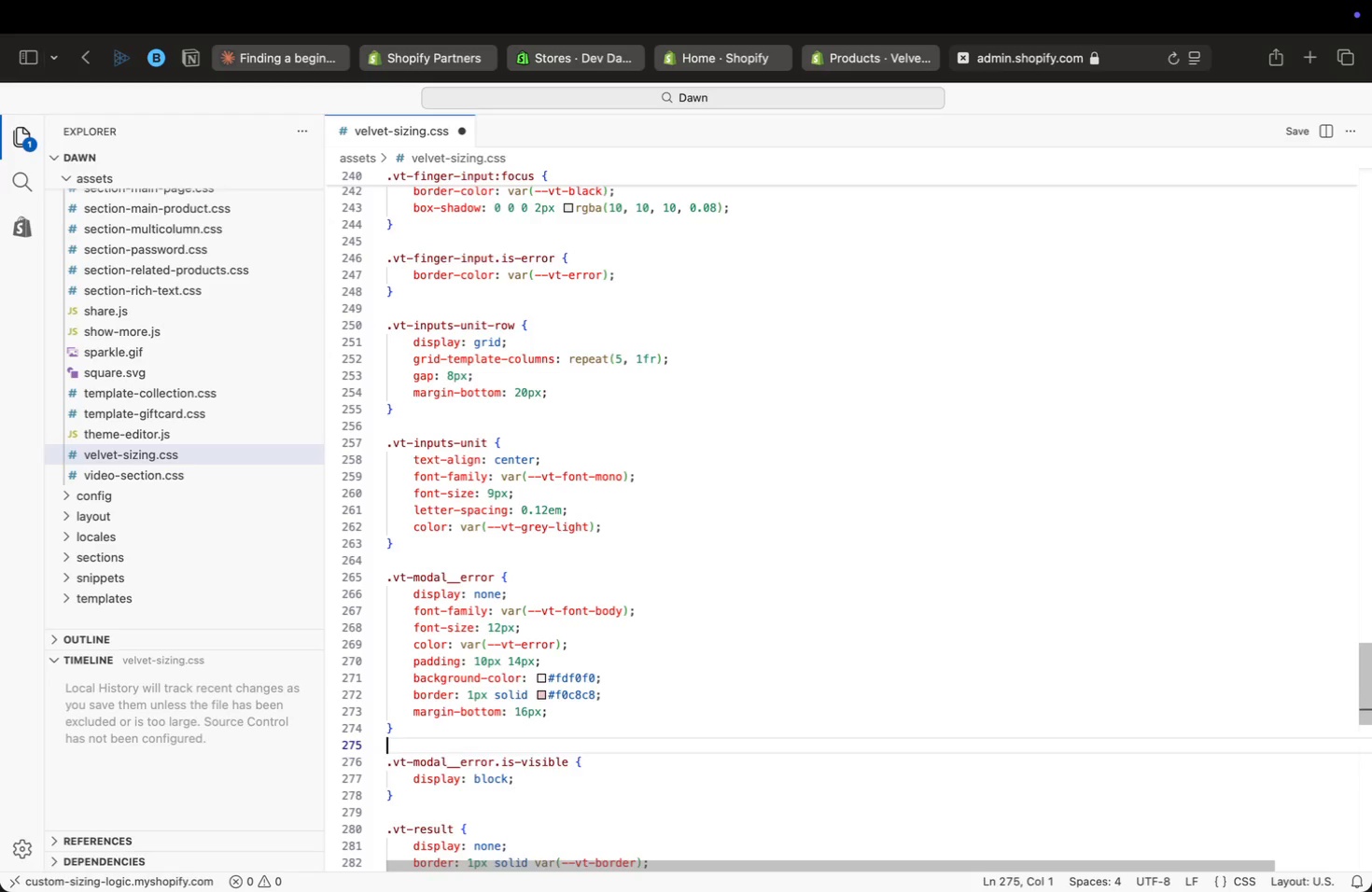 
key(ArrowDown)
 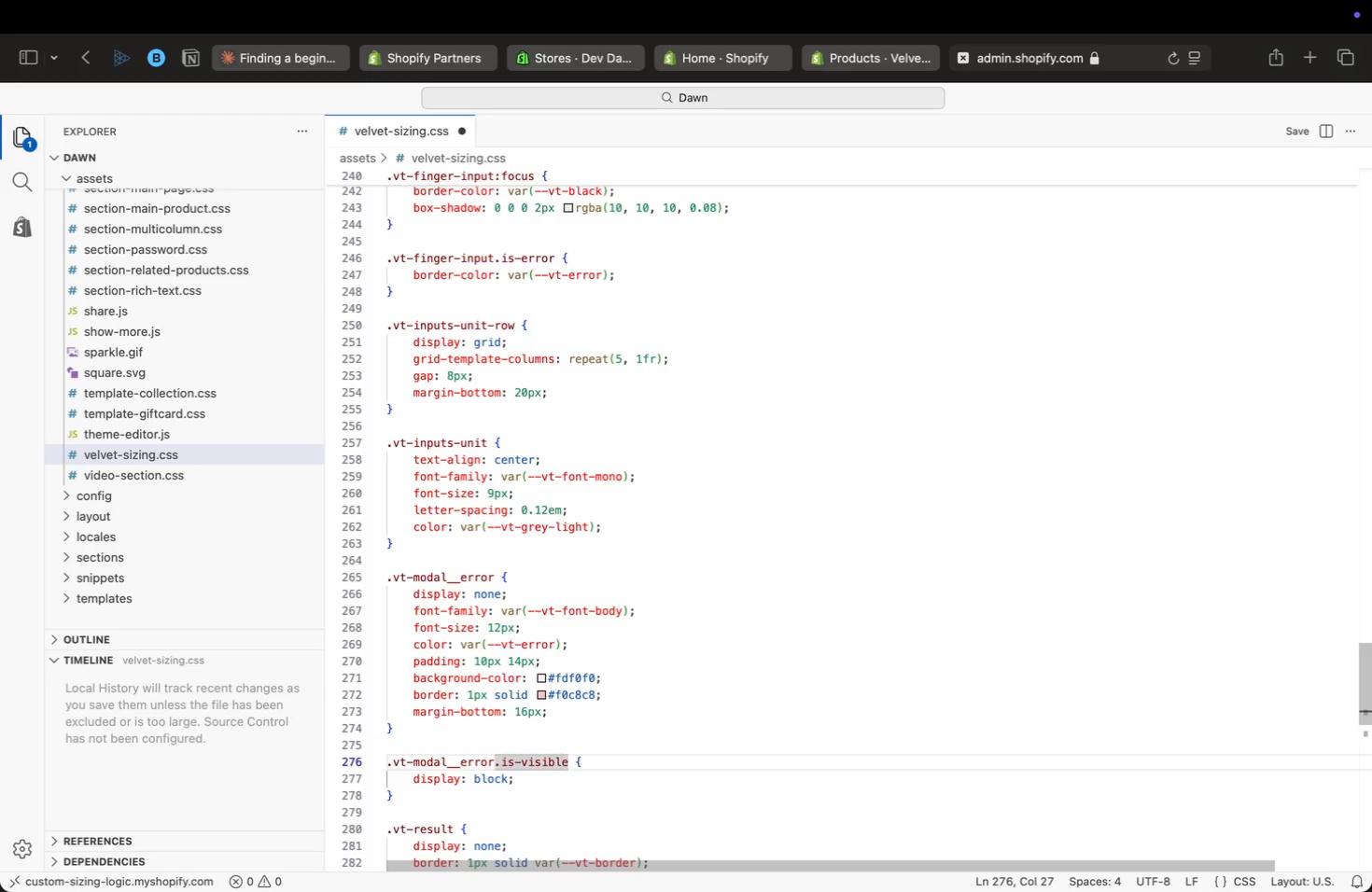 
key(ArrowDown)
 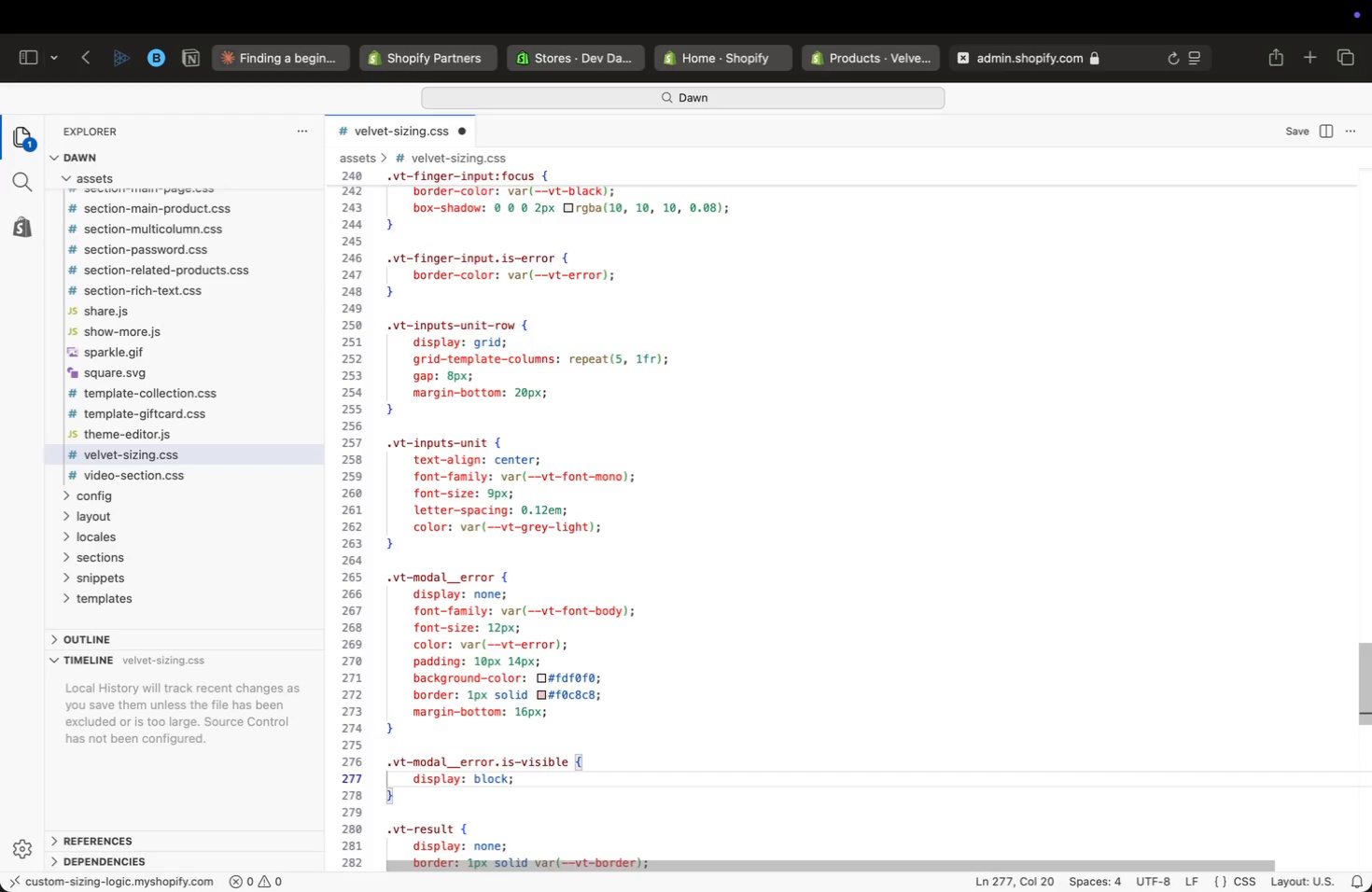 
key(ArrowDown)
 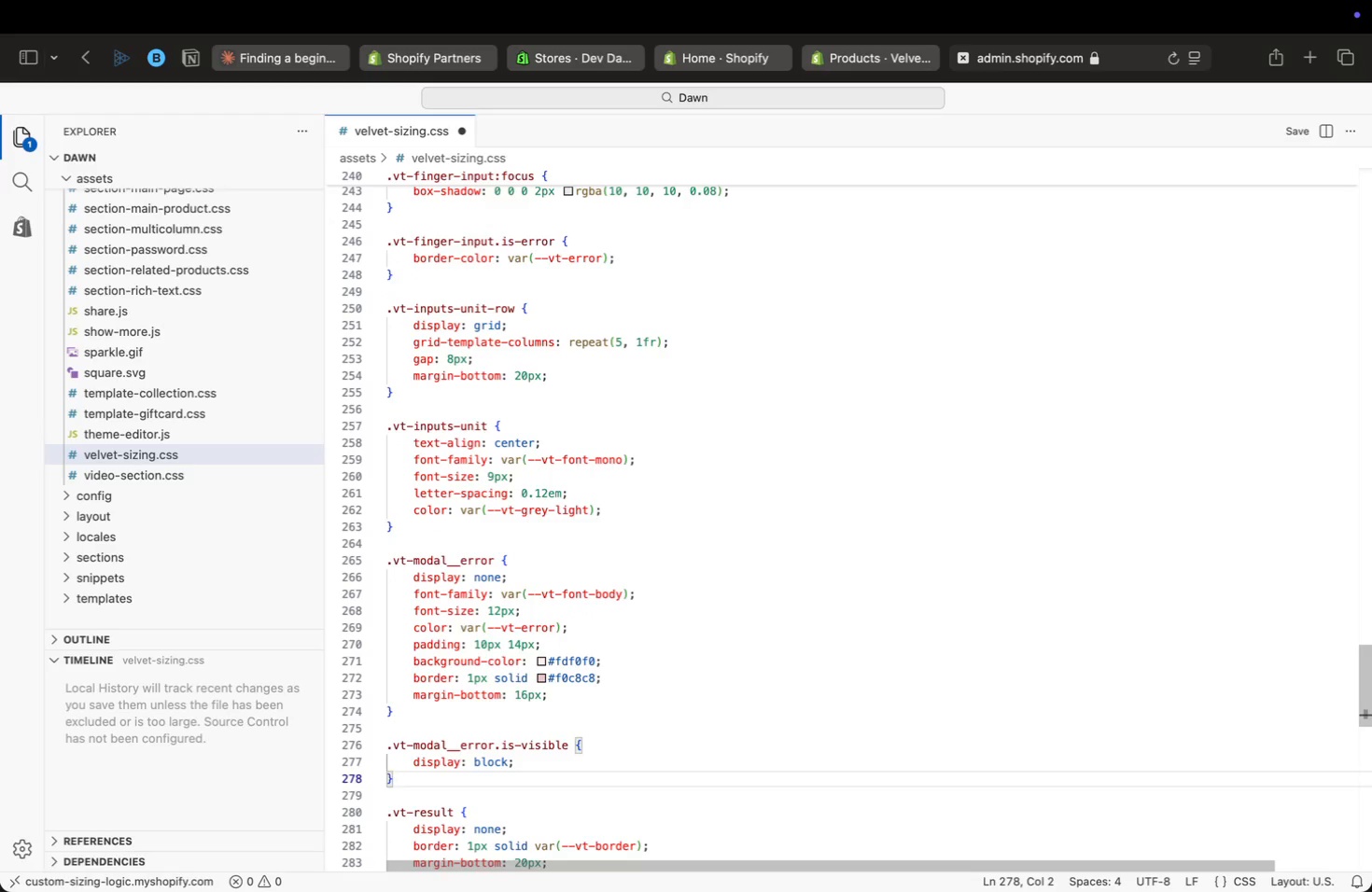 
key(ArrowDown)
 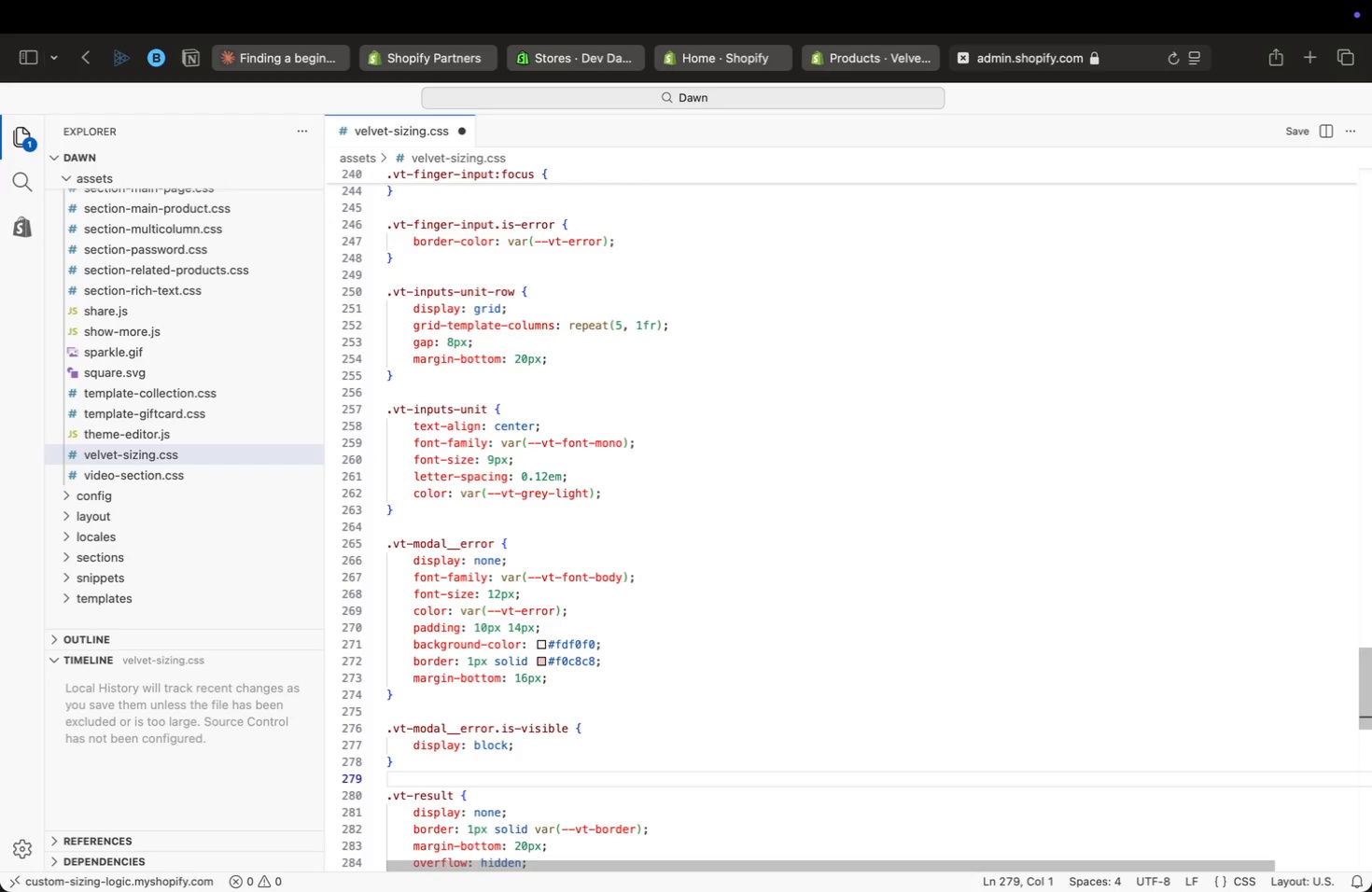 
key(ArrowDown)
 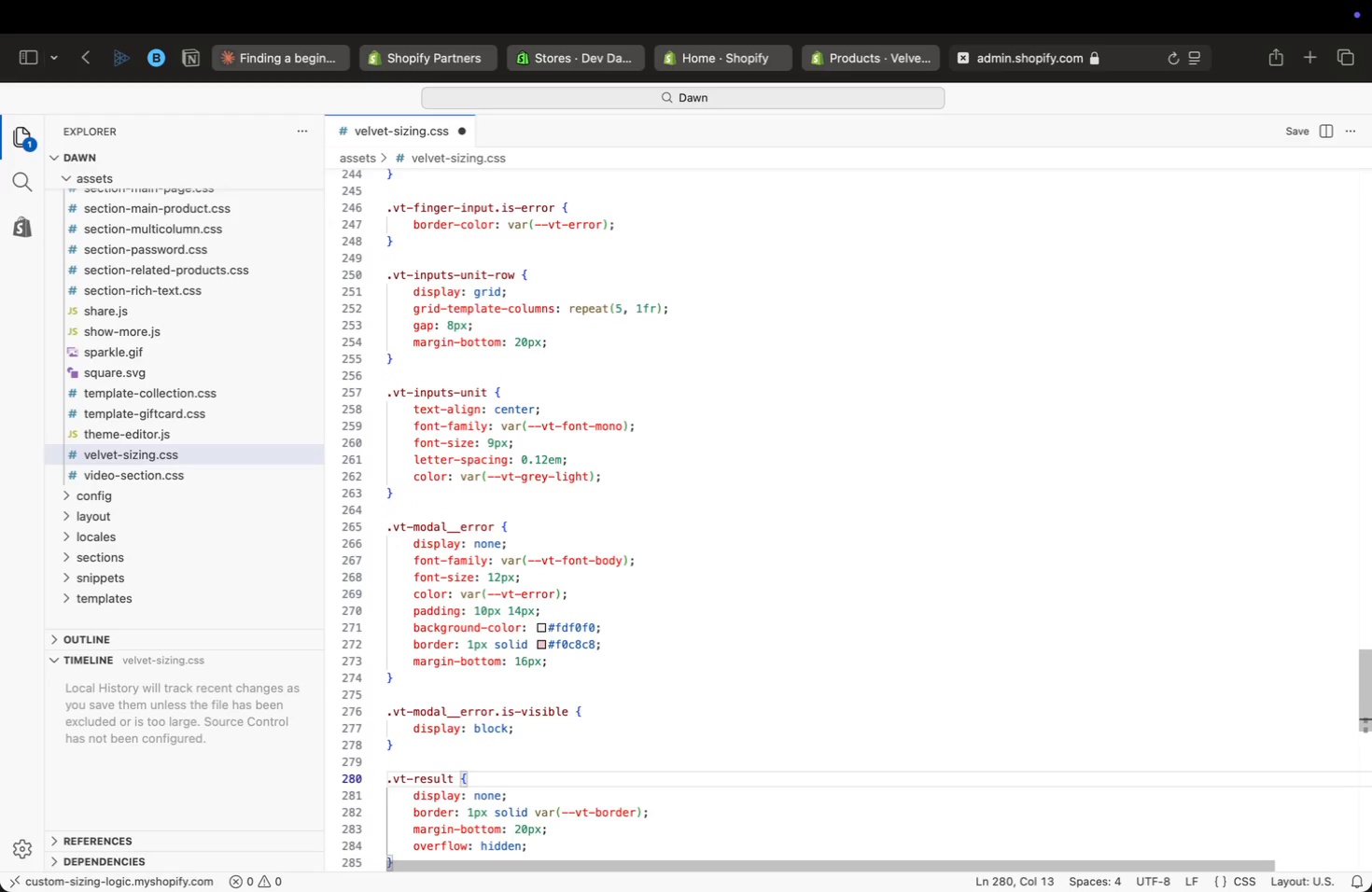 
key(ArrowDown)
 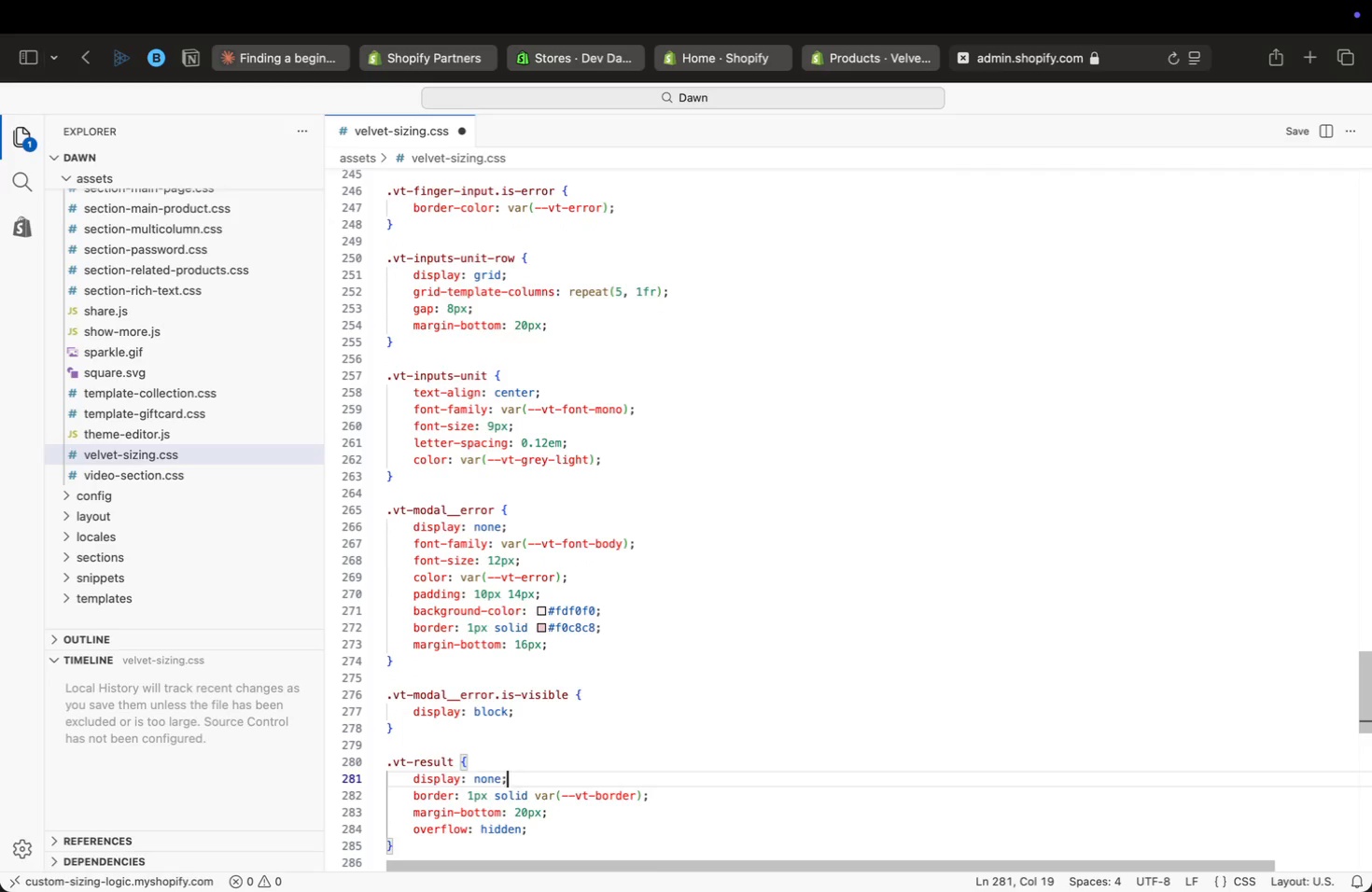 
key(ArrowDown)
 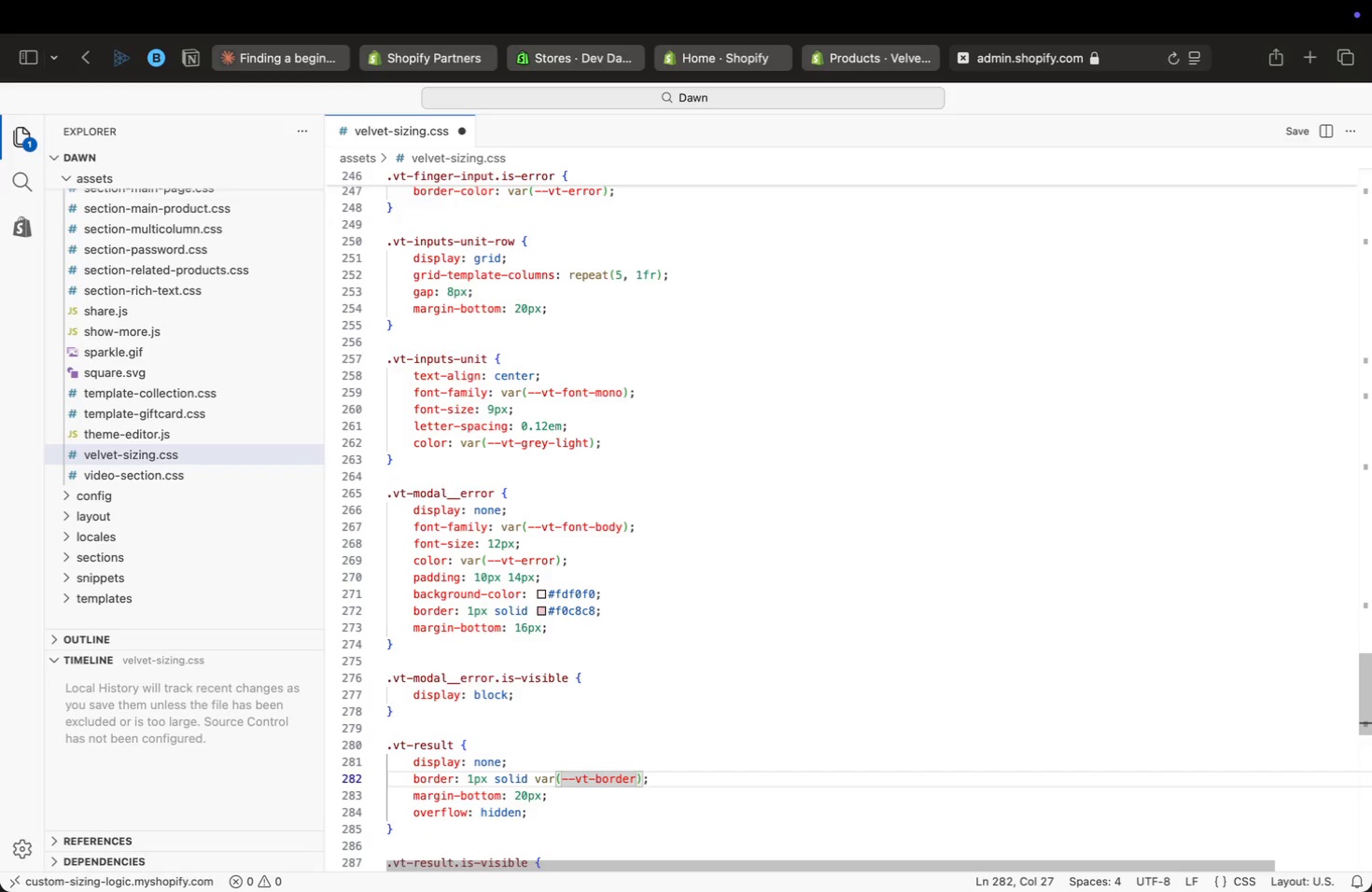 
key(ArrowDown)
 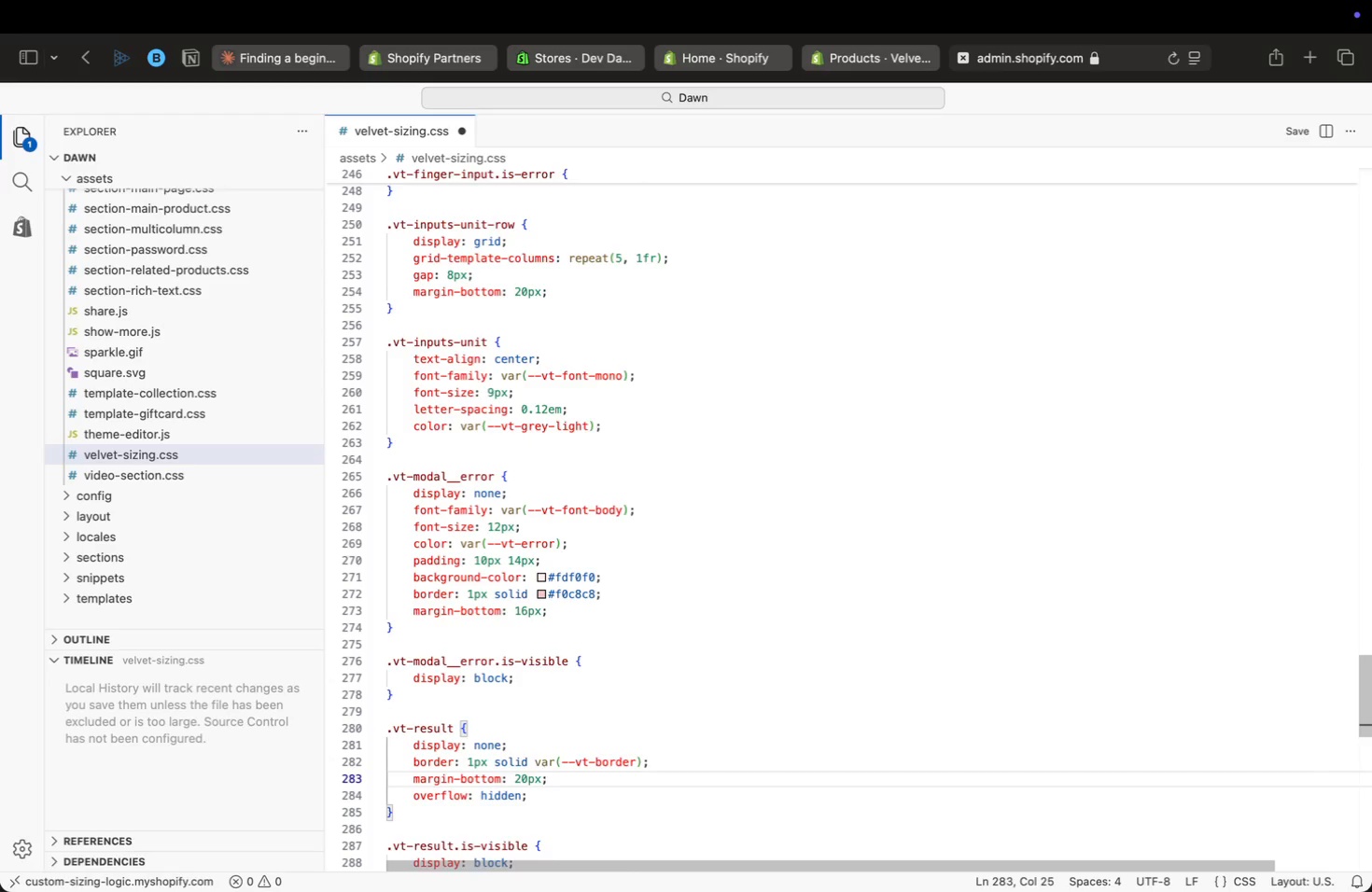 
key(ArrowDown)
 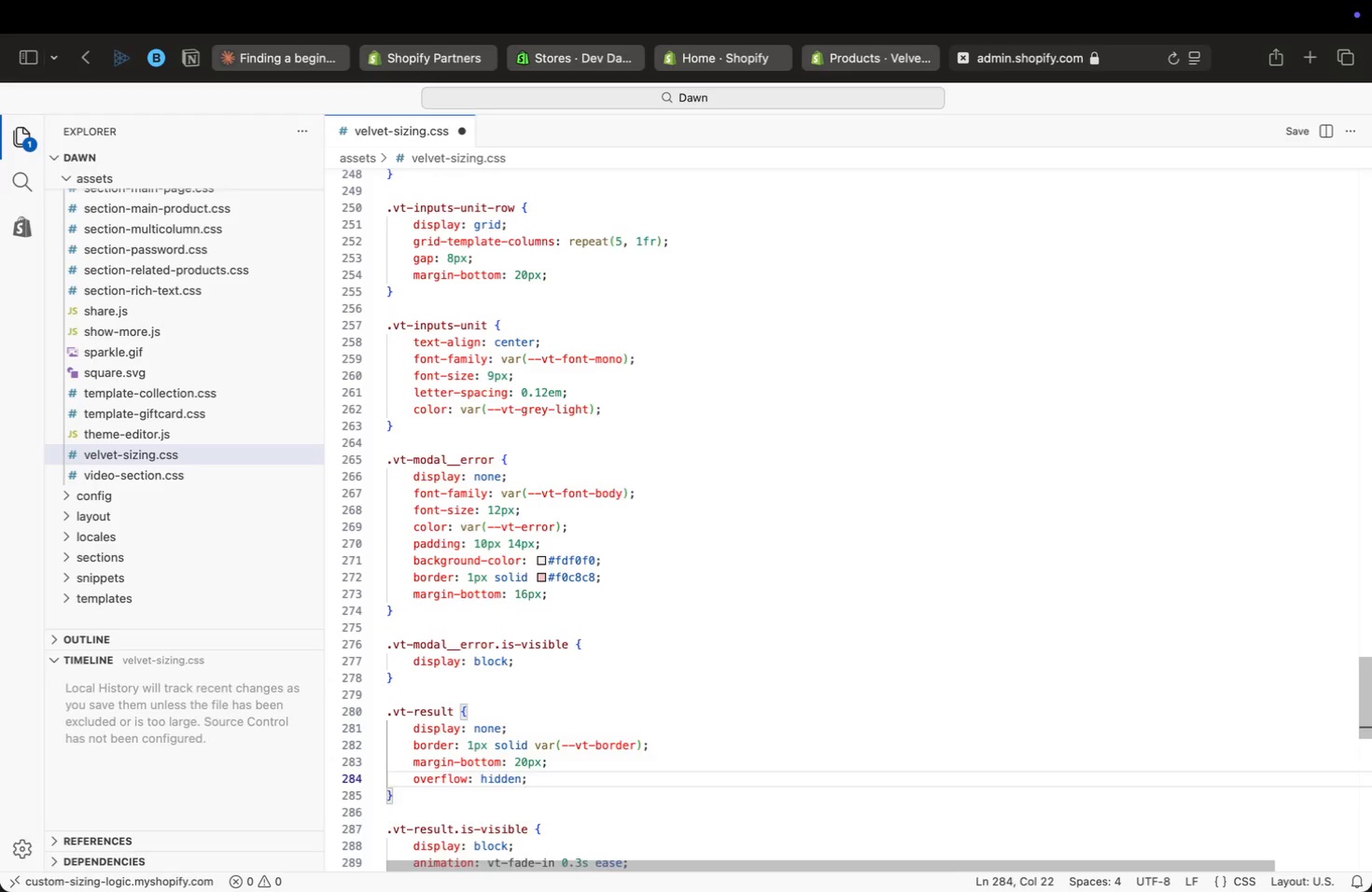 
key(ArrowDown)
 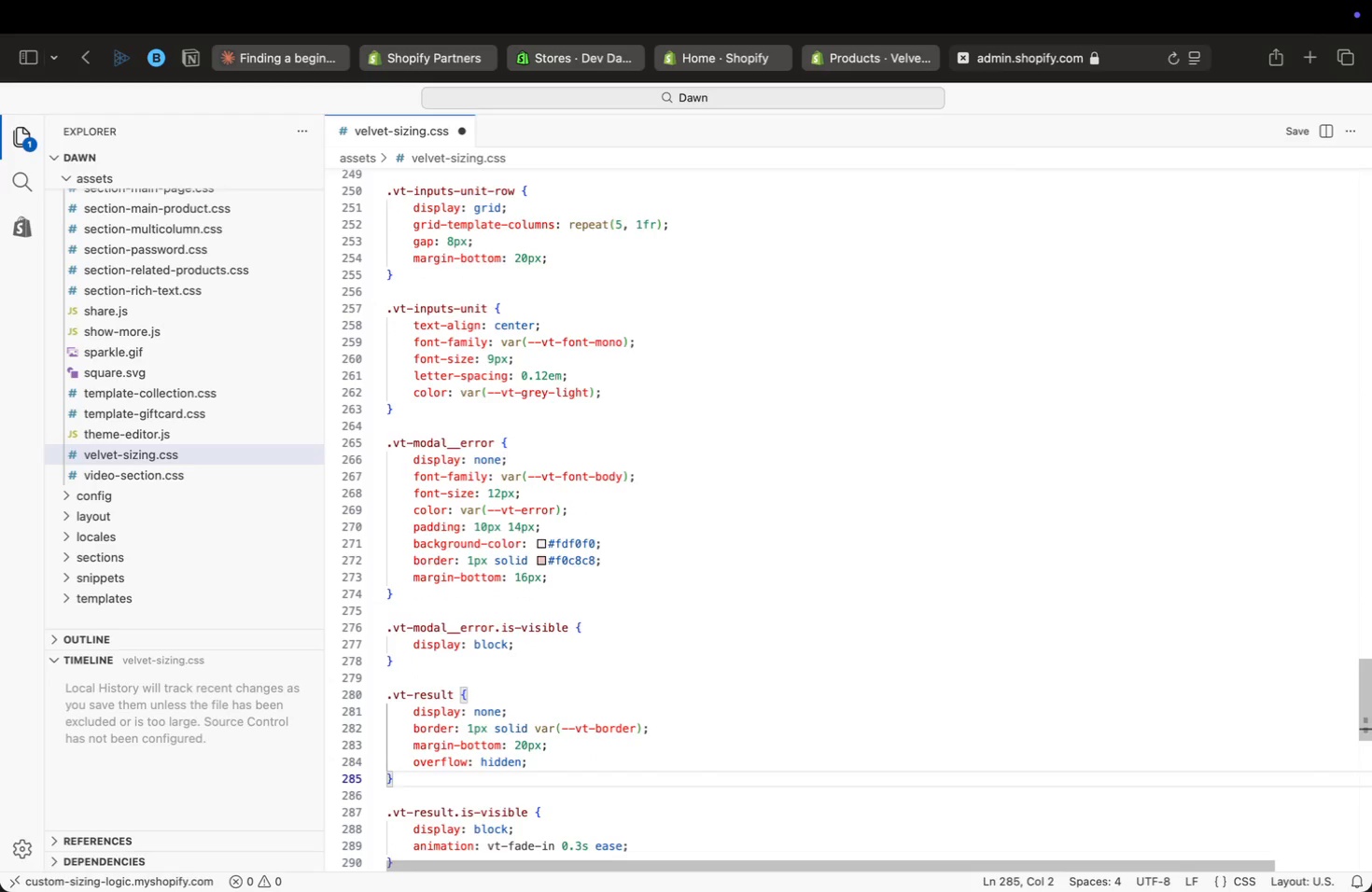 
key(ArrowDown)
 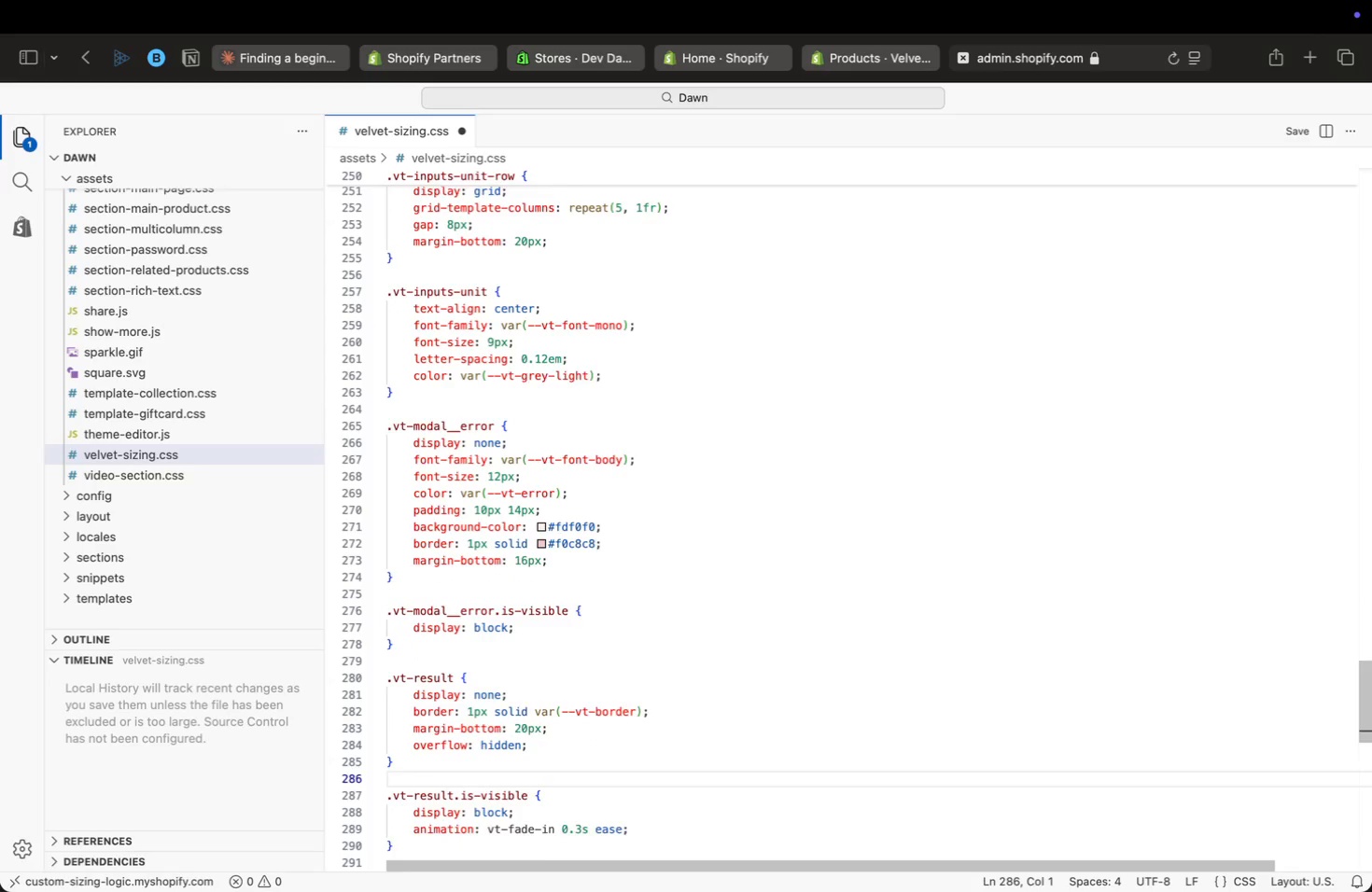 
key(ArrowDown)
 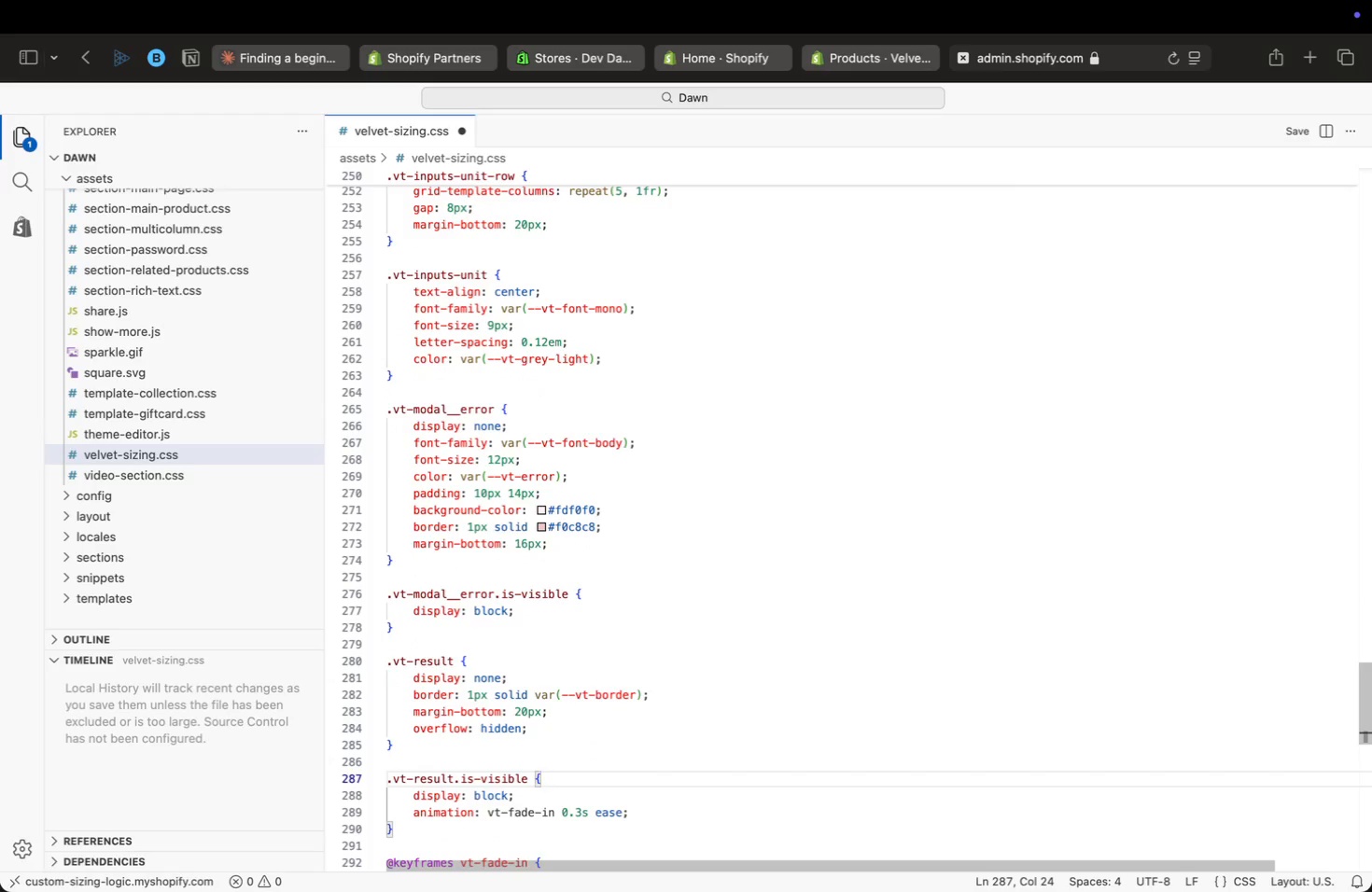 
key(ArrowDown)
 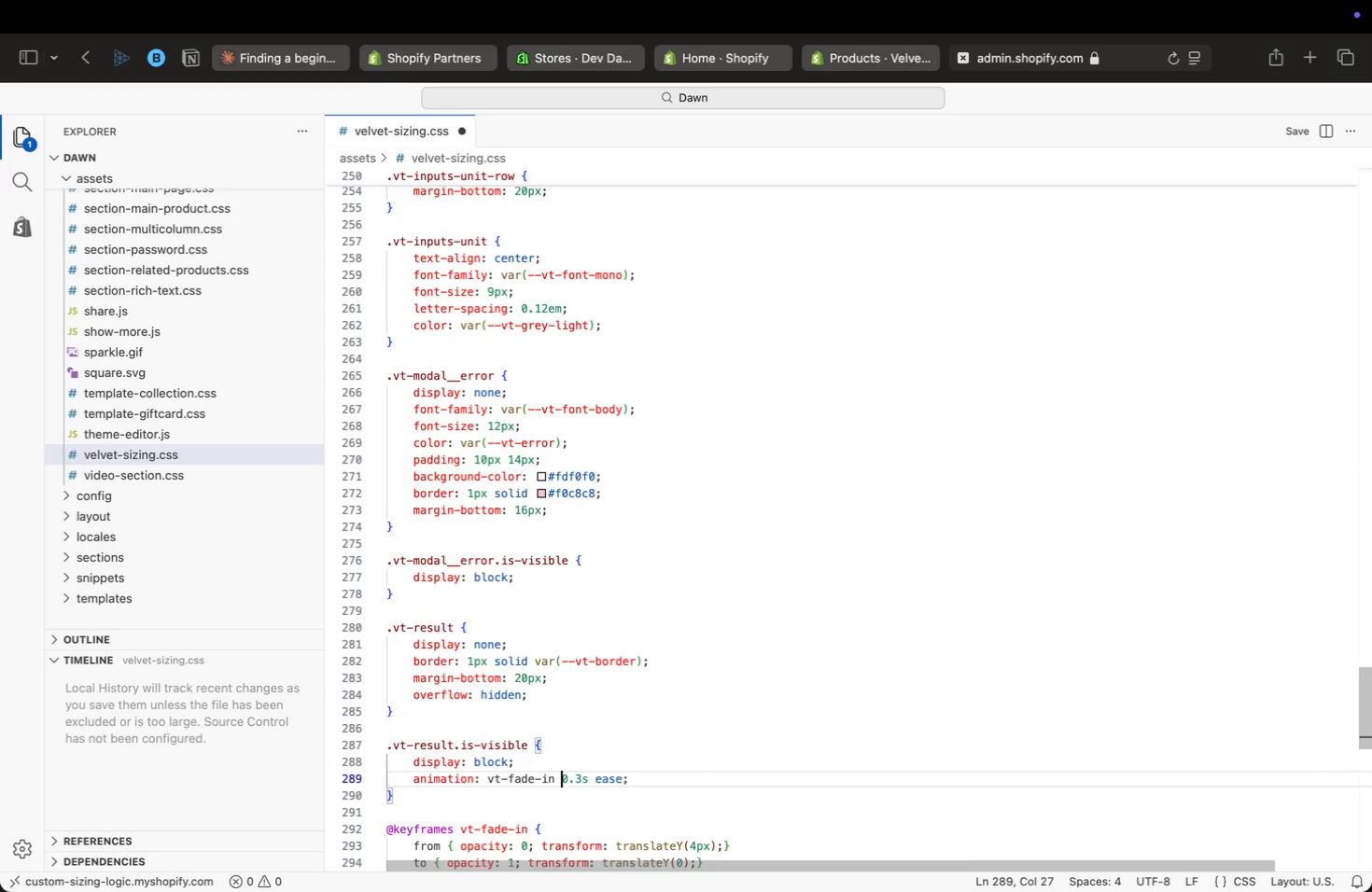 
key(ArrowDown)
 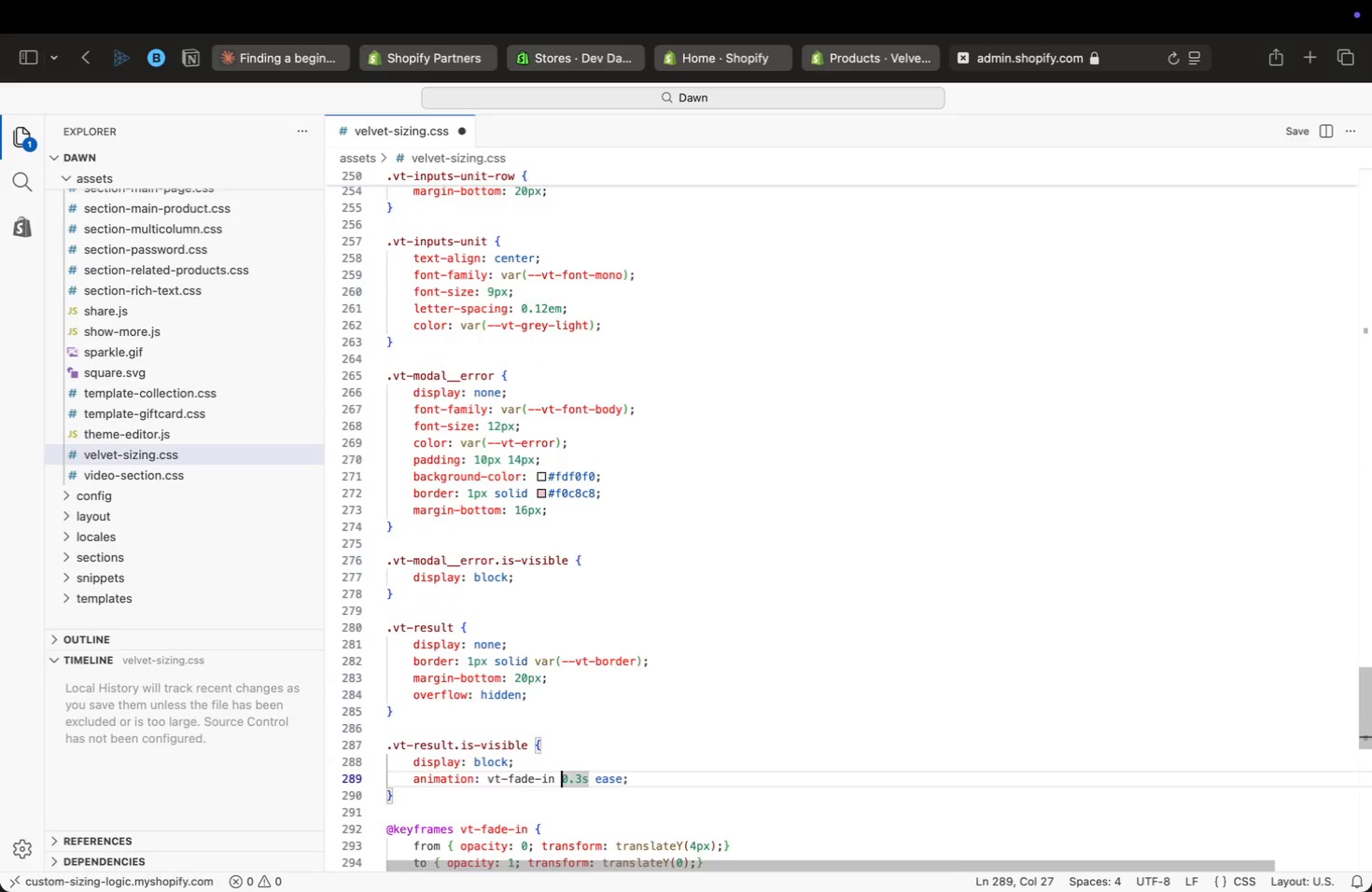 
key(ArrowDown)
 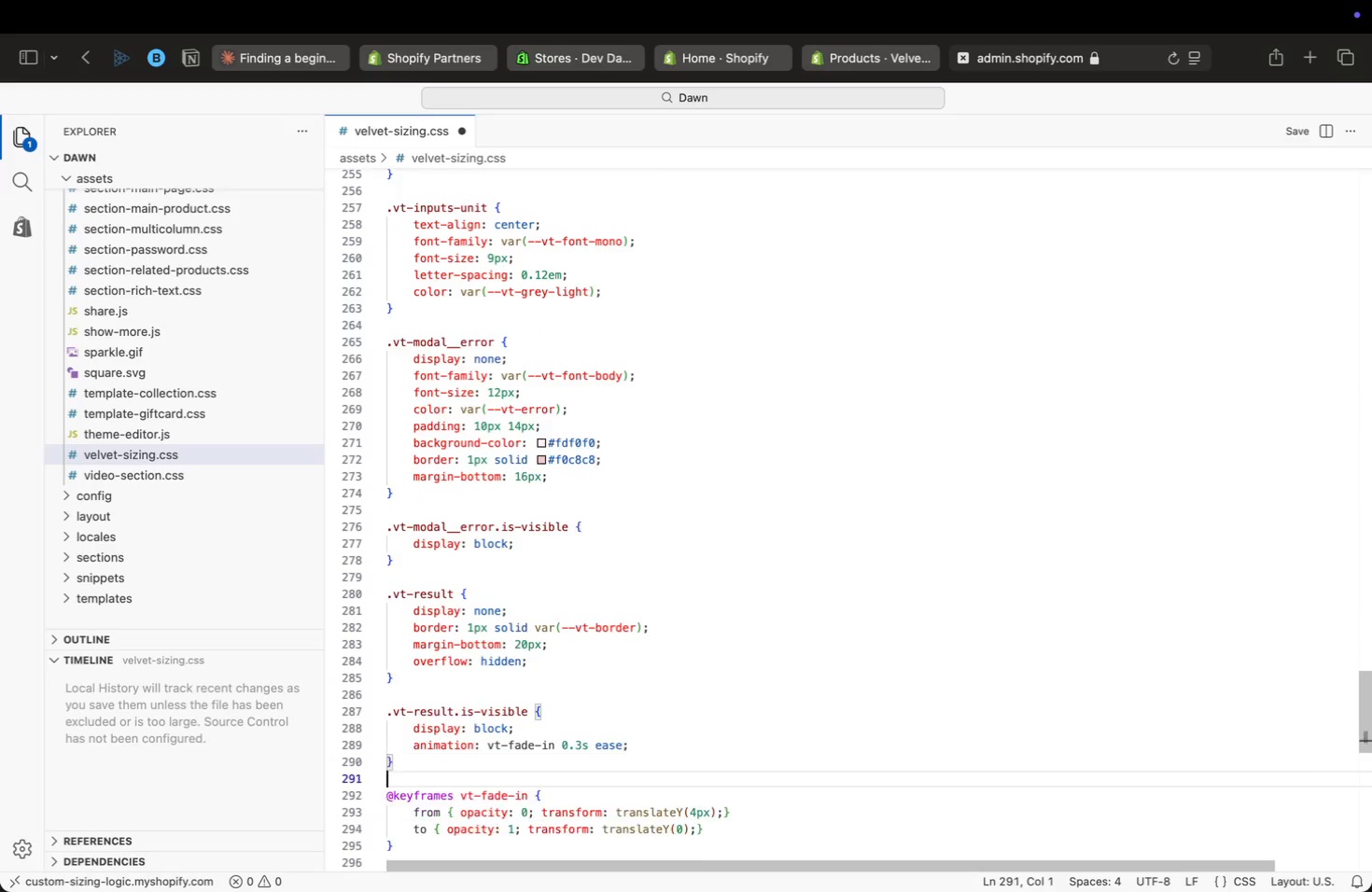 
key(ArrowDown)
 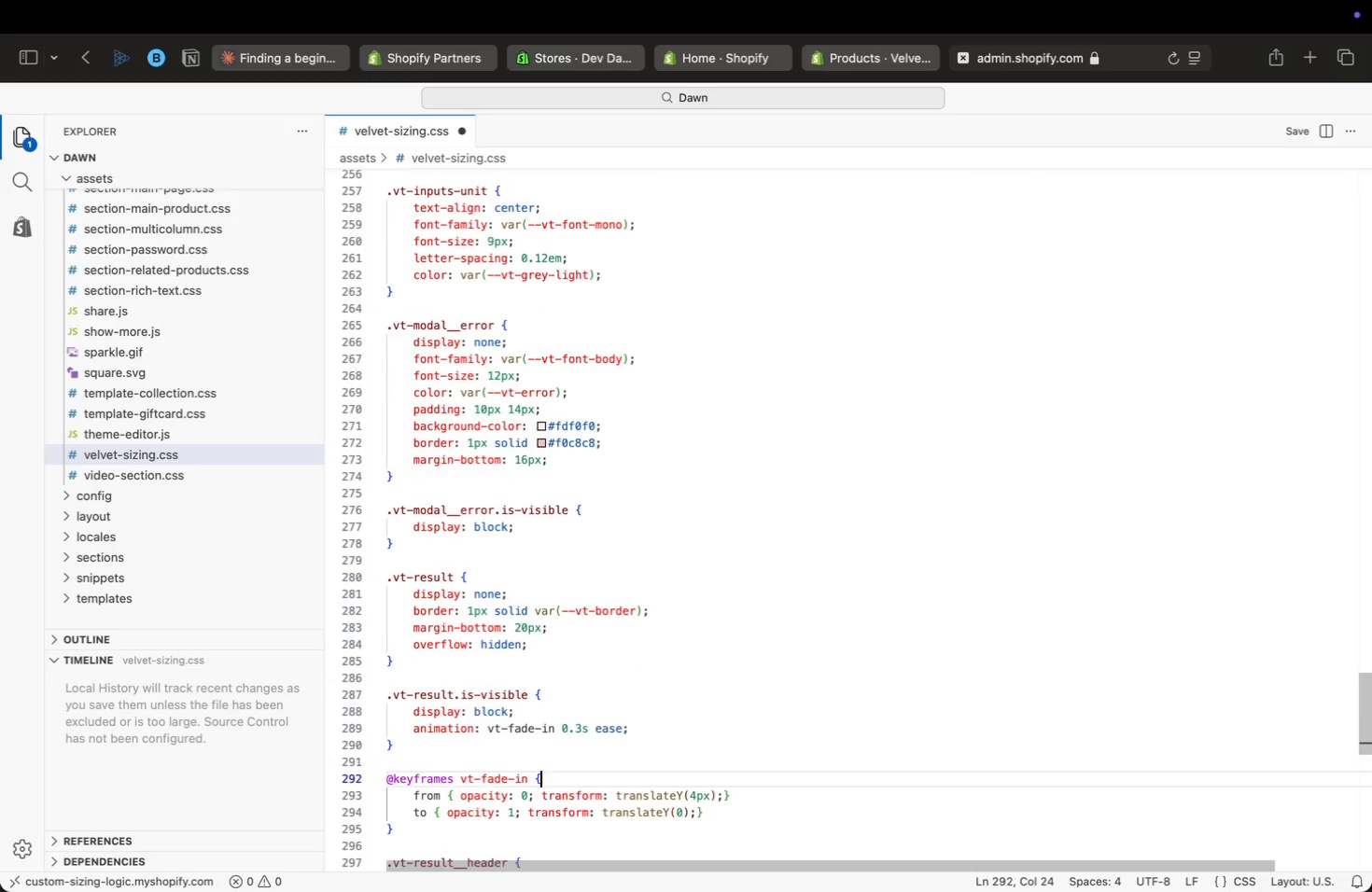 
key(ArrowDown)
 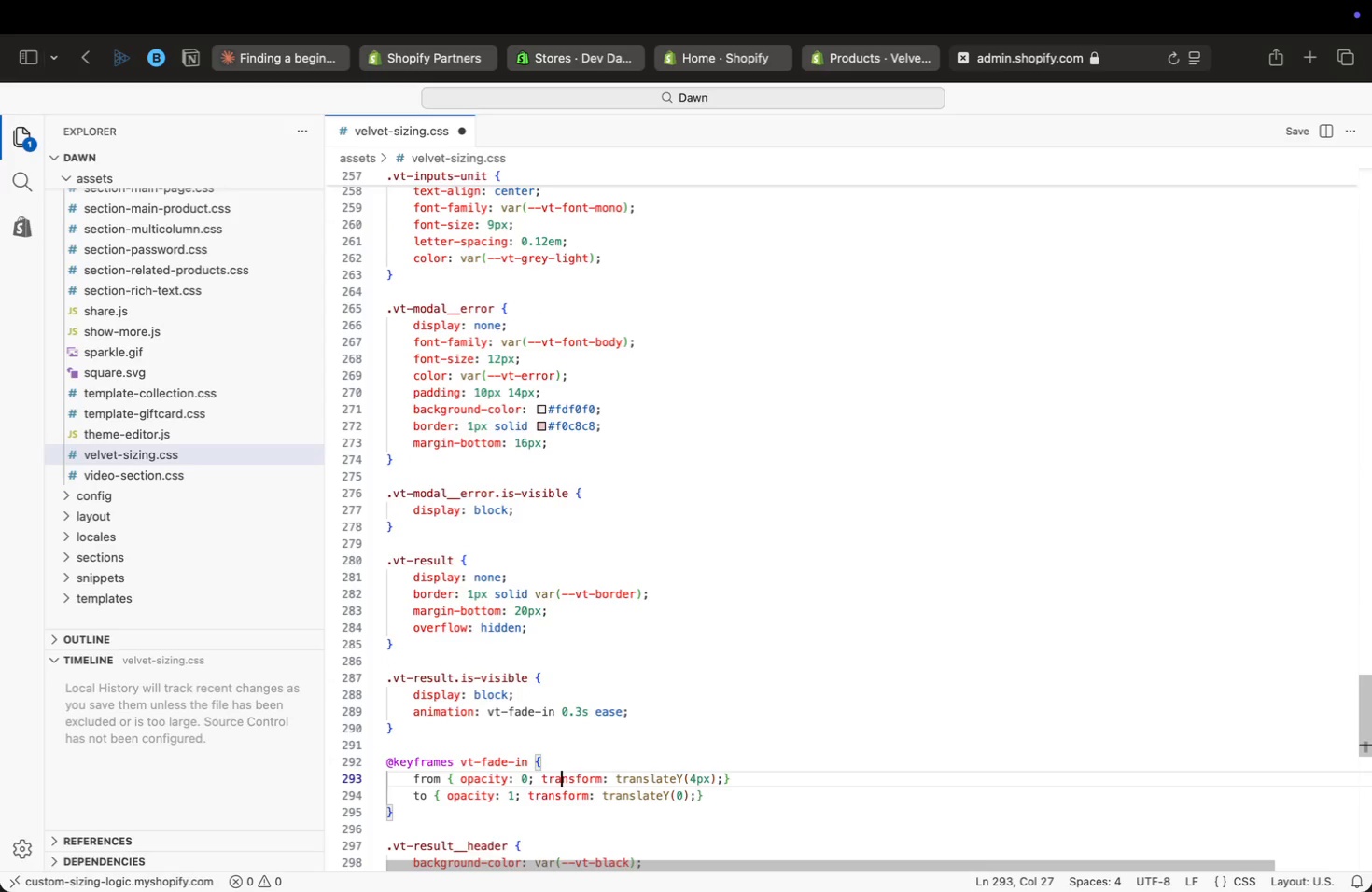 
key(ArrowDown)
 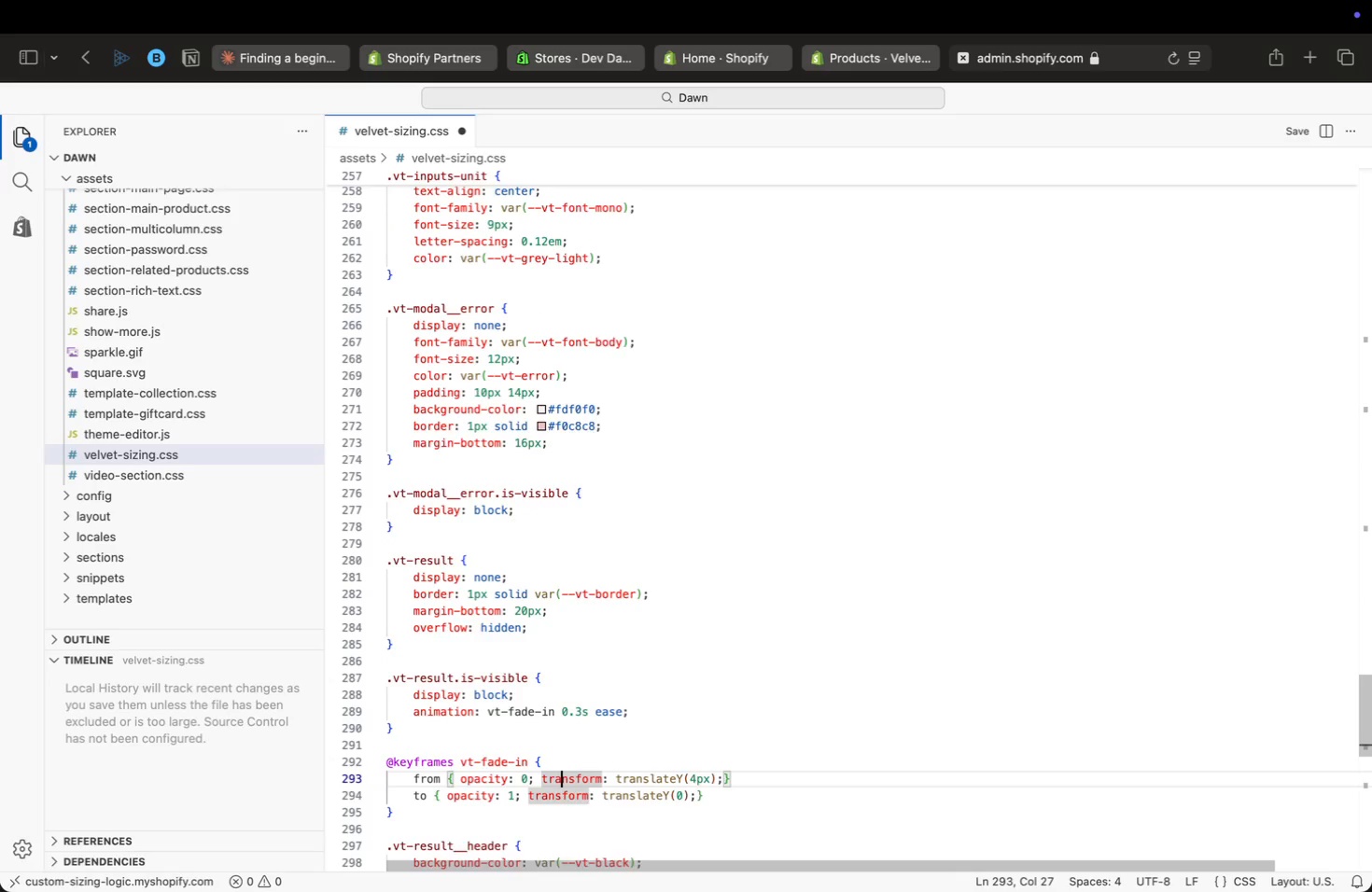 
key(ArrowDown)
 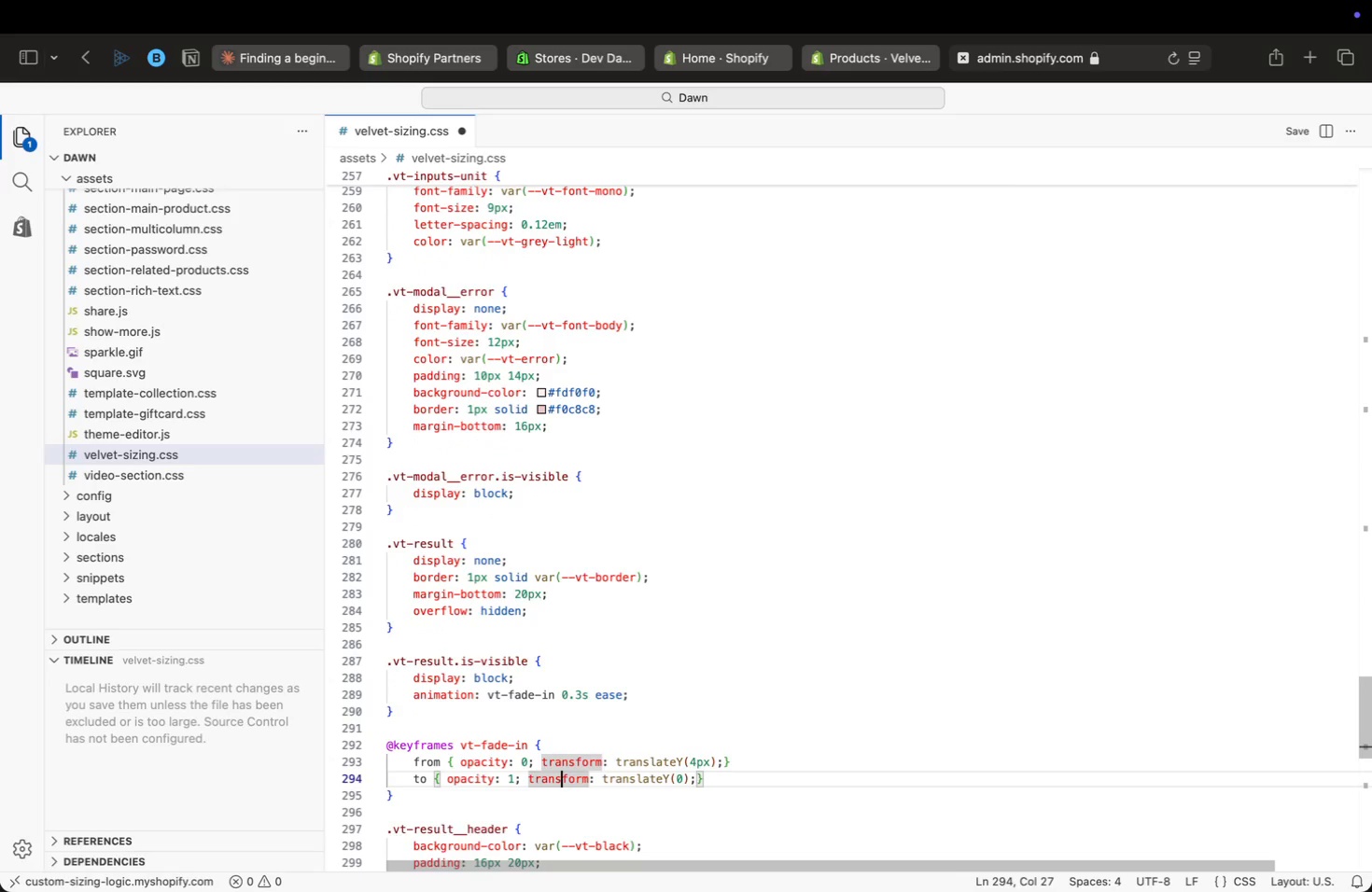 
key(ArrowDown)
 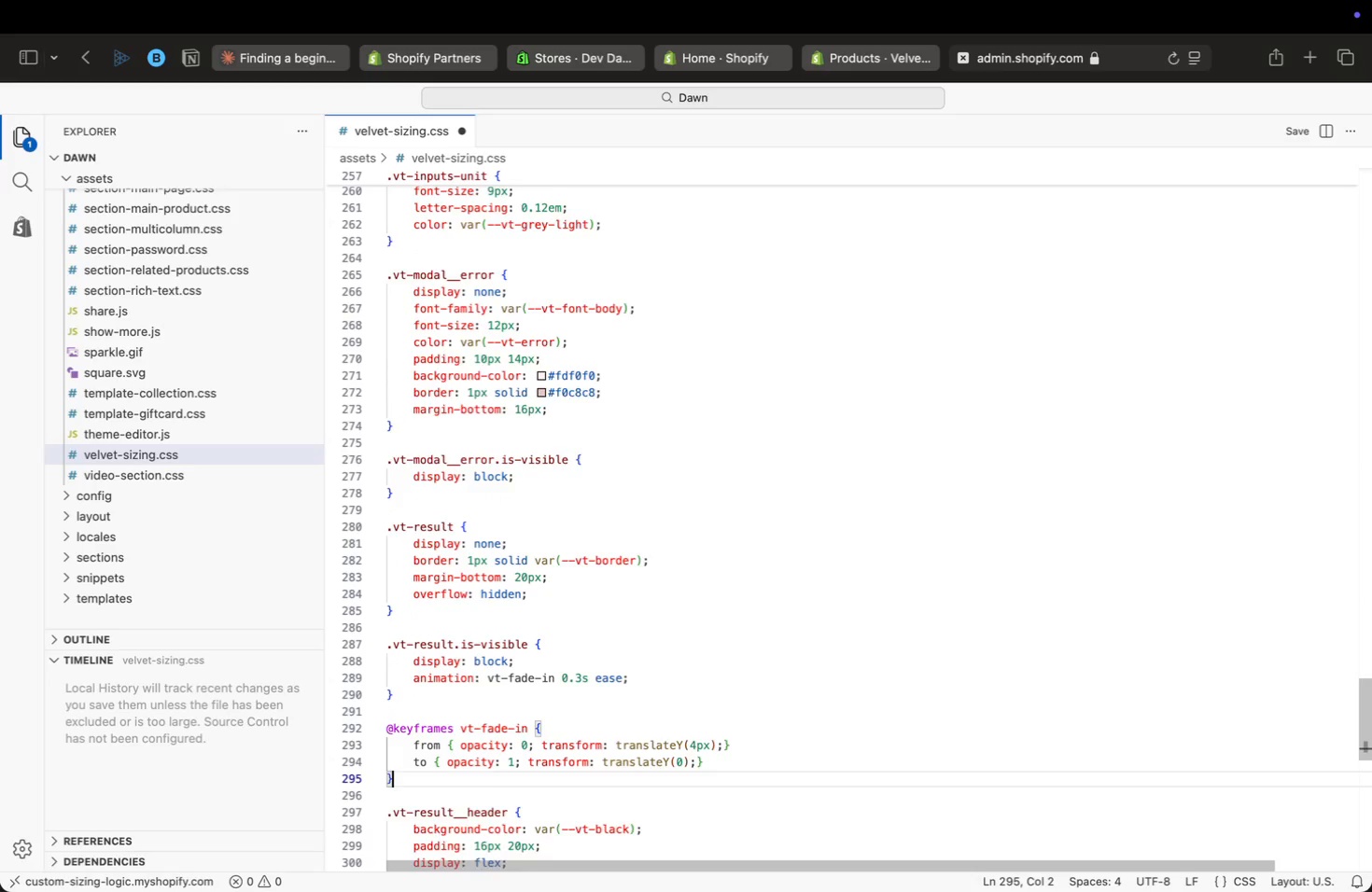 
key(ArrowDown)
 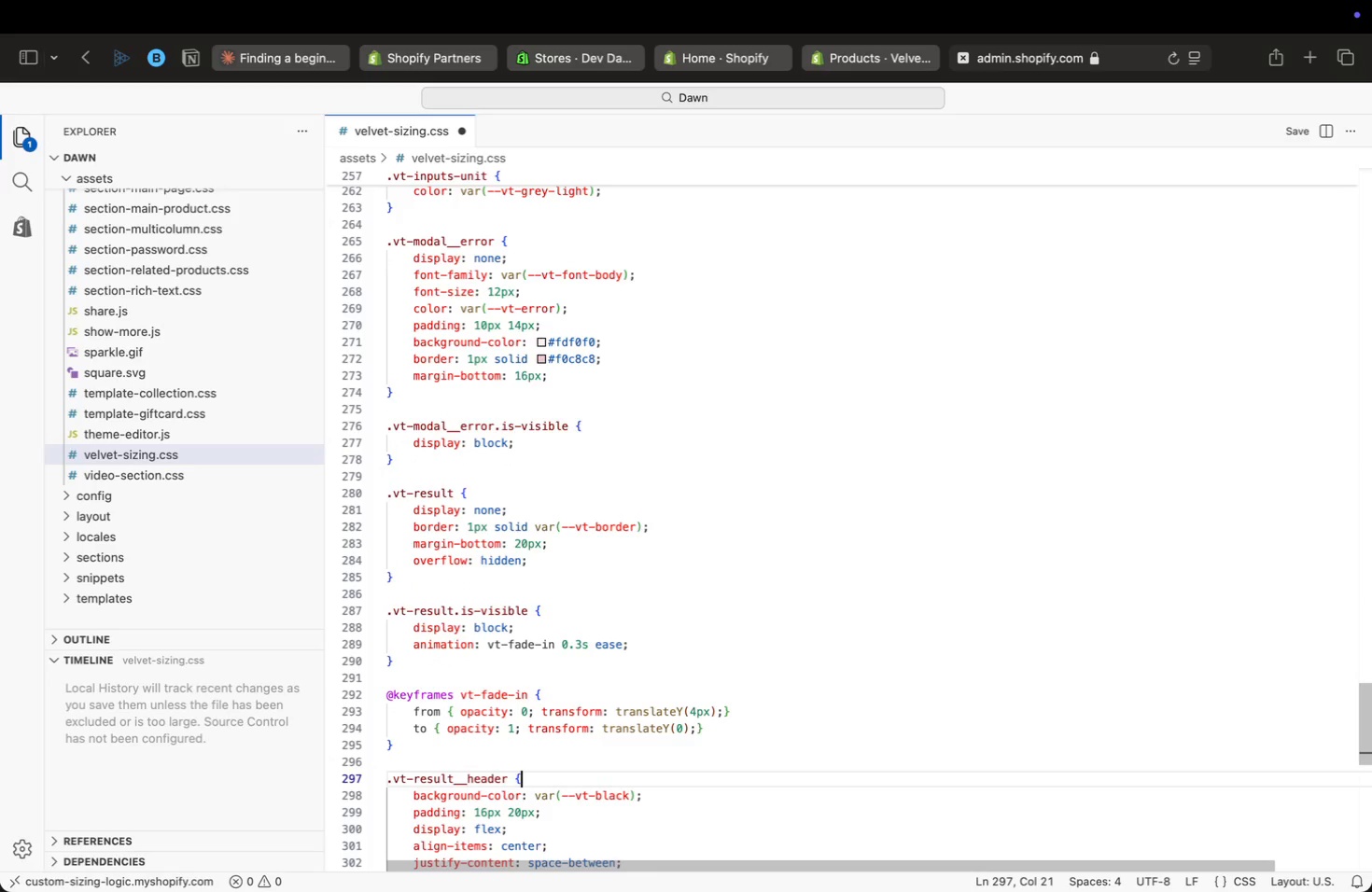 
key(ArrowDown)
 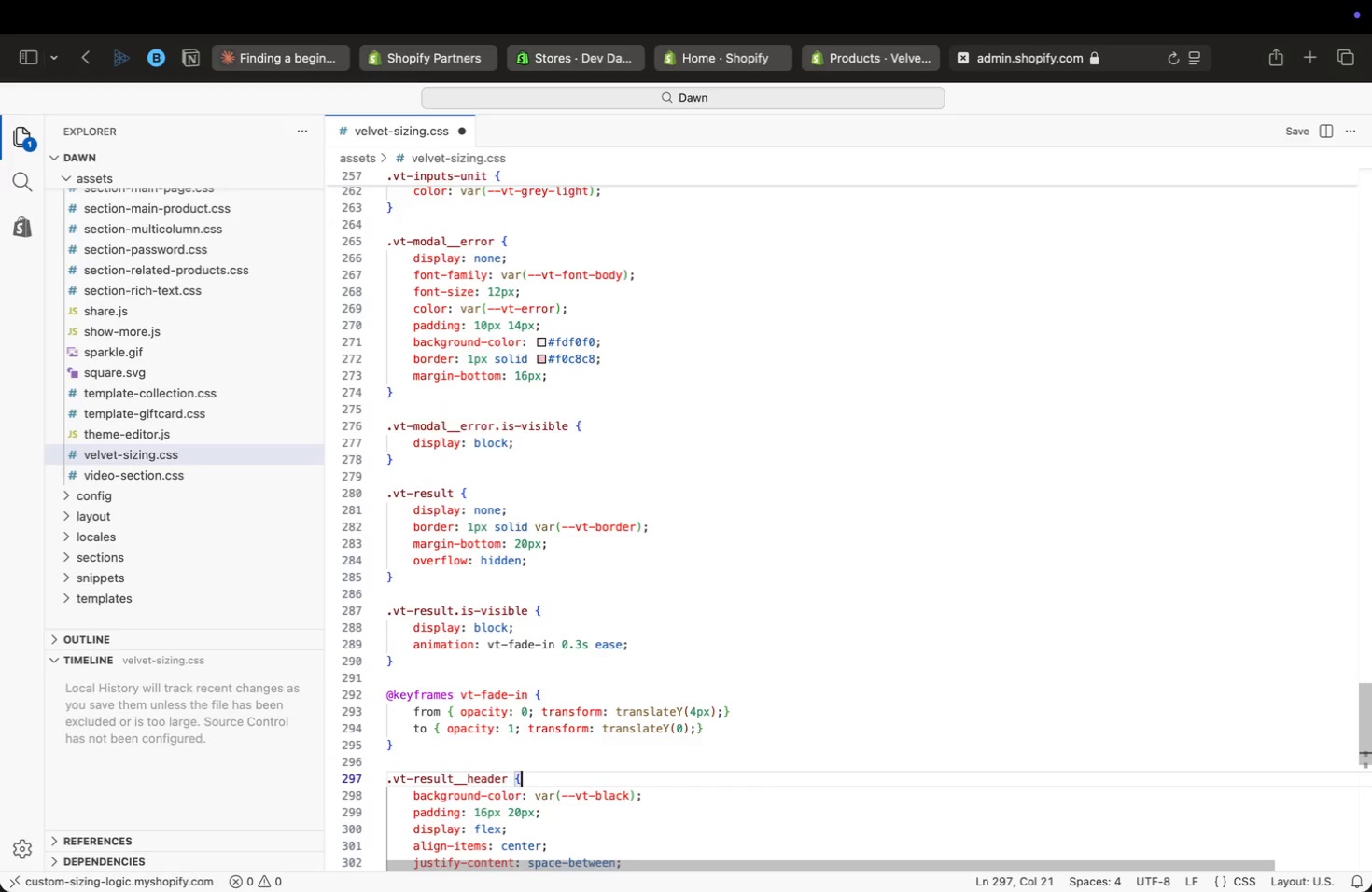 
key(ArrowDown)
 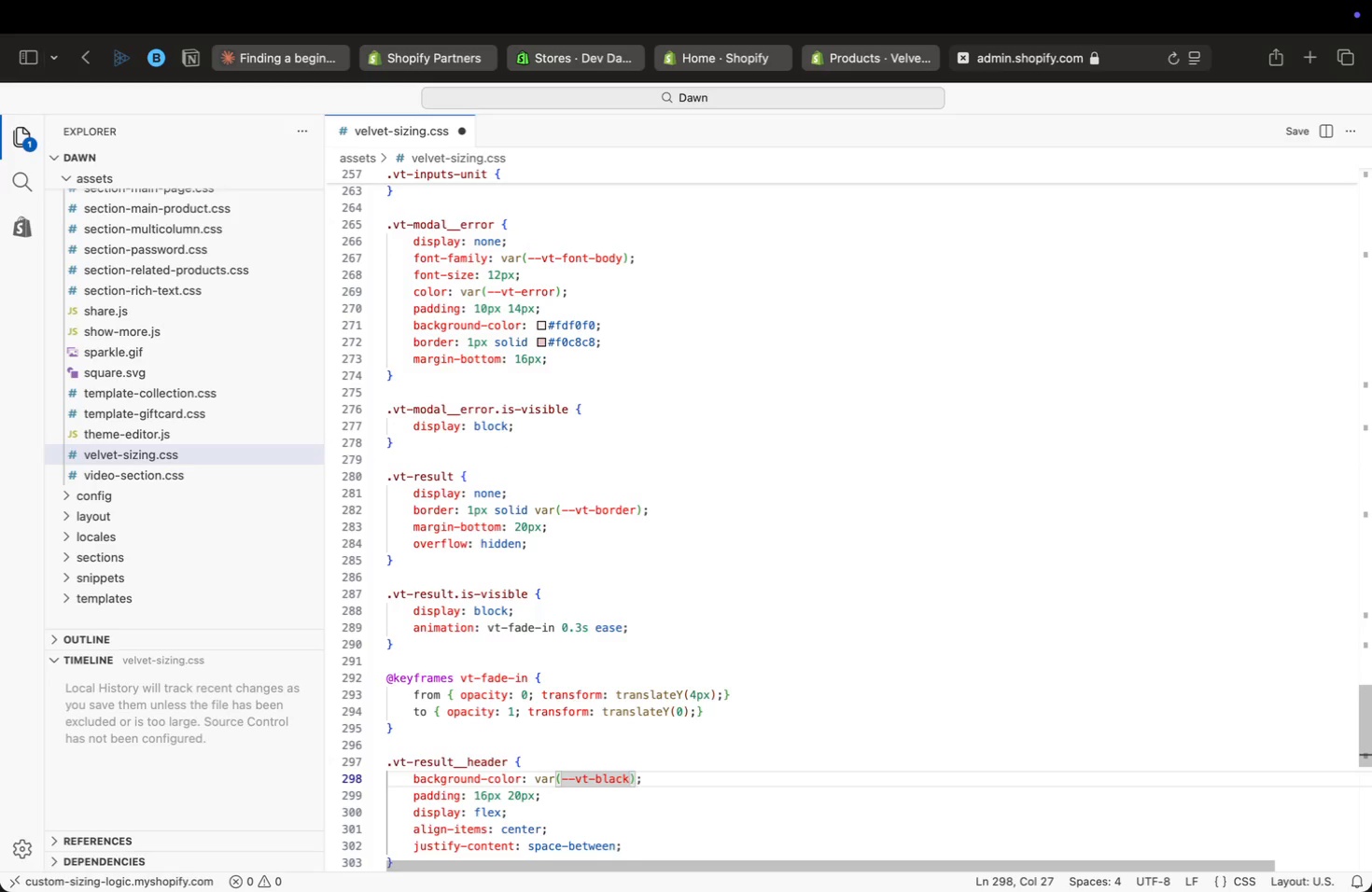 
key(ArrowDown)
 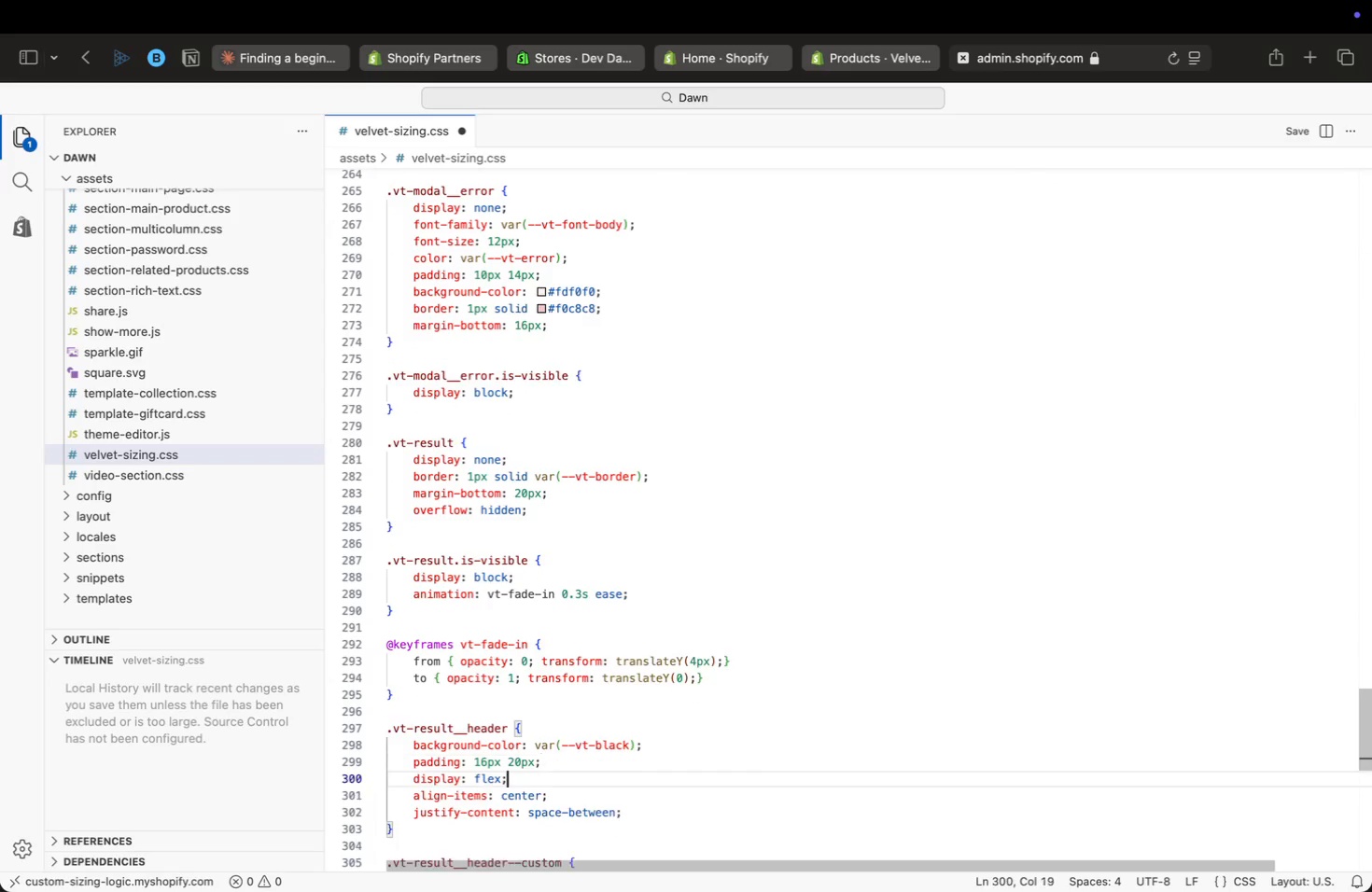 
key(ArrowDown)
 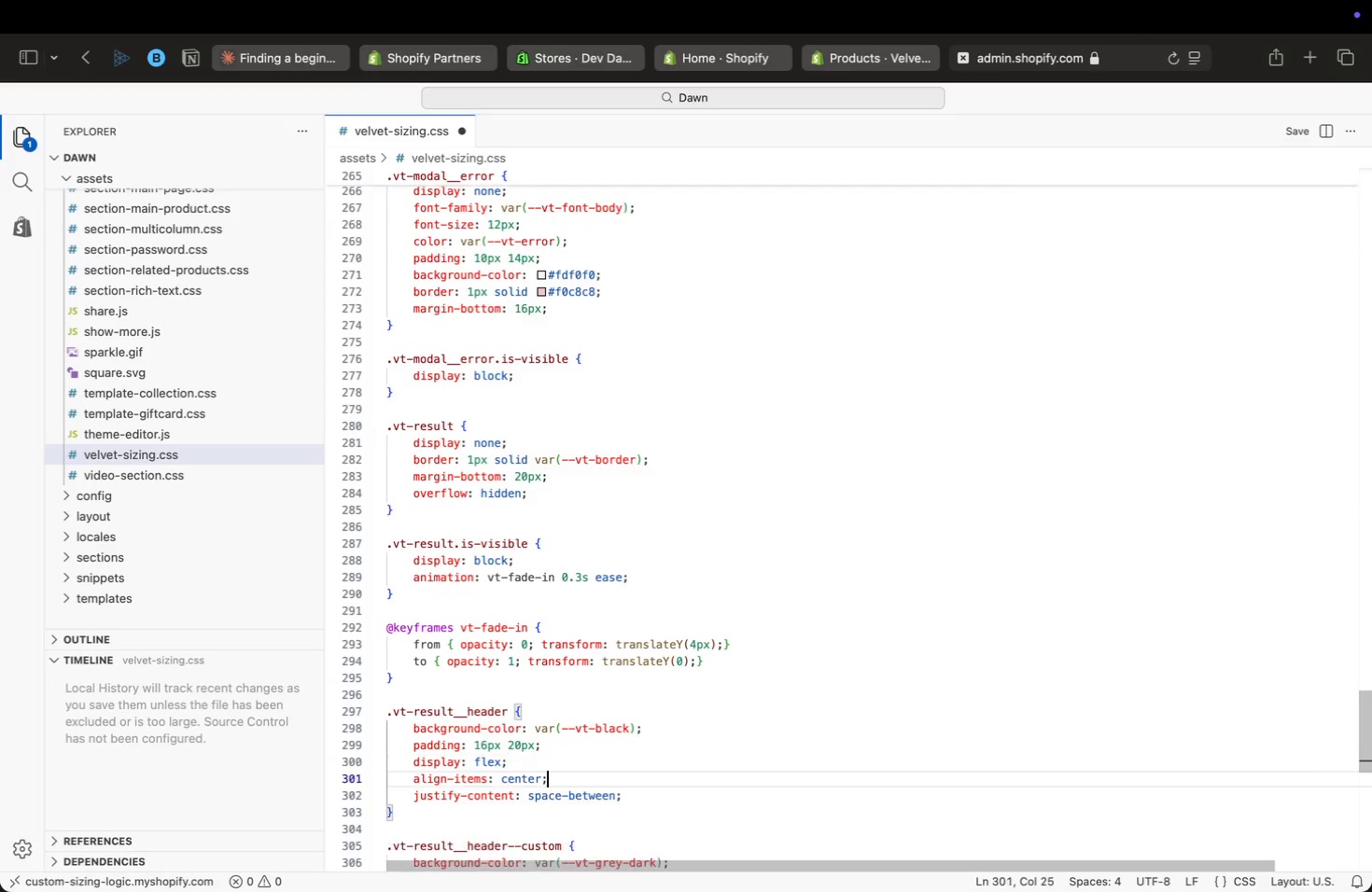 
key(ArrowDown)
 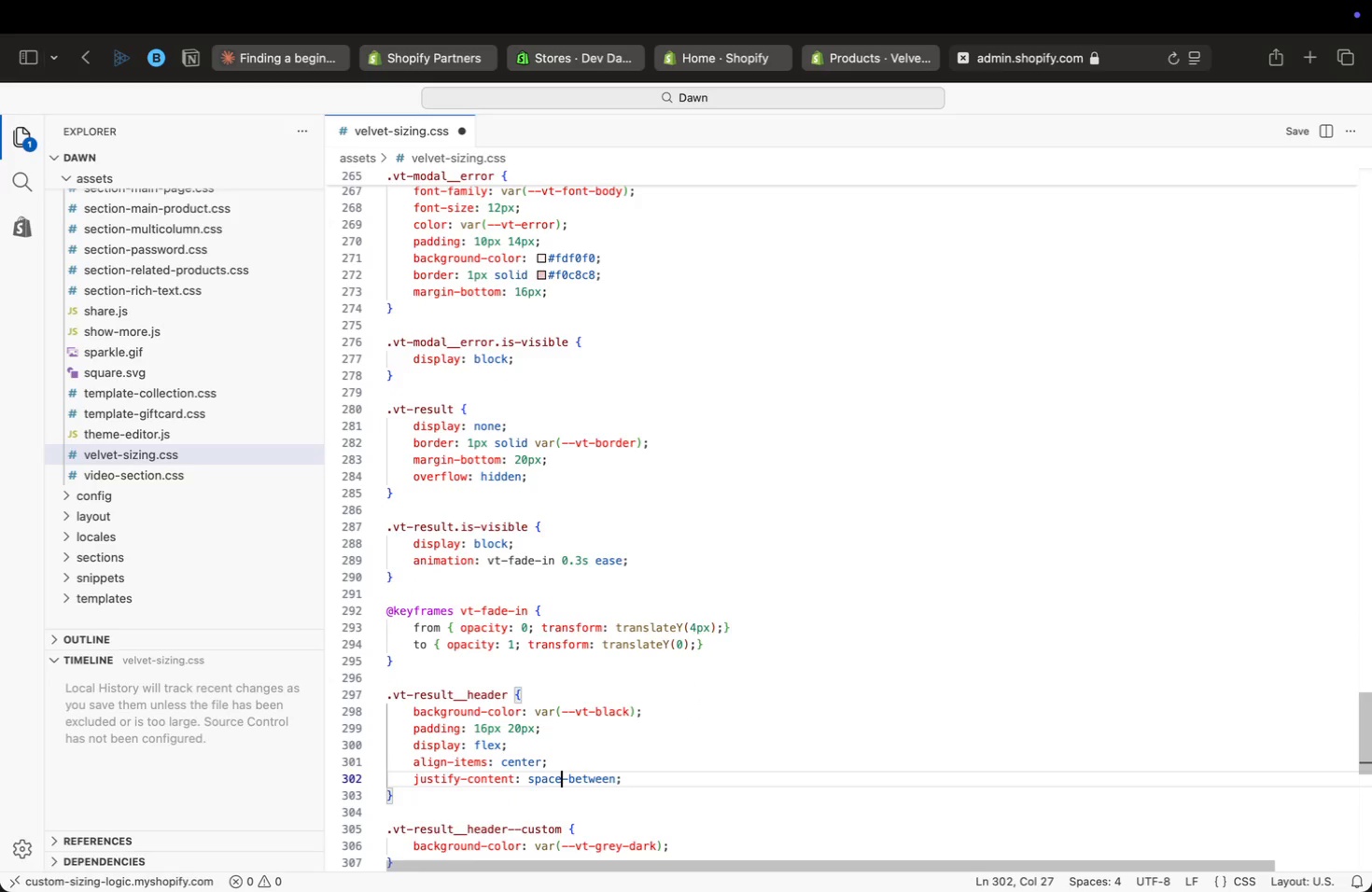 
key(ArrowDown)
 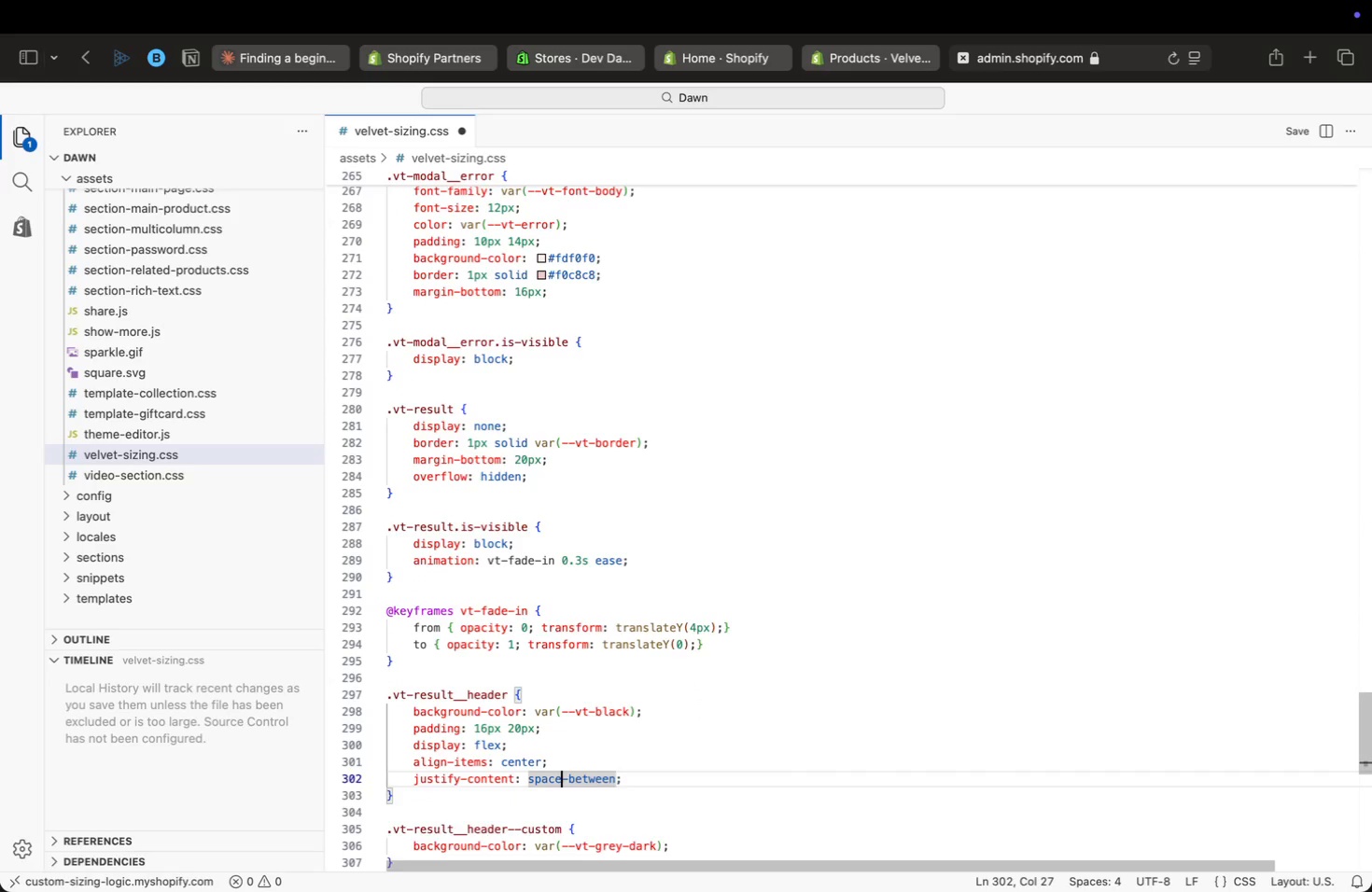 
key(ArrowDown)
 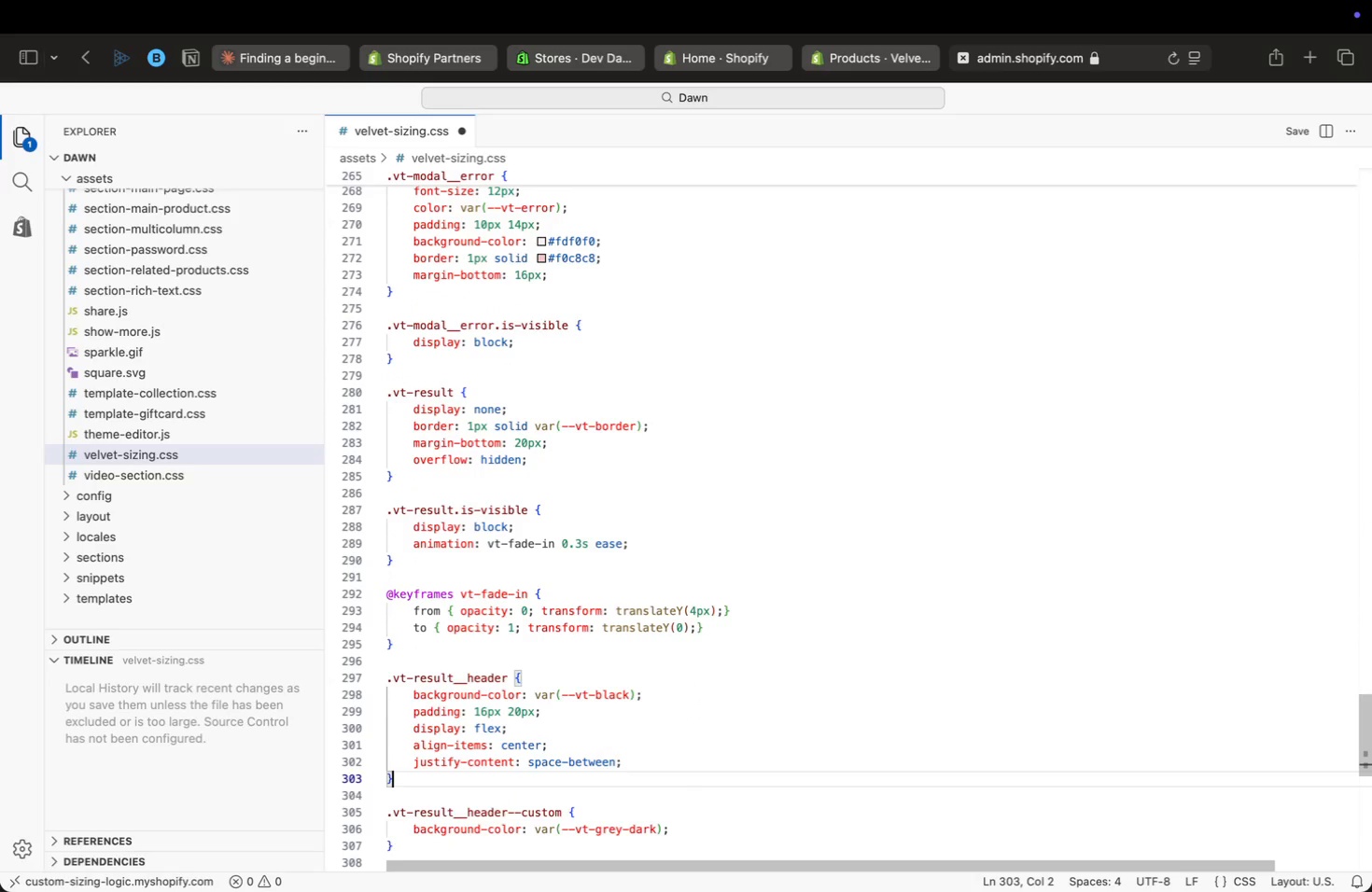 
key(ArrowDown)
 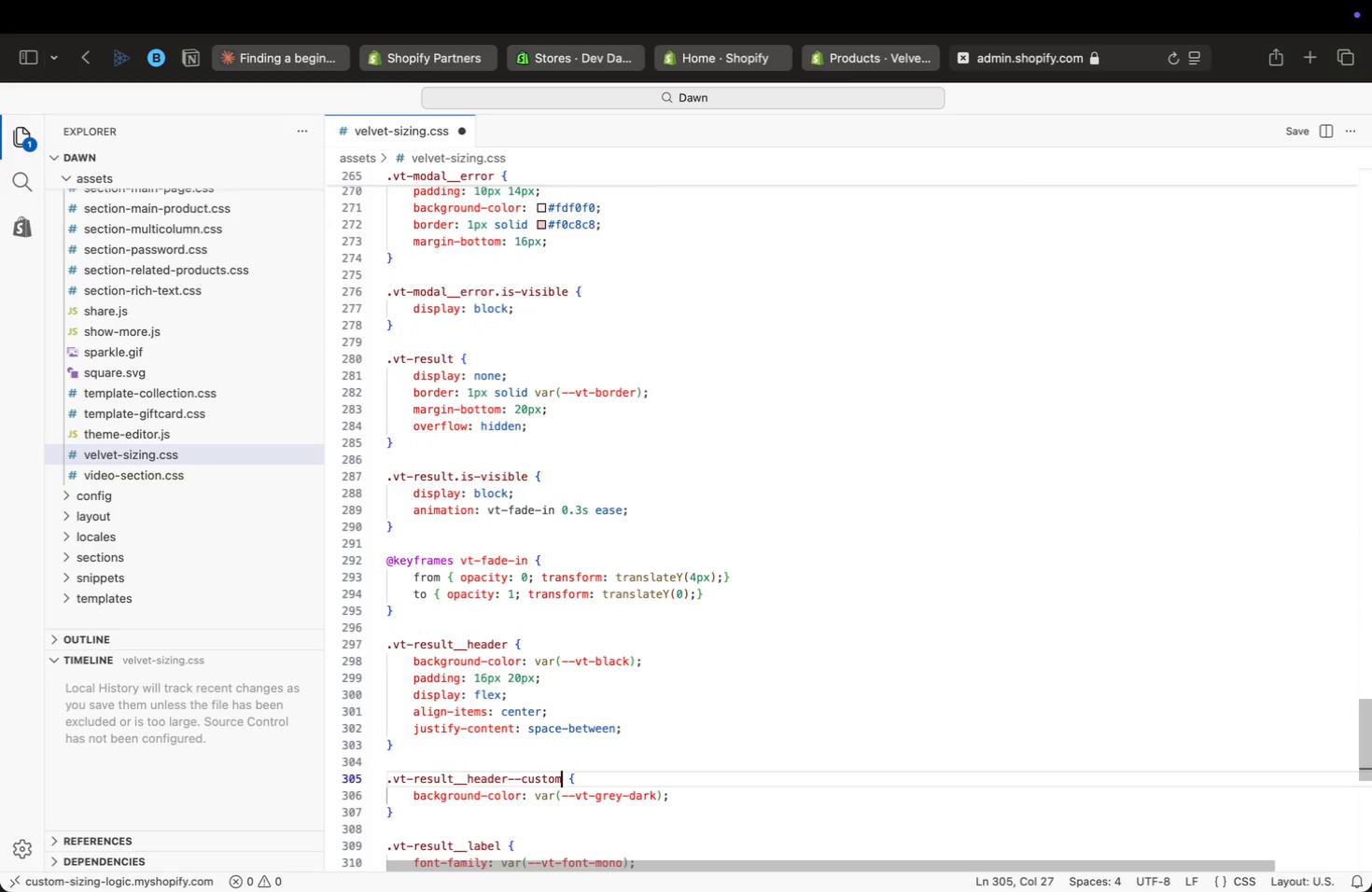 
key(ArrowDown)
 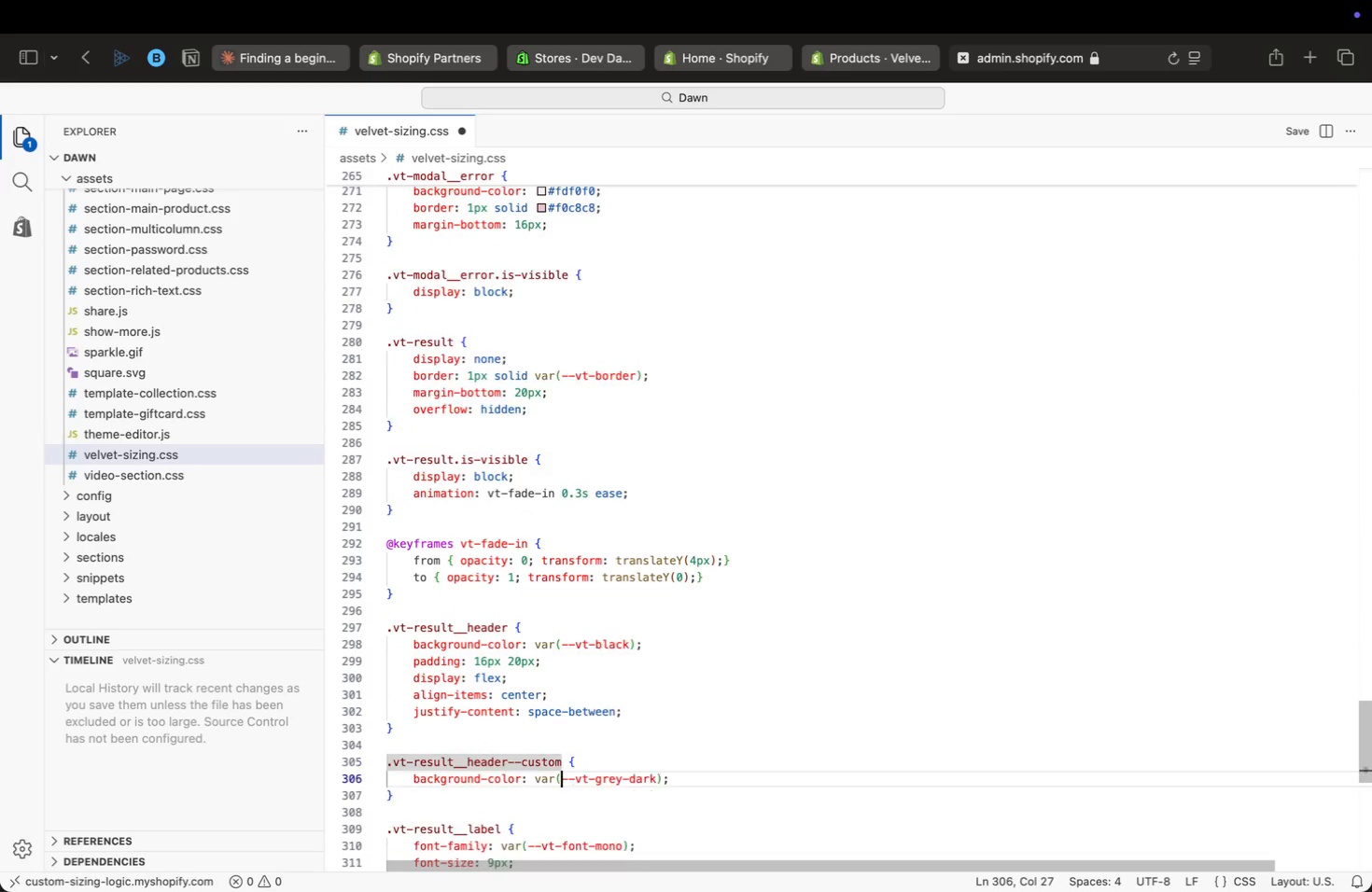 
key(ArrowDown)
 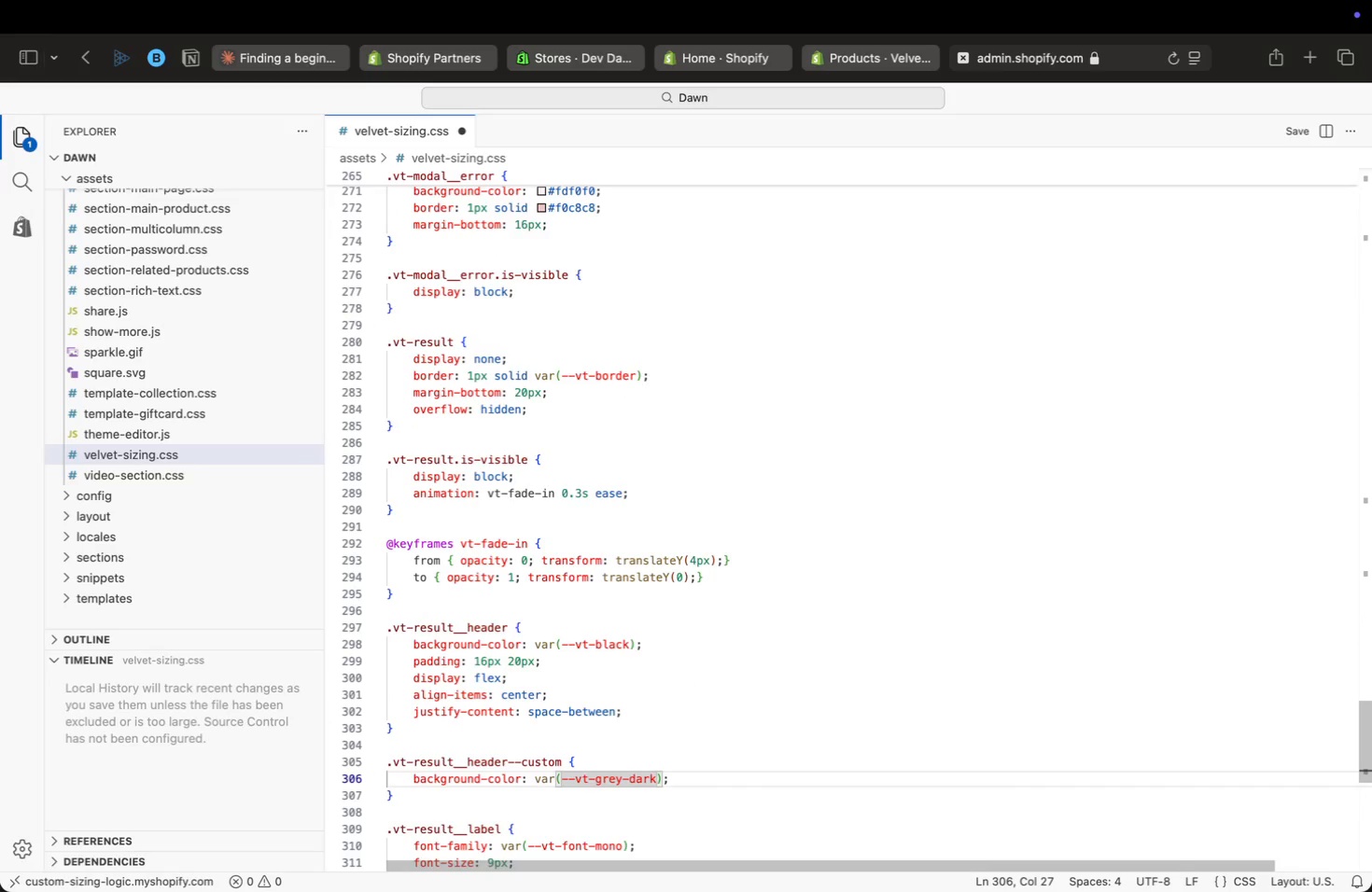 
key(ArrowDown)
 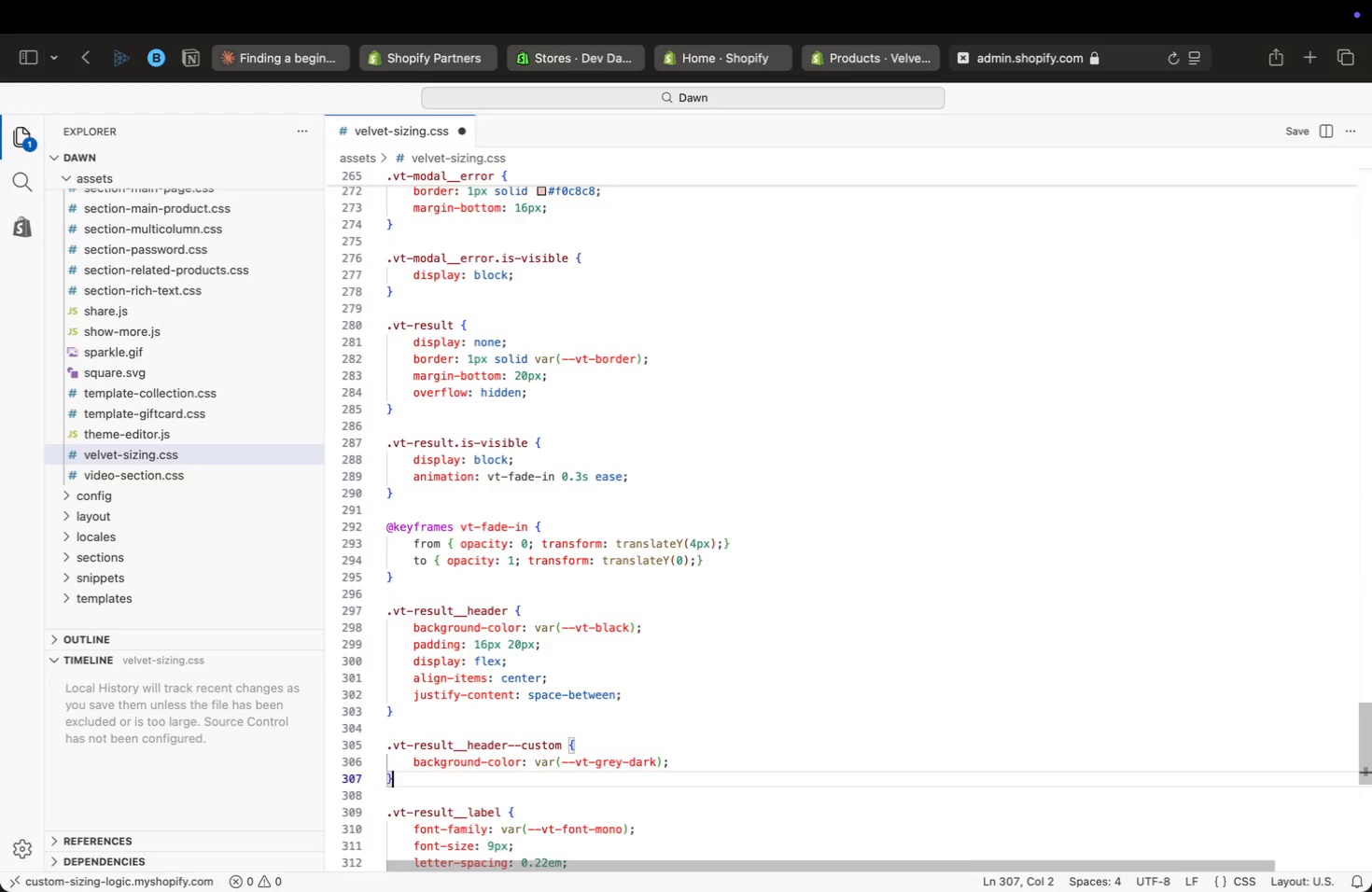 
key(ArrowDown)
 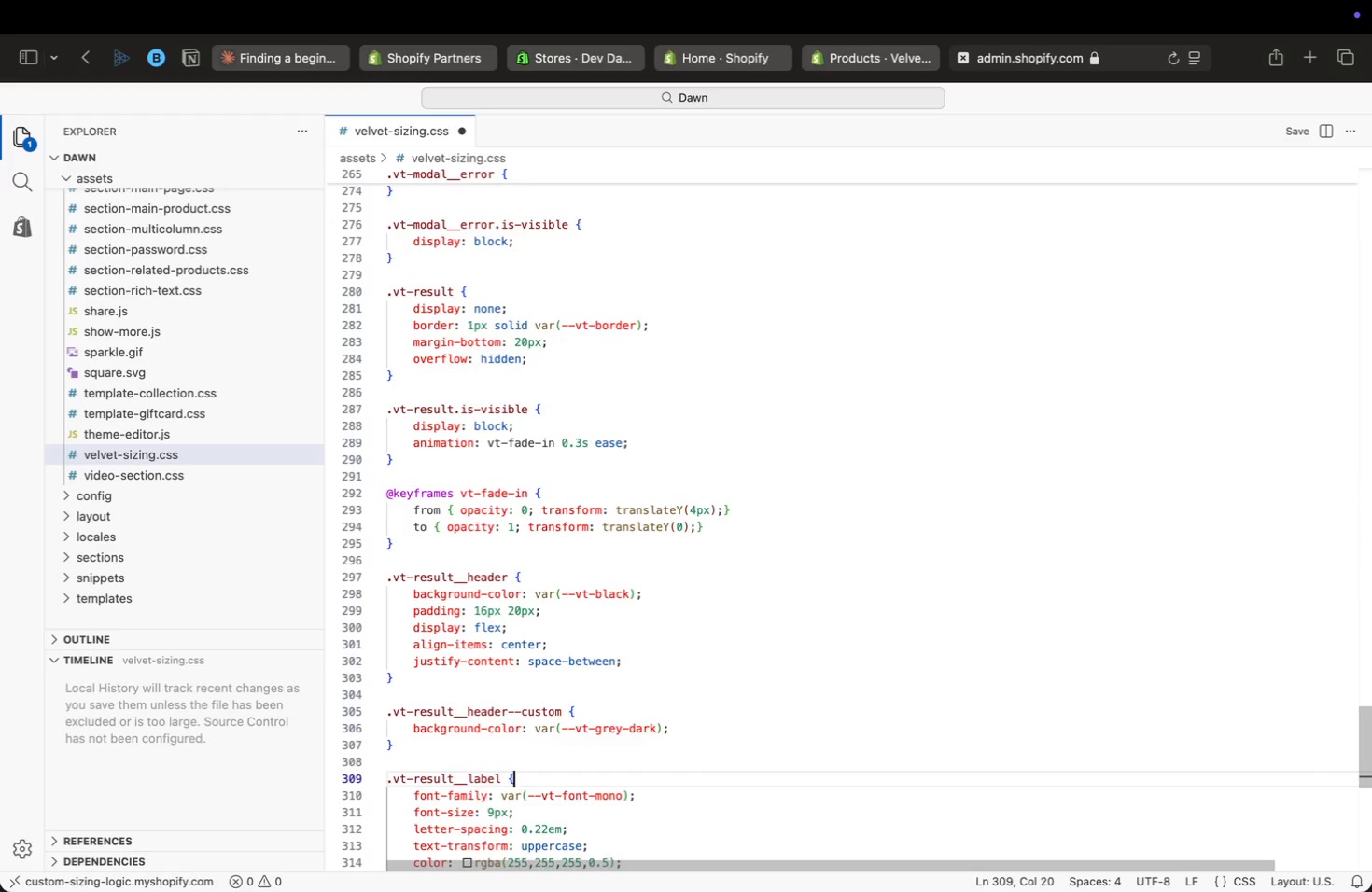 
key(ArrowDown)
 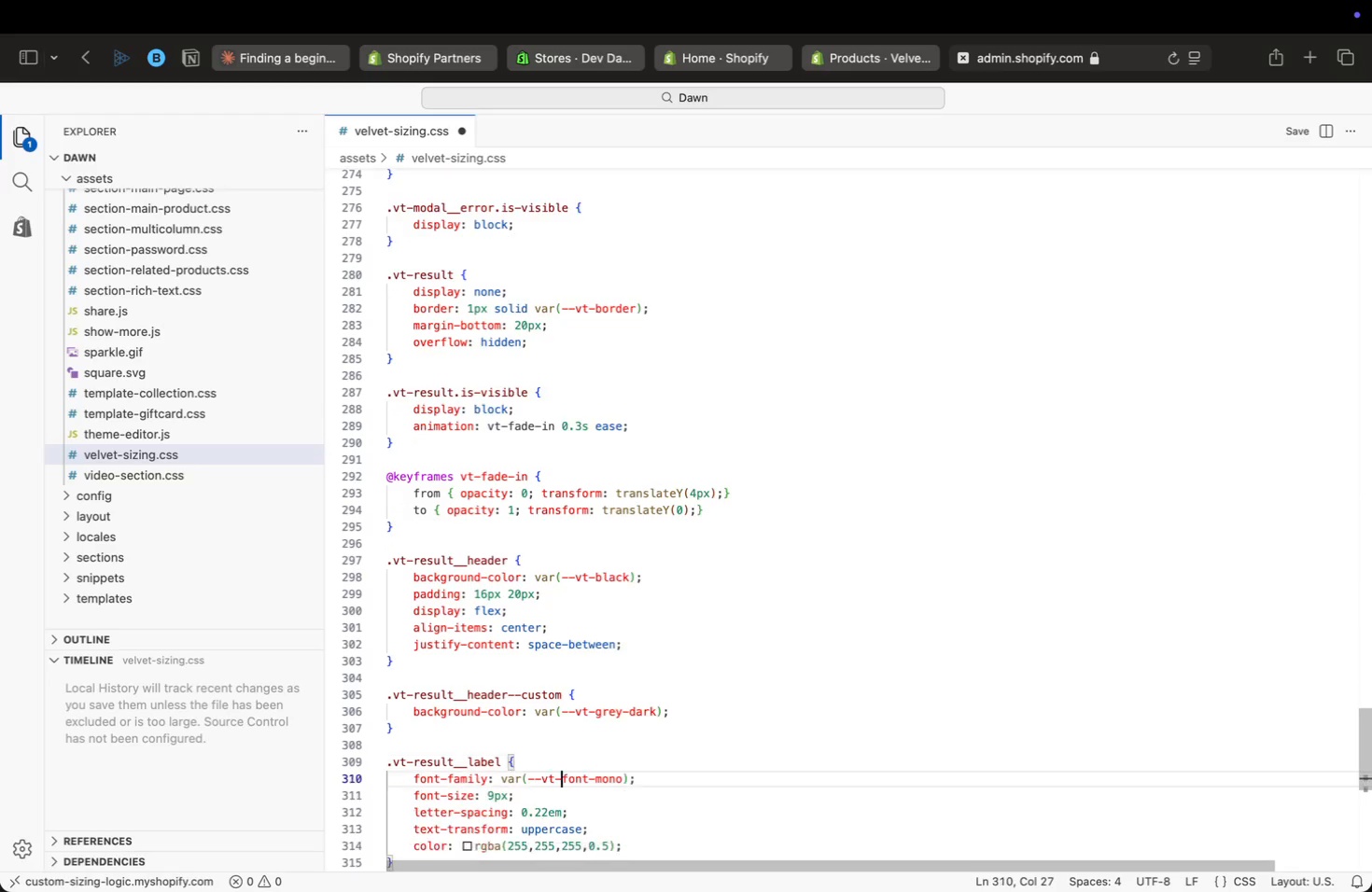 
key(ArrowDown)
 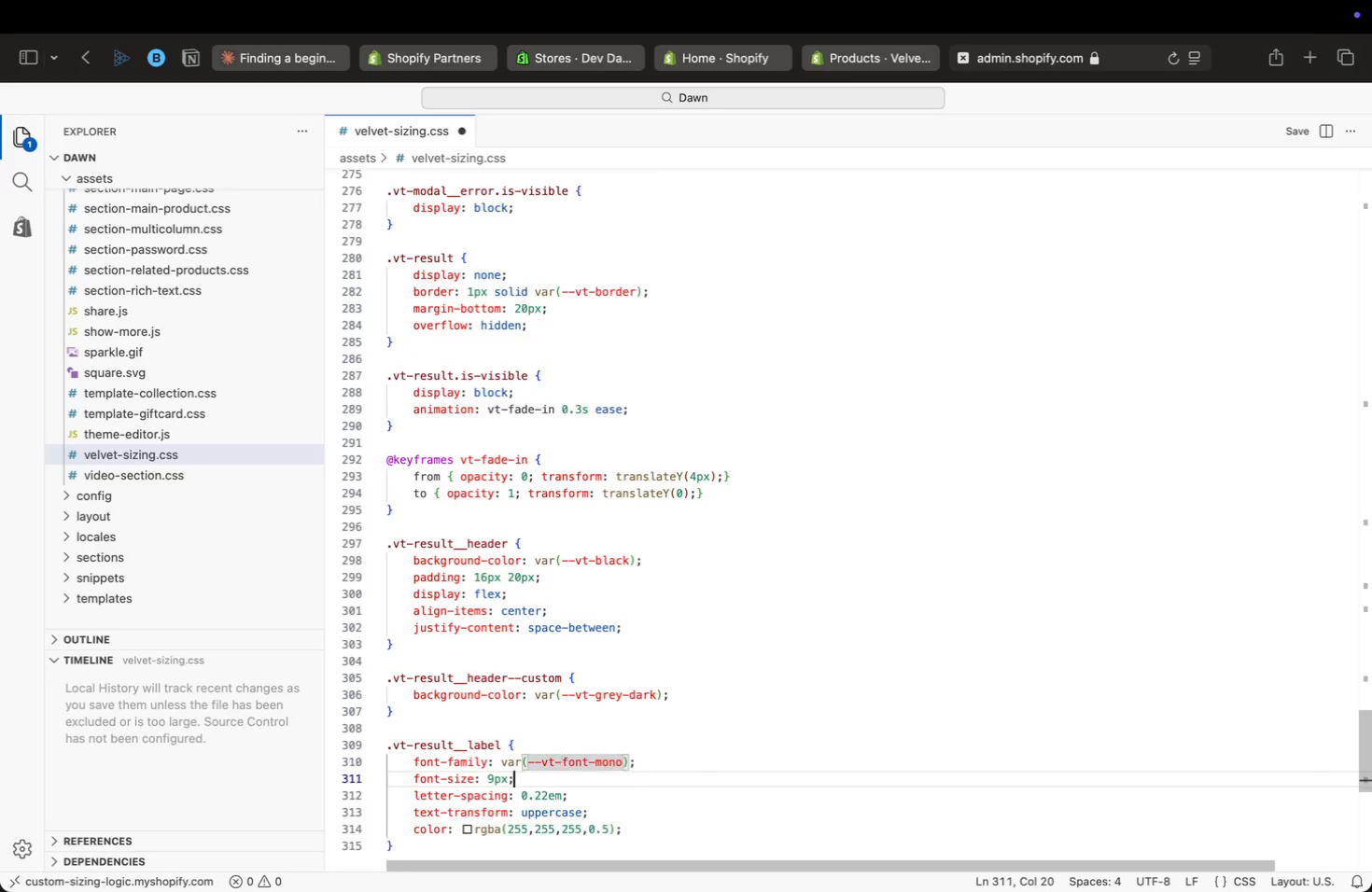 
key(ArrowDown)
 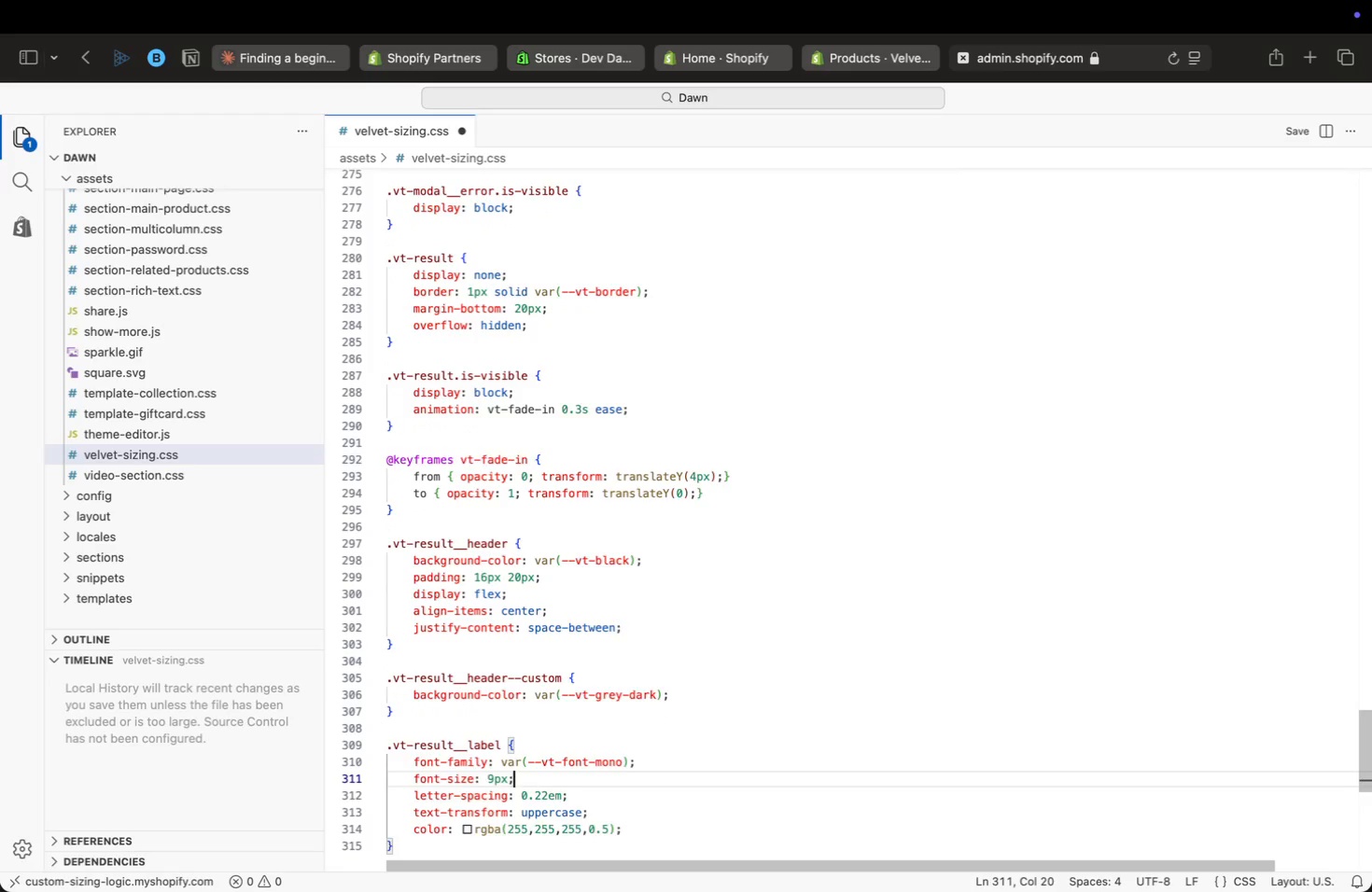 
key(ArrowDown)
 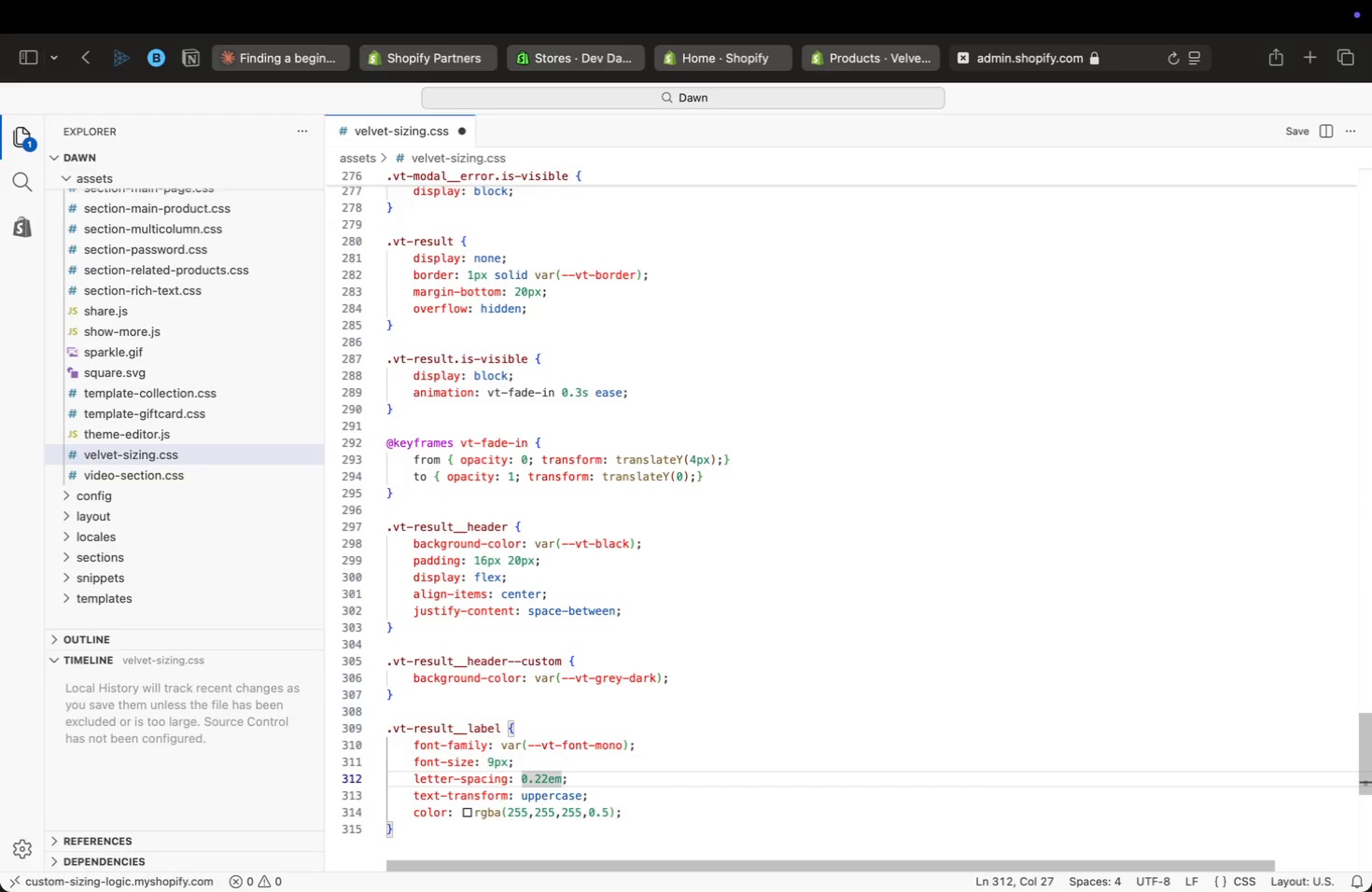 
key(ArrowDown)
 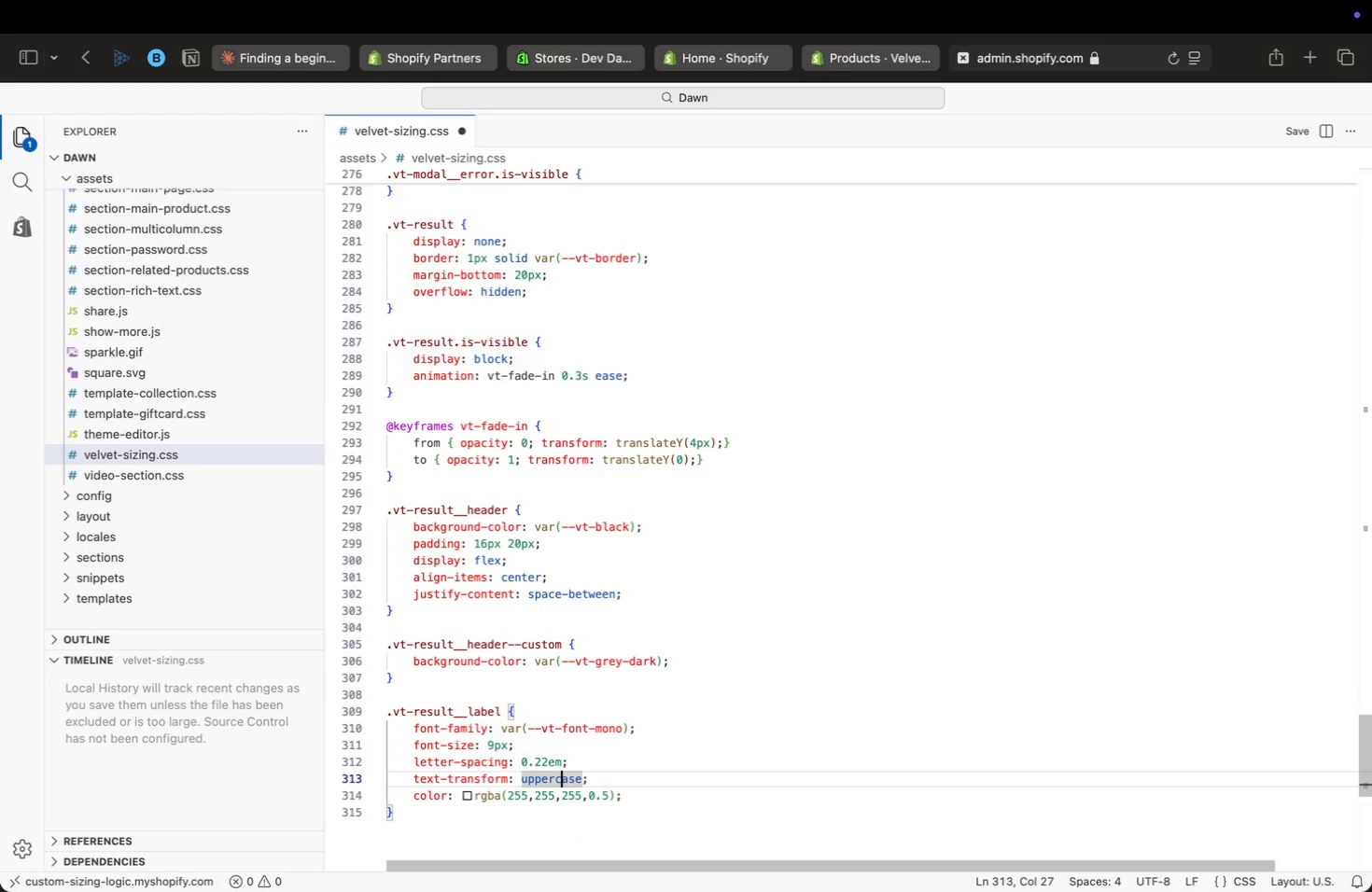 
key(ArrowDown)
 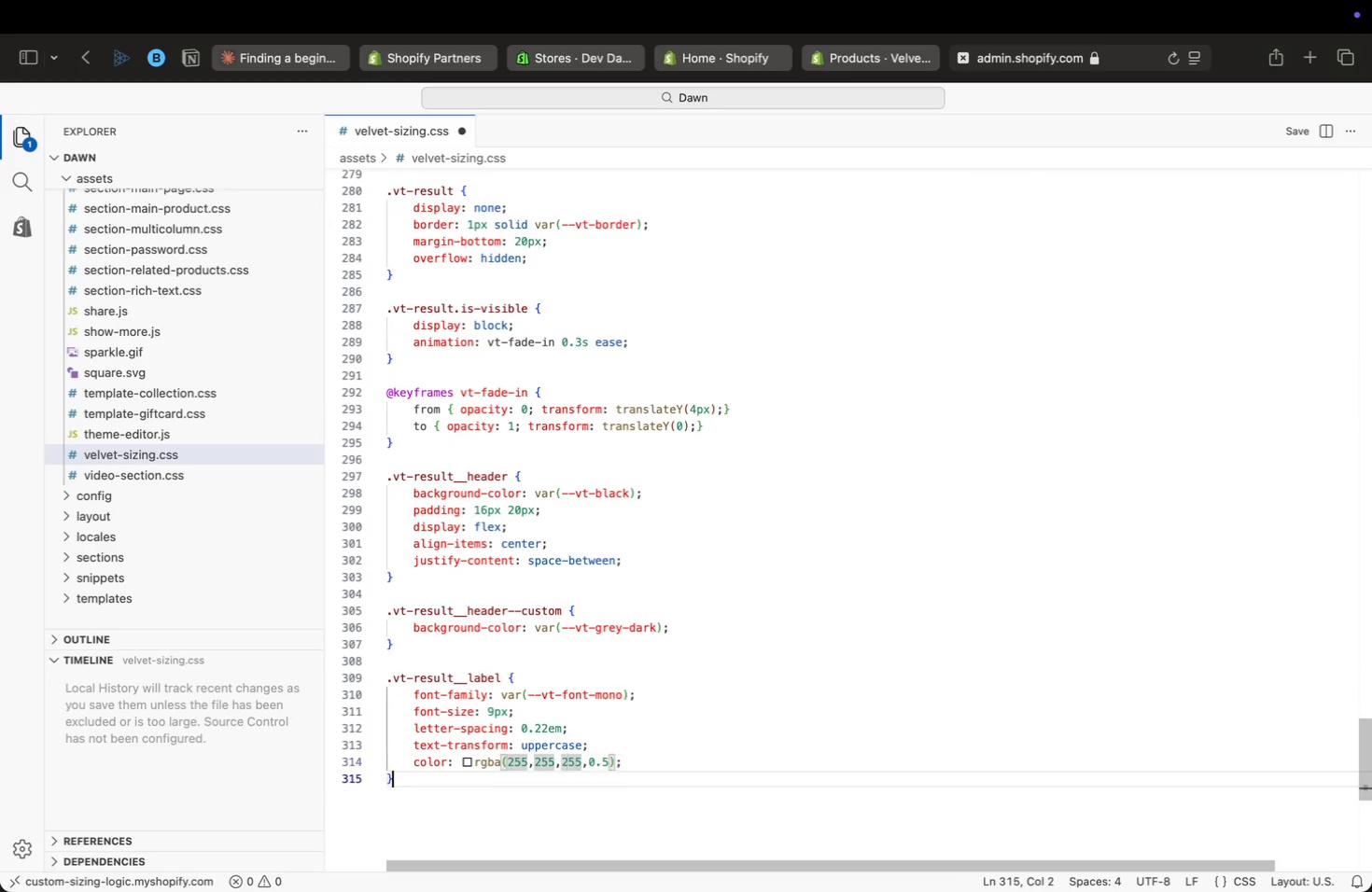 
key(ArrowDown)
 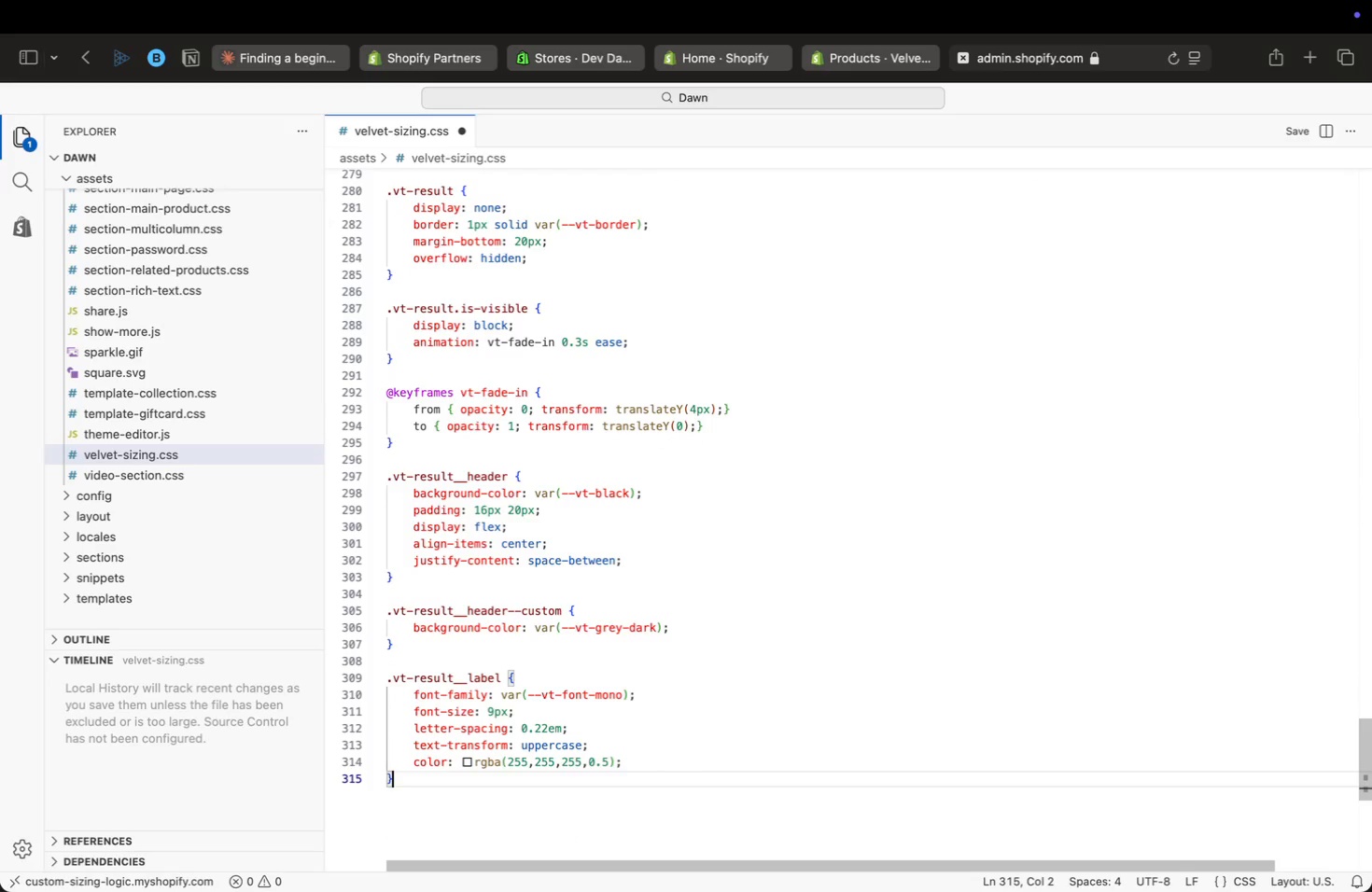 
key(ArrowDown)
 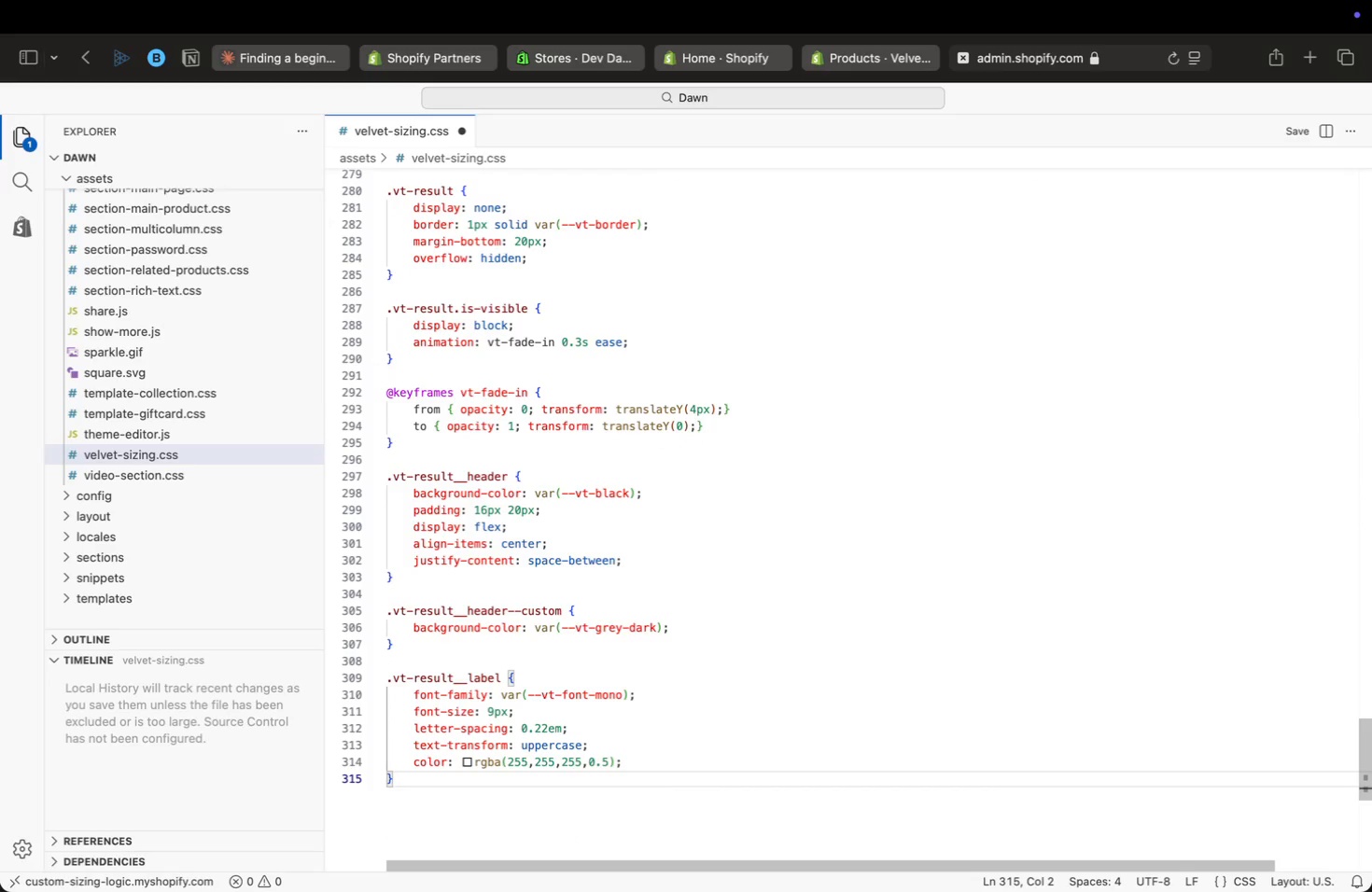 
key(ArrowDown)
 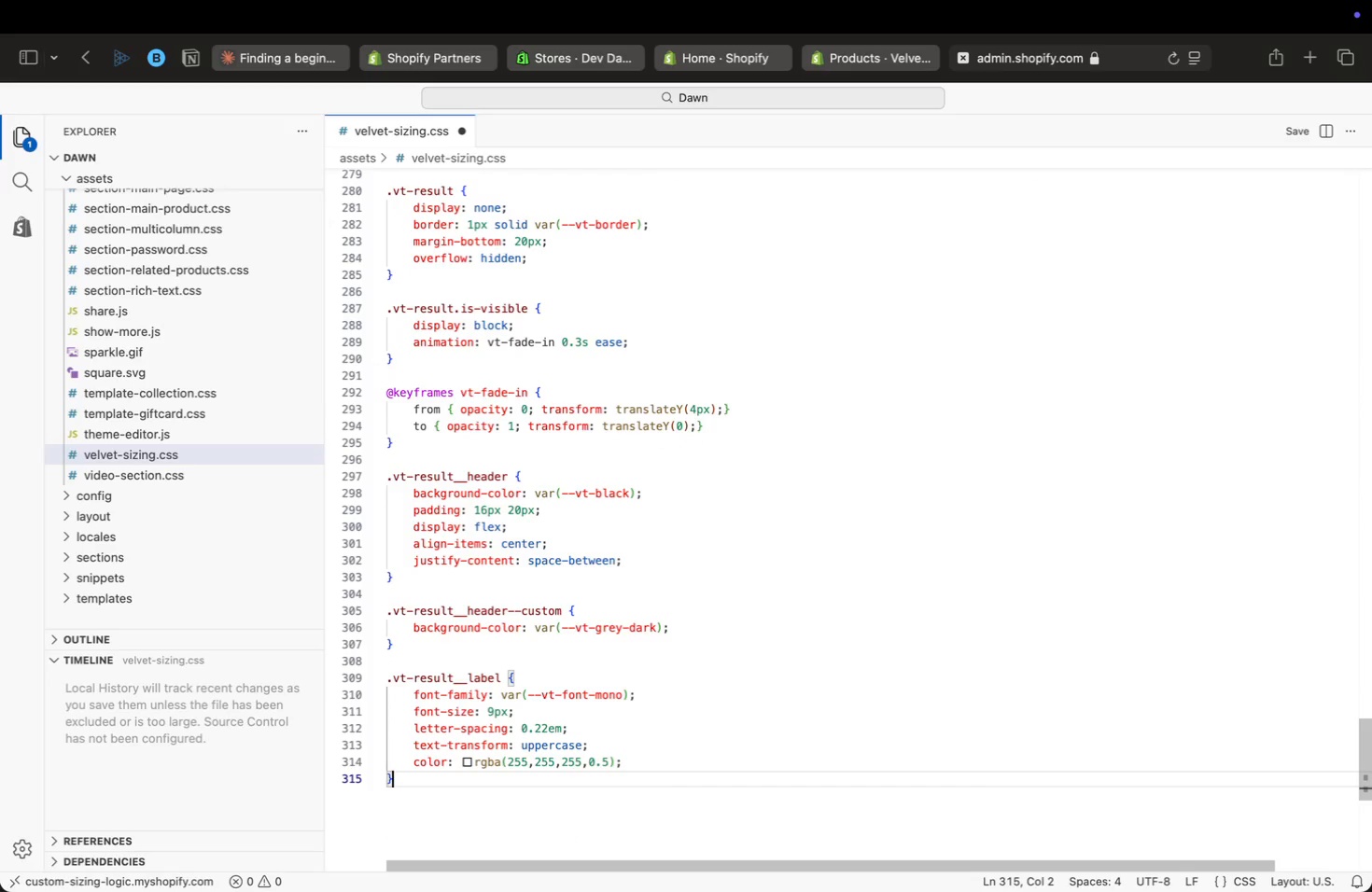 
key(ArrowDown)
 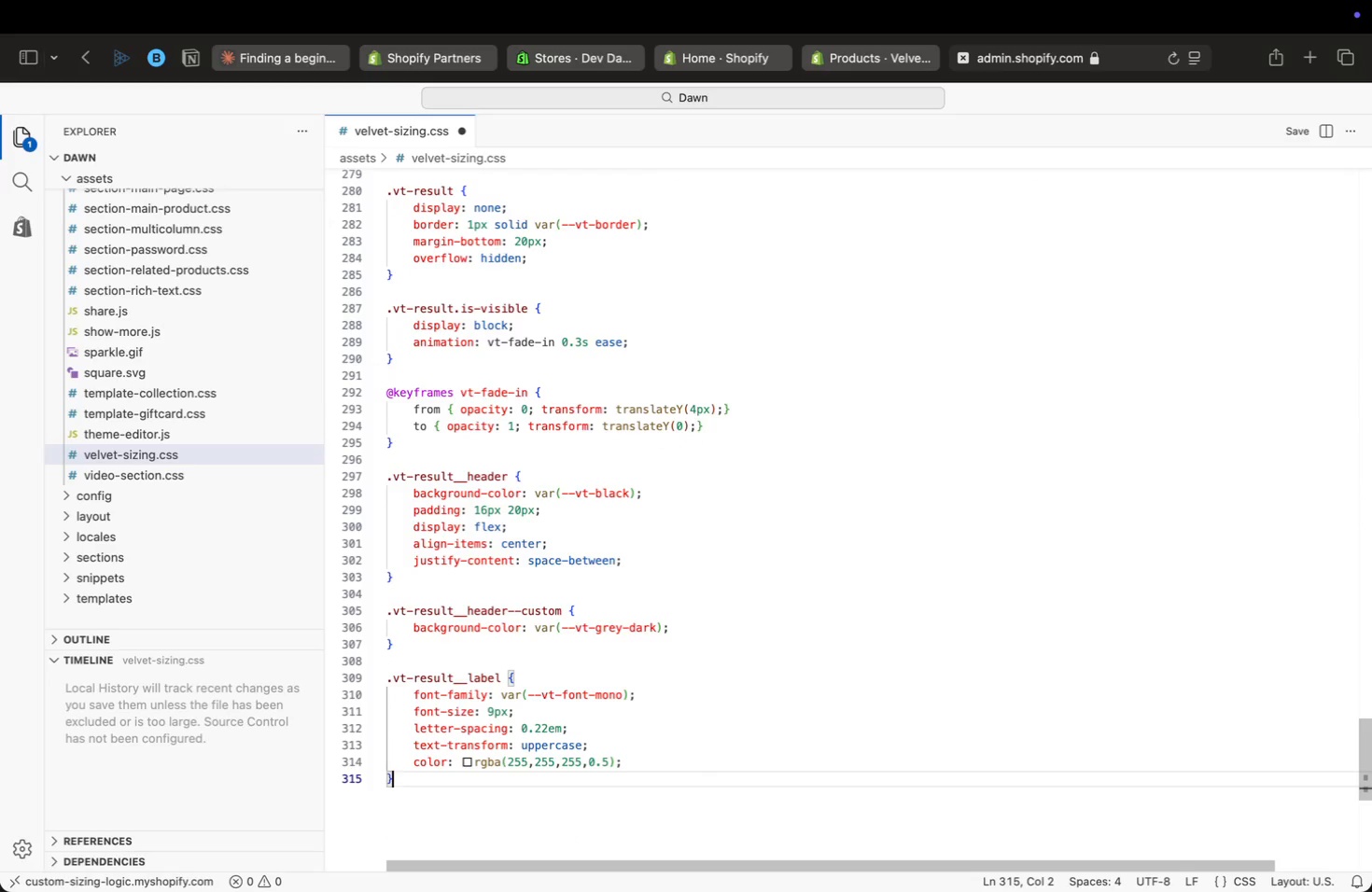 
key(ArrowDown)
 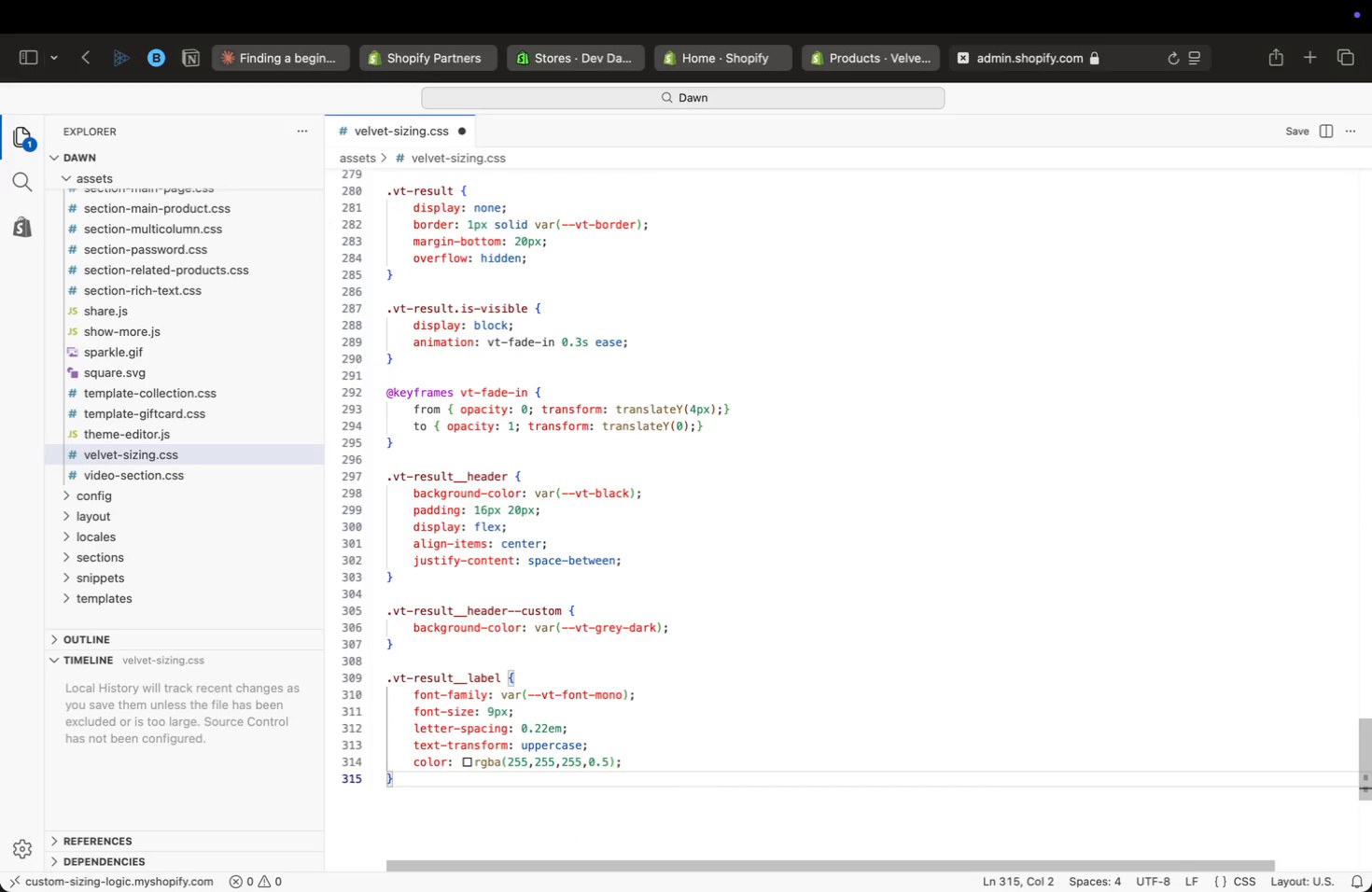 
key(ArrowDown)
 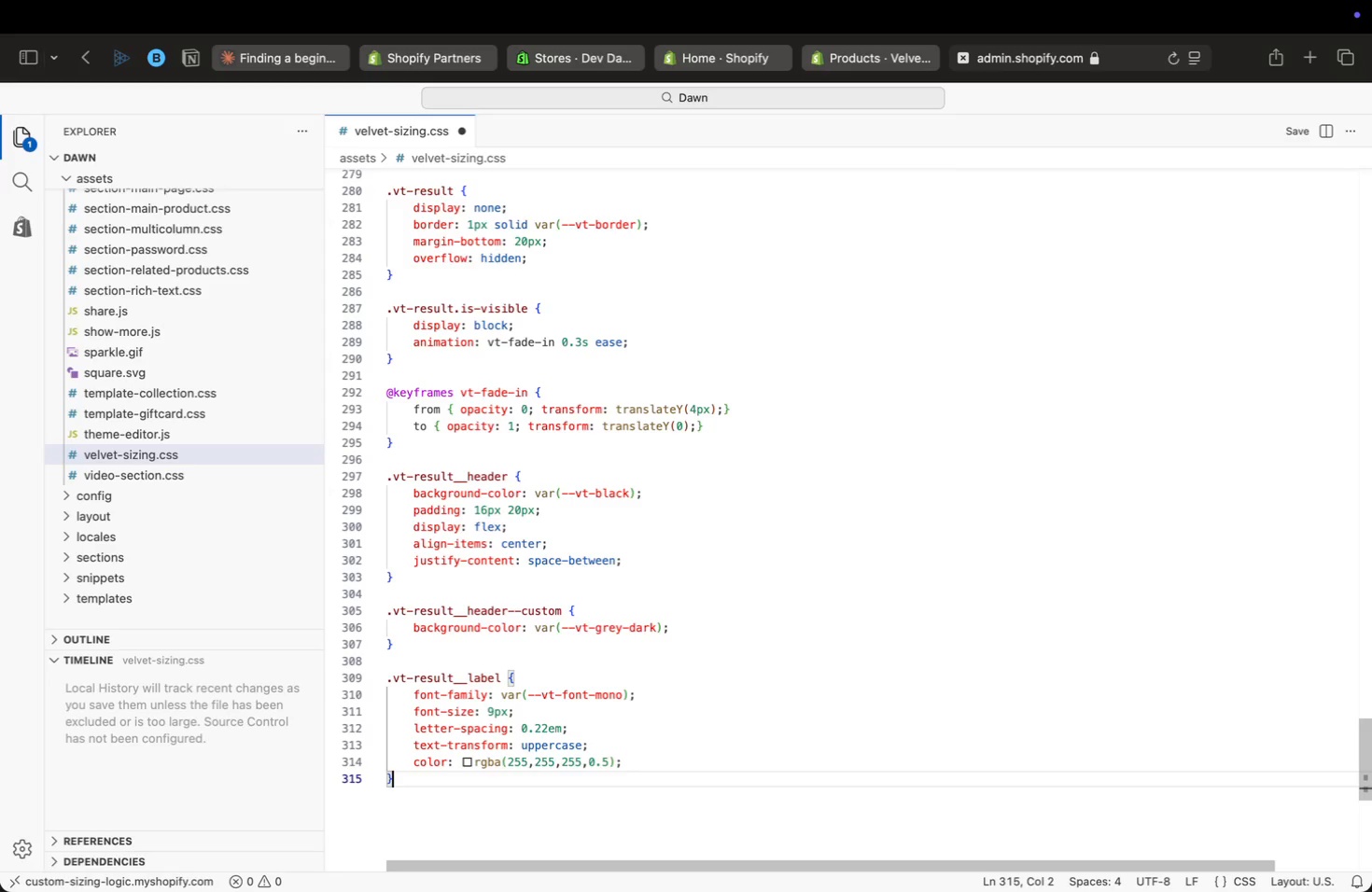 
wait(23.93)
 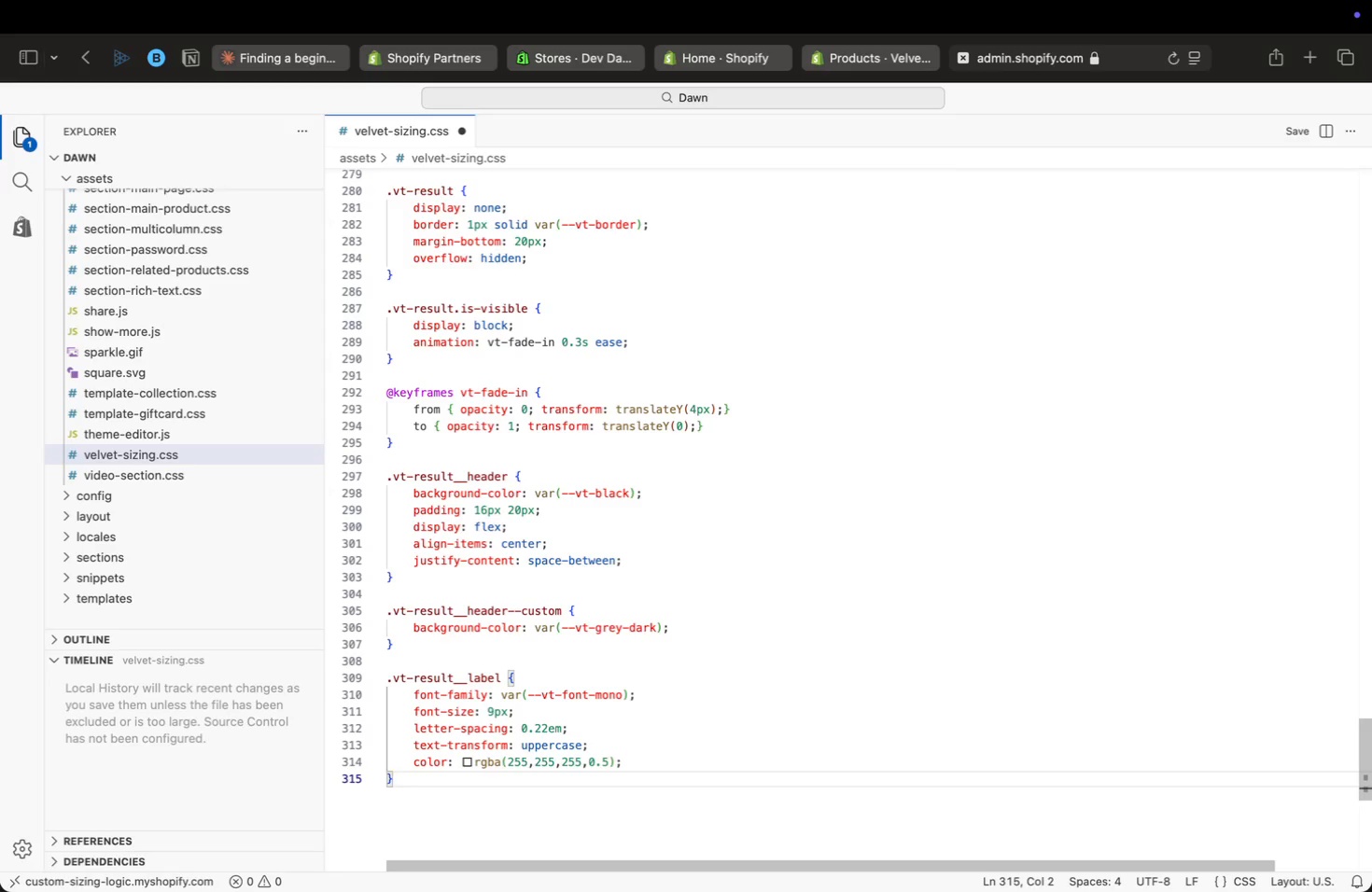 
key(ArrowUp)
 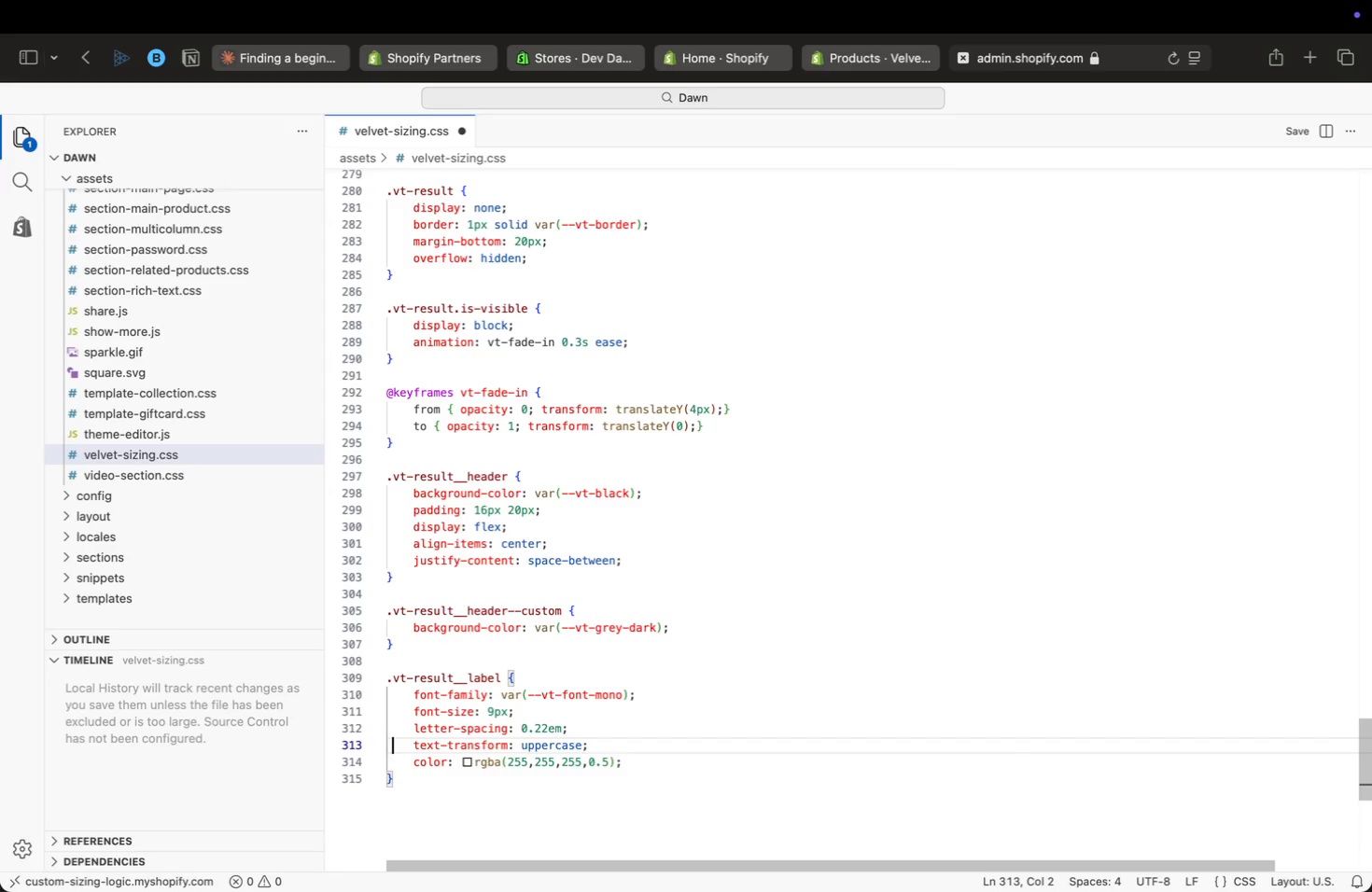 
key(ArrowUp)
 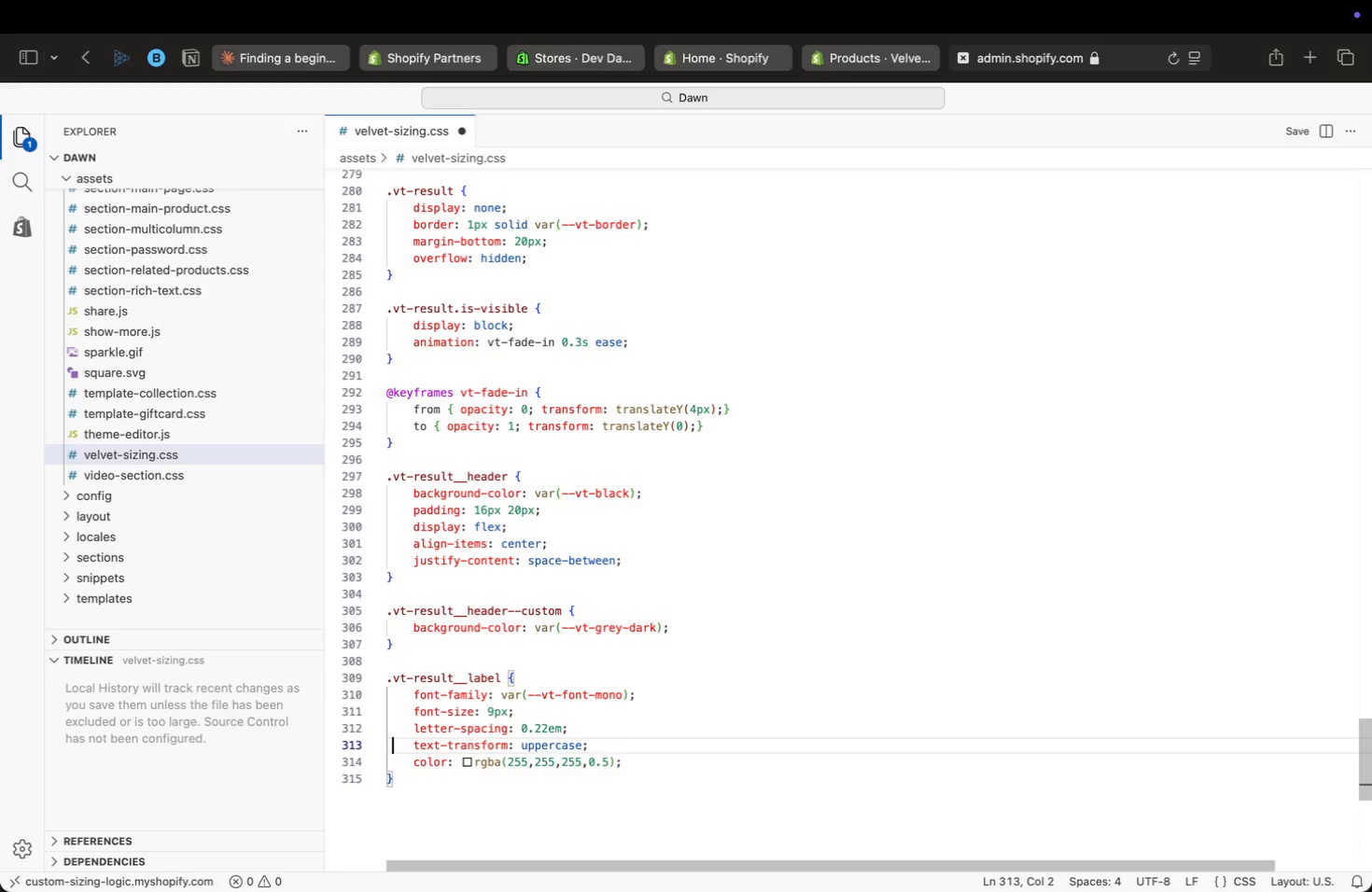 
key(ArrowUp)
 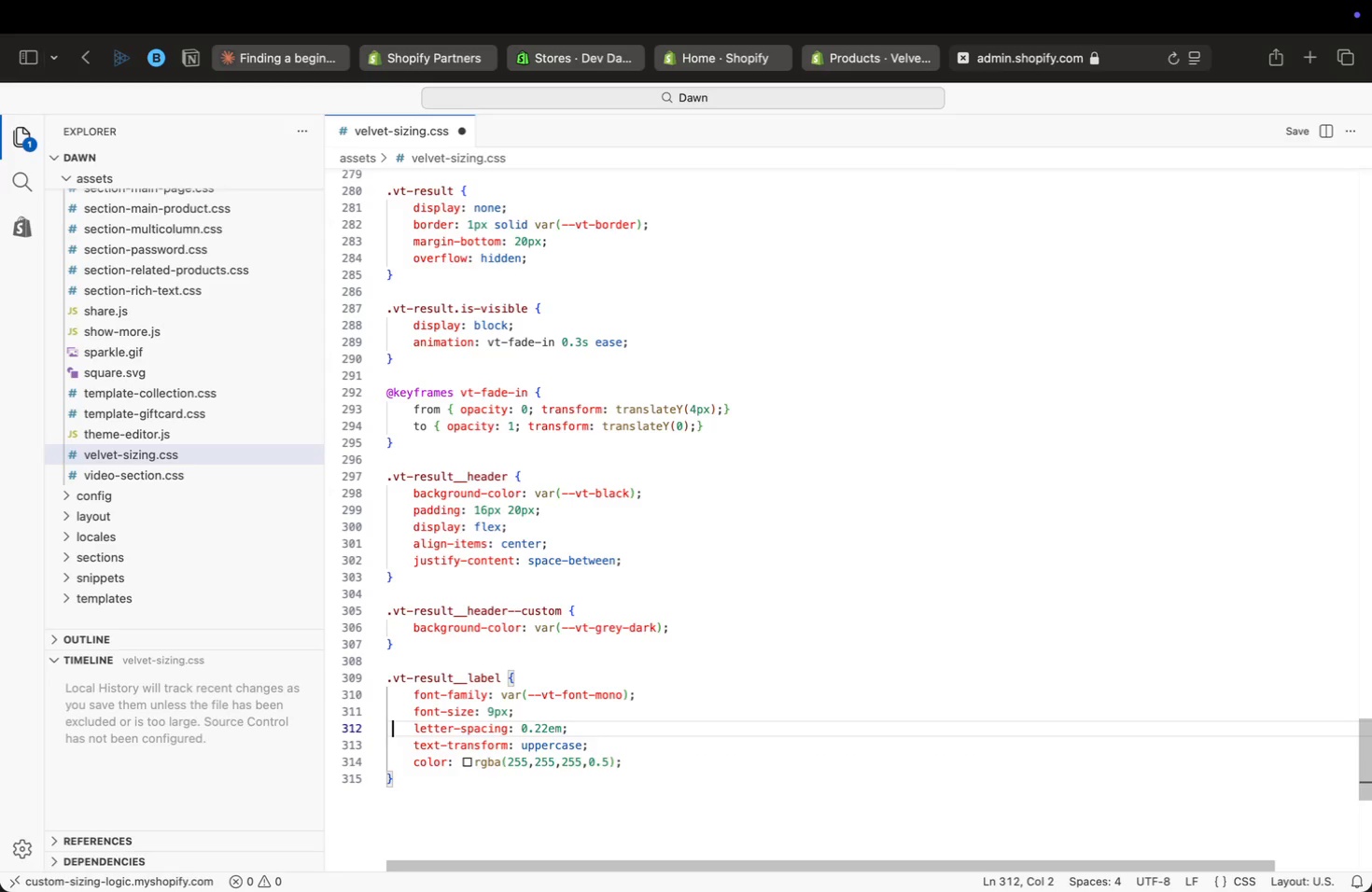 
key(Alt+ArrowRight)
 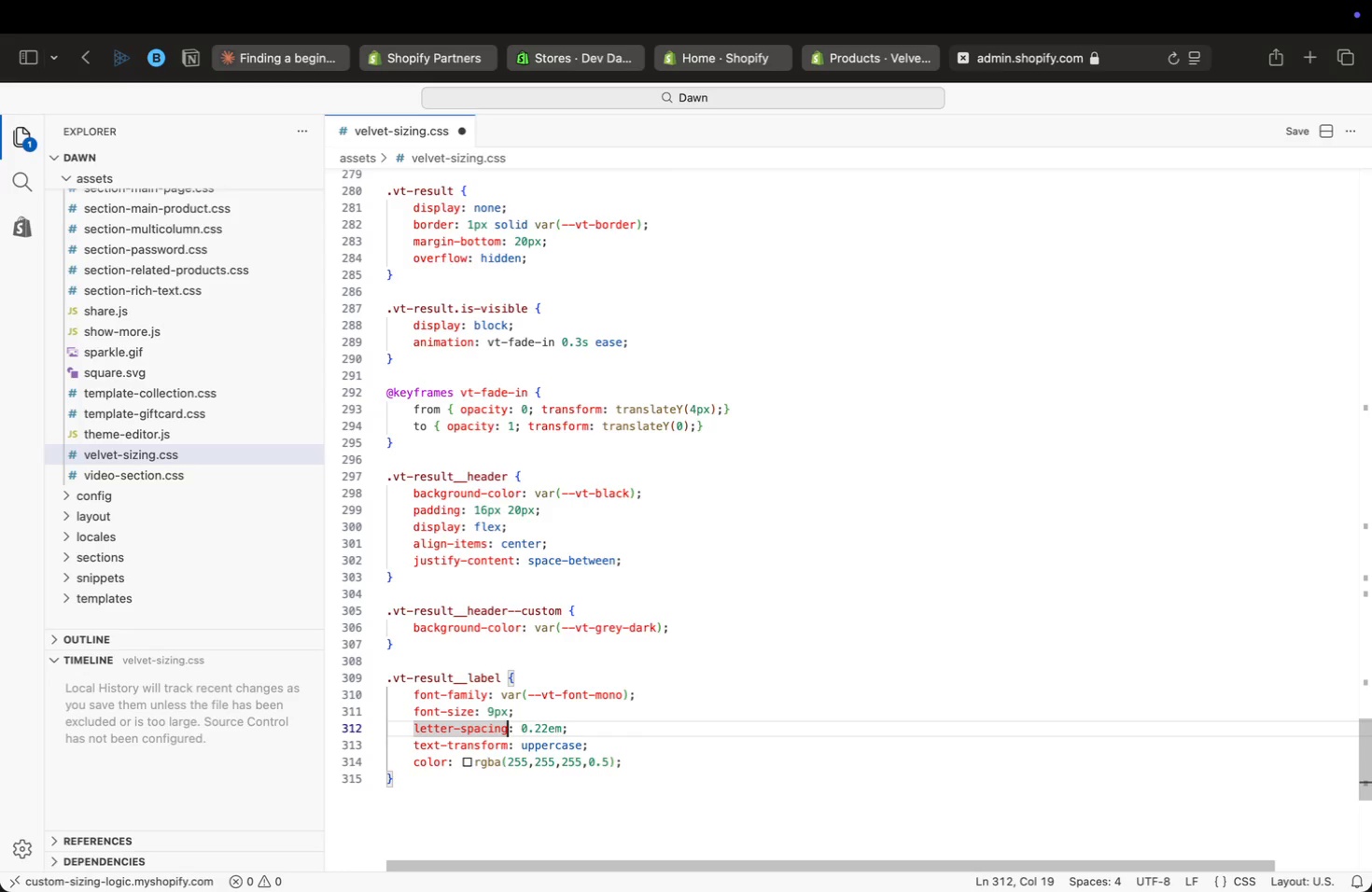 
key(Alt+ArrowRight)
 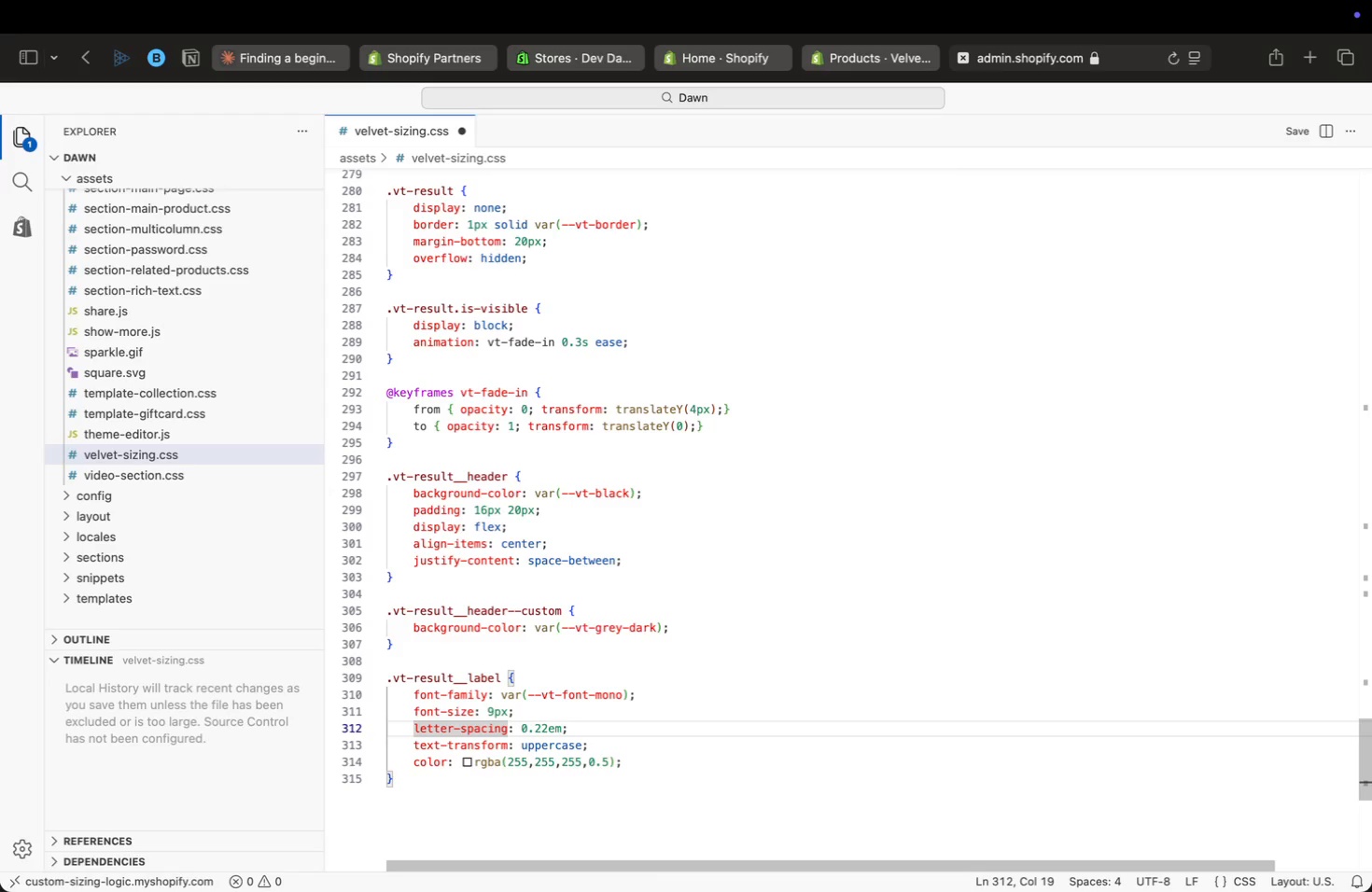 
key(ArrowUp)
 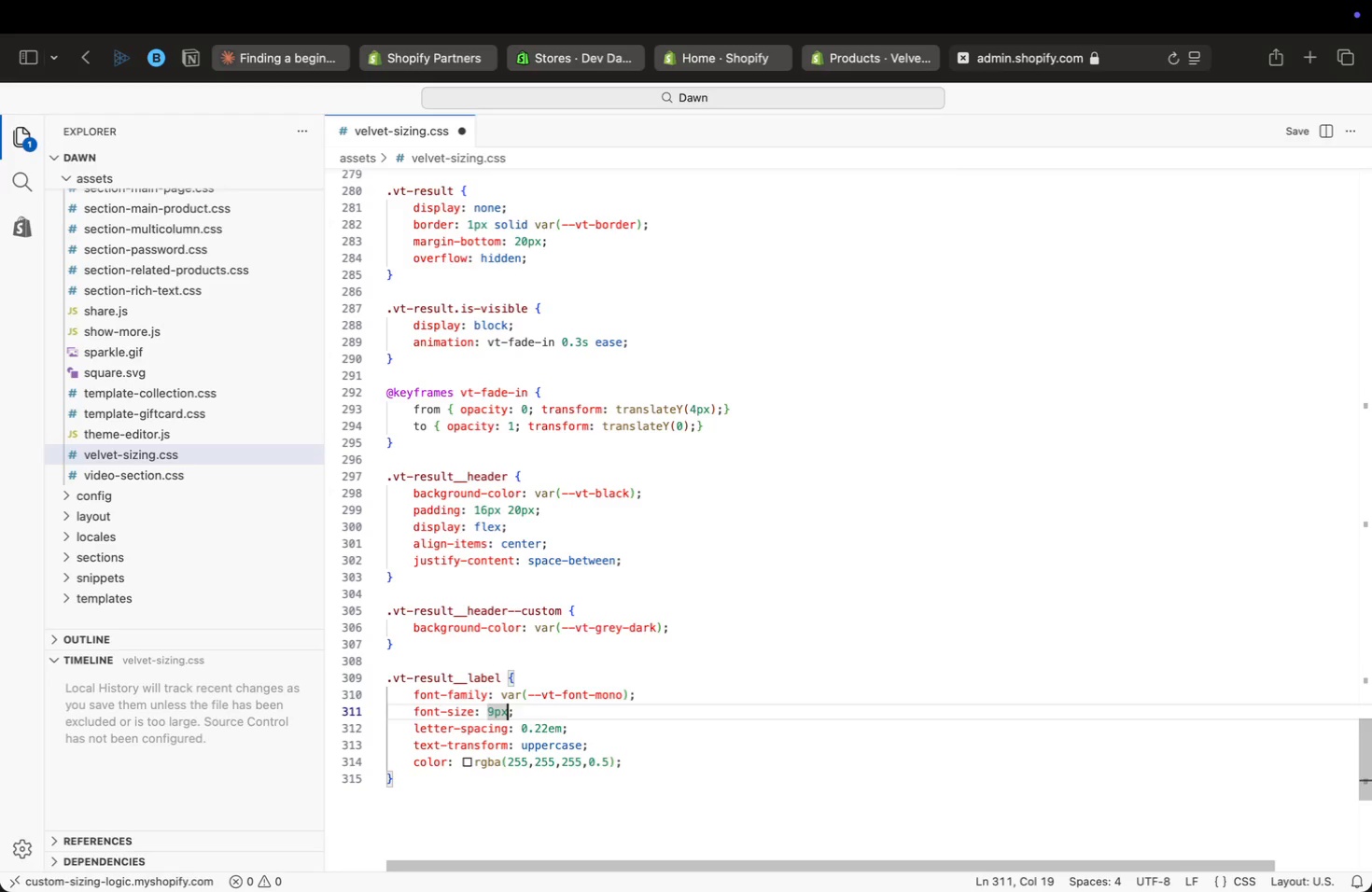 
key(ArrowUp)
 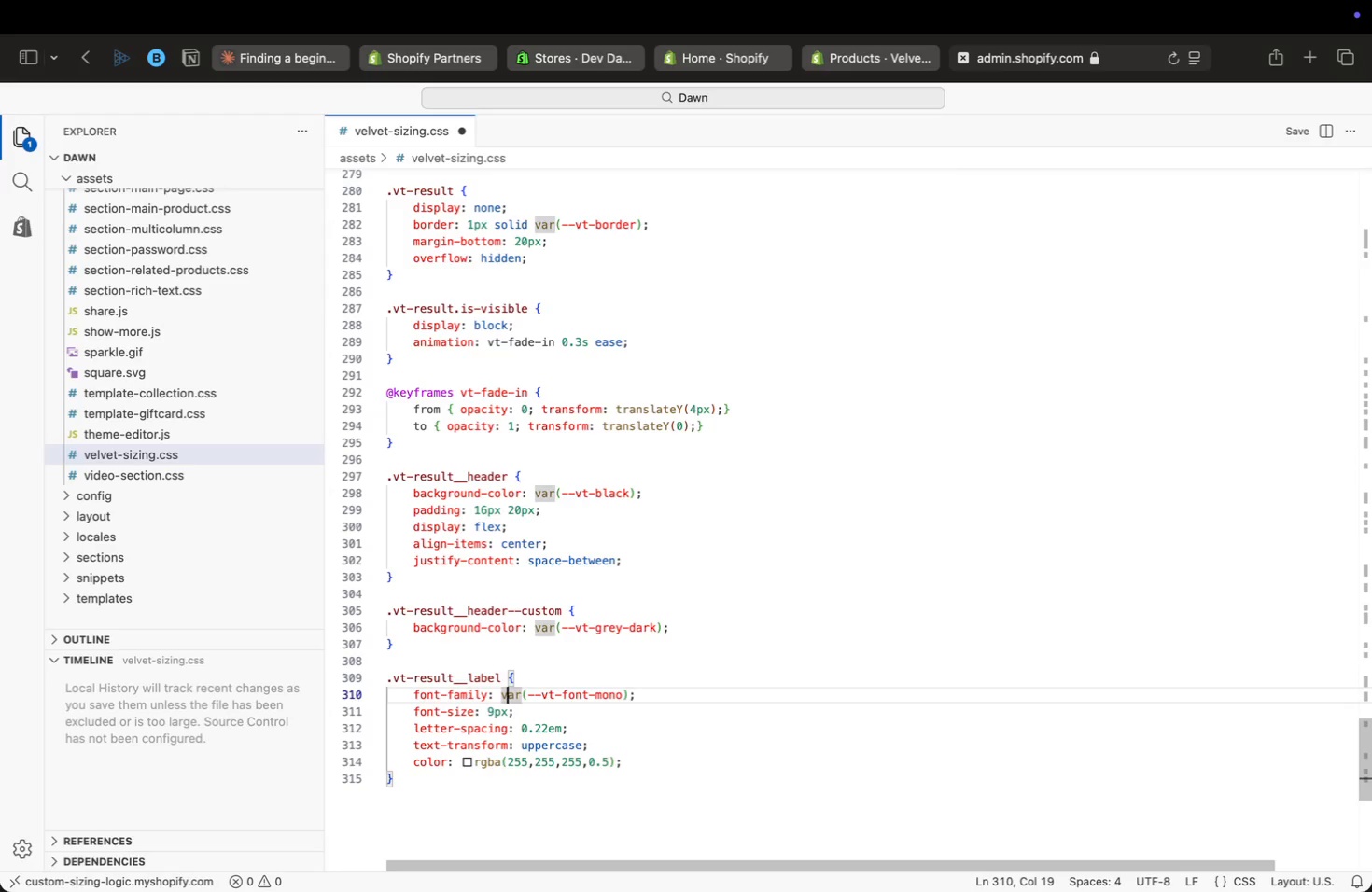 
key(ArrowUp)
 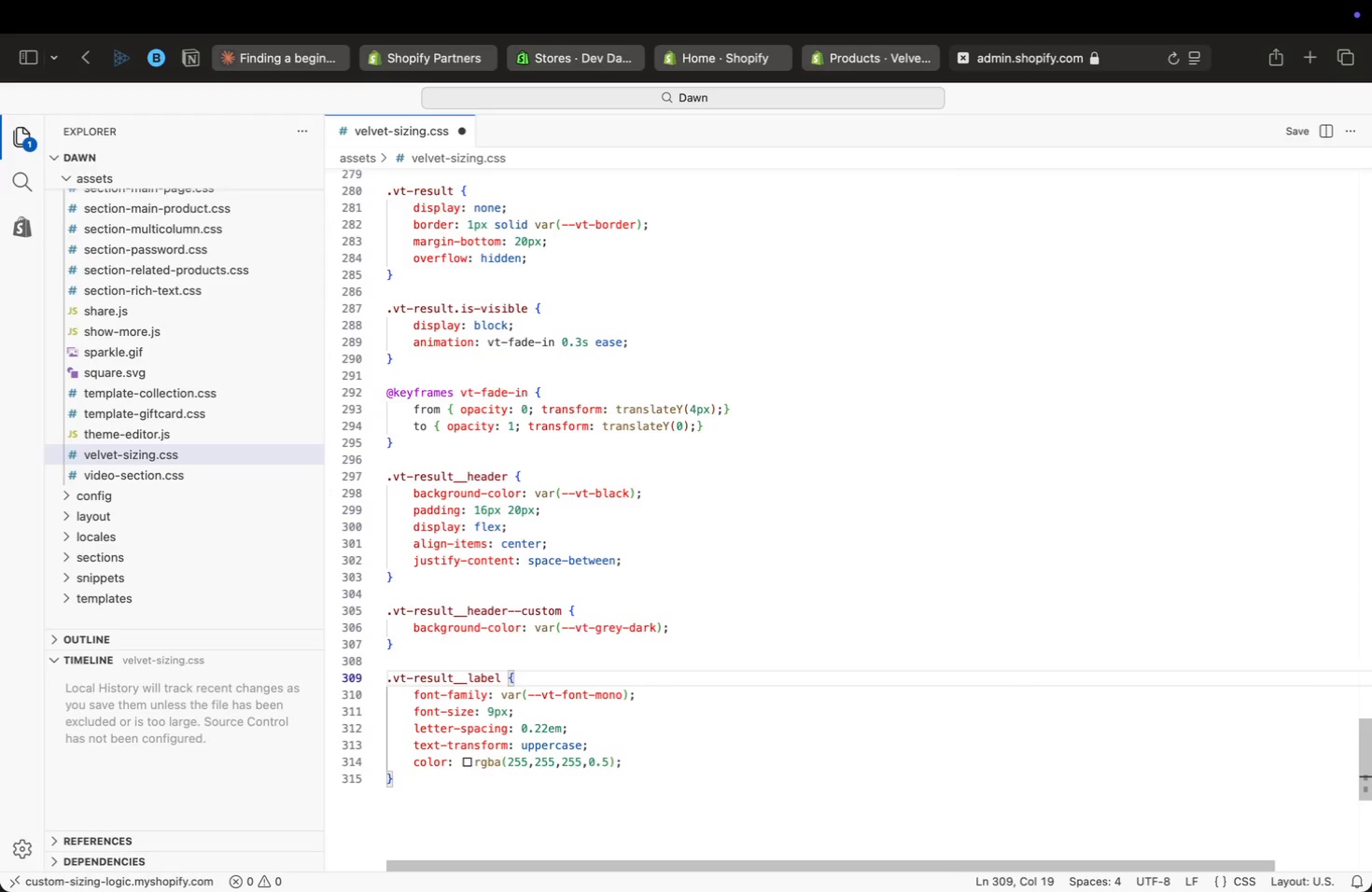 
key(ArrowUp)
 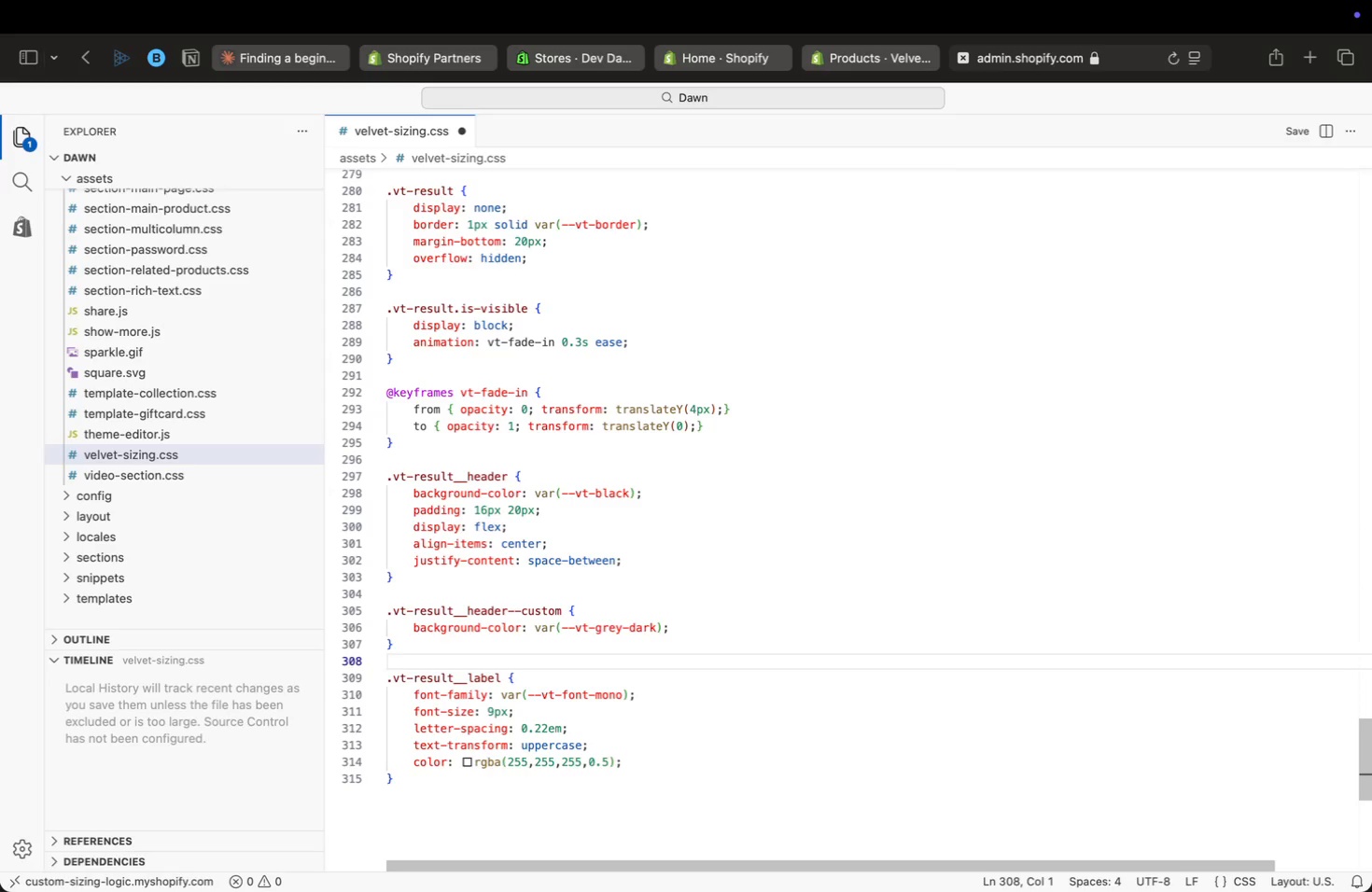 
key(ArrowUp)
 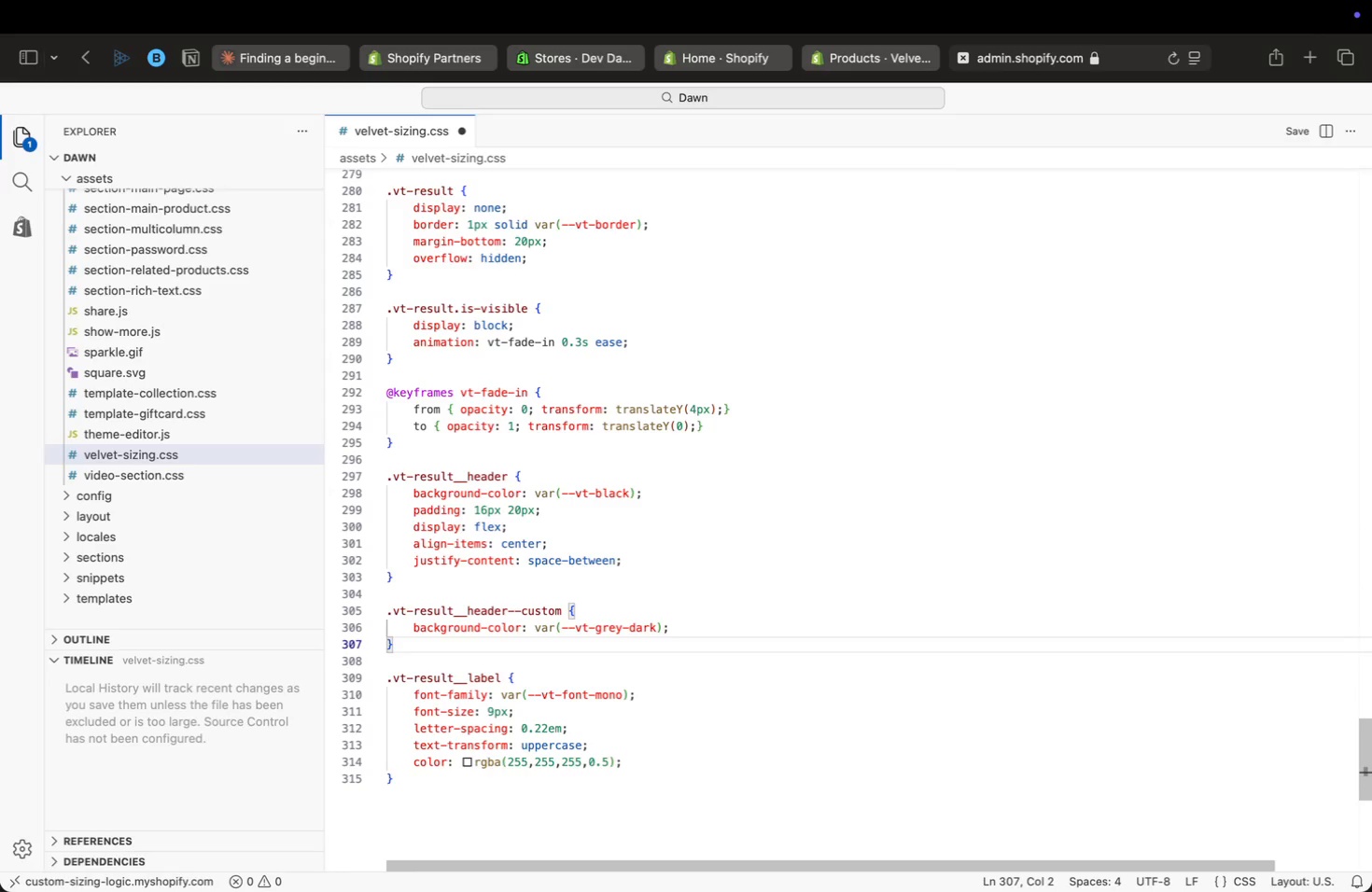 
key(ArrowUp)
 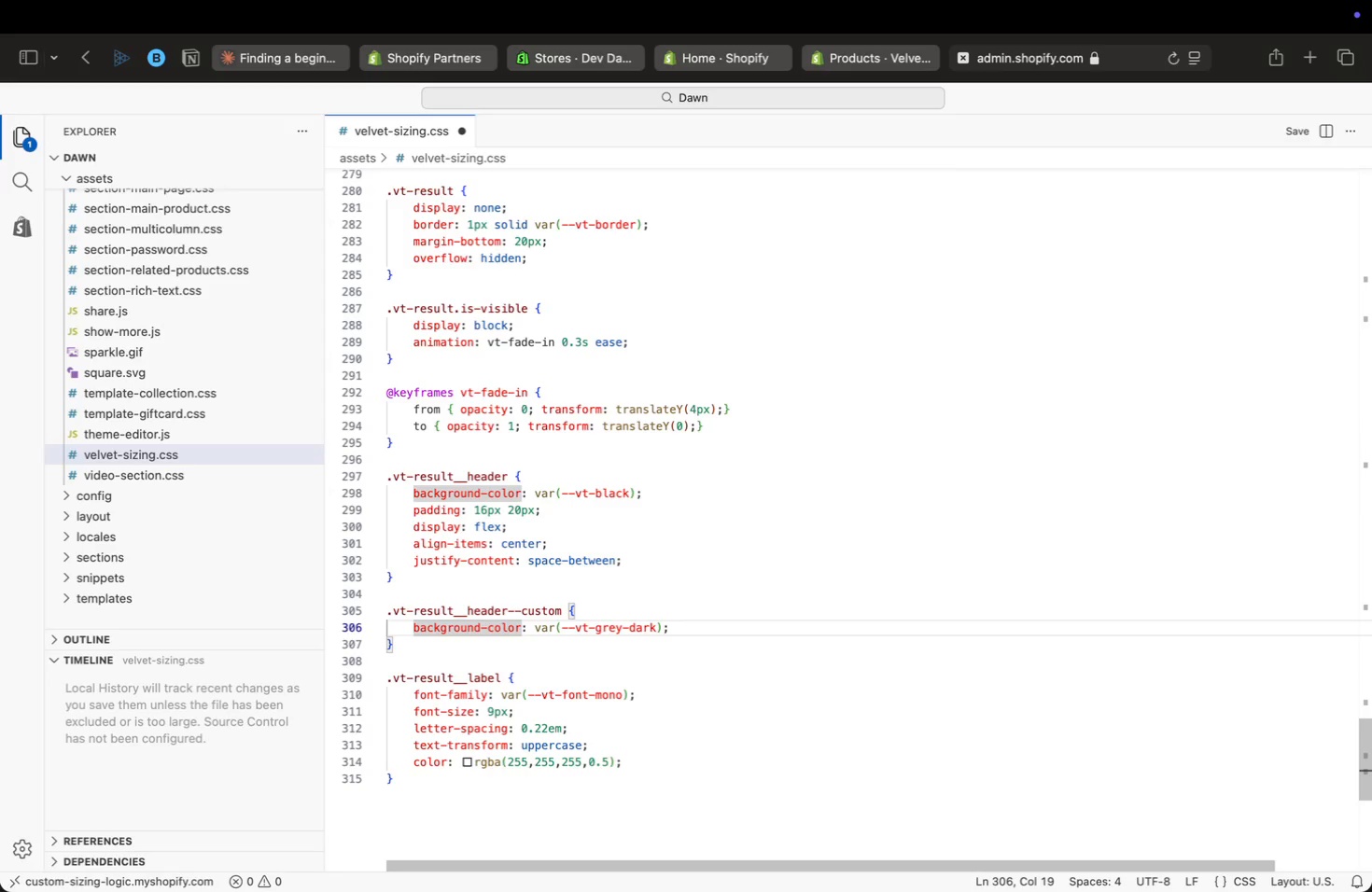 
key(ArrowUp)
 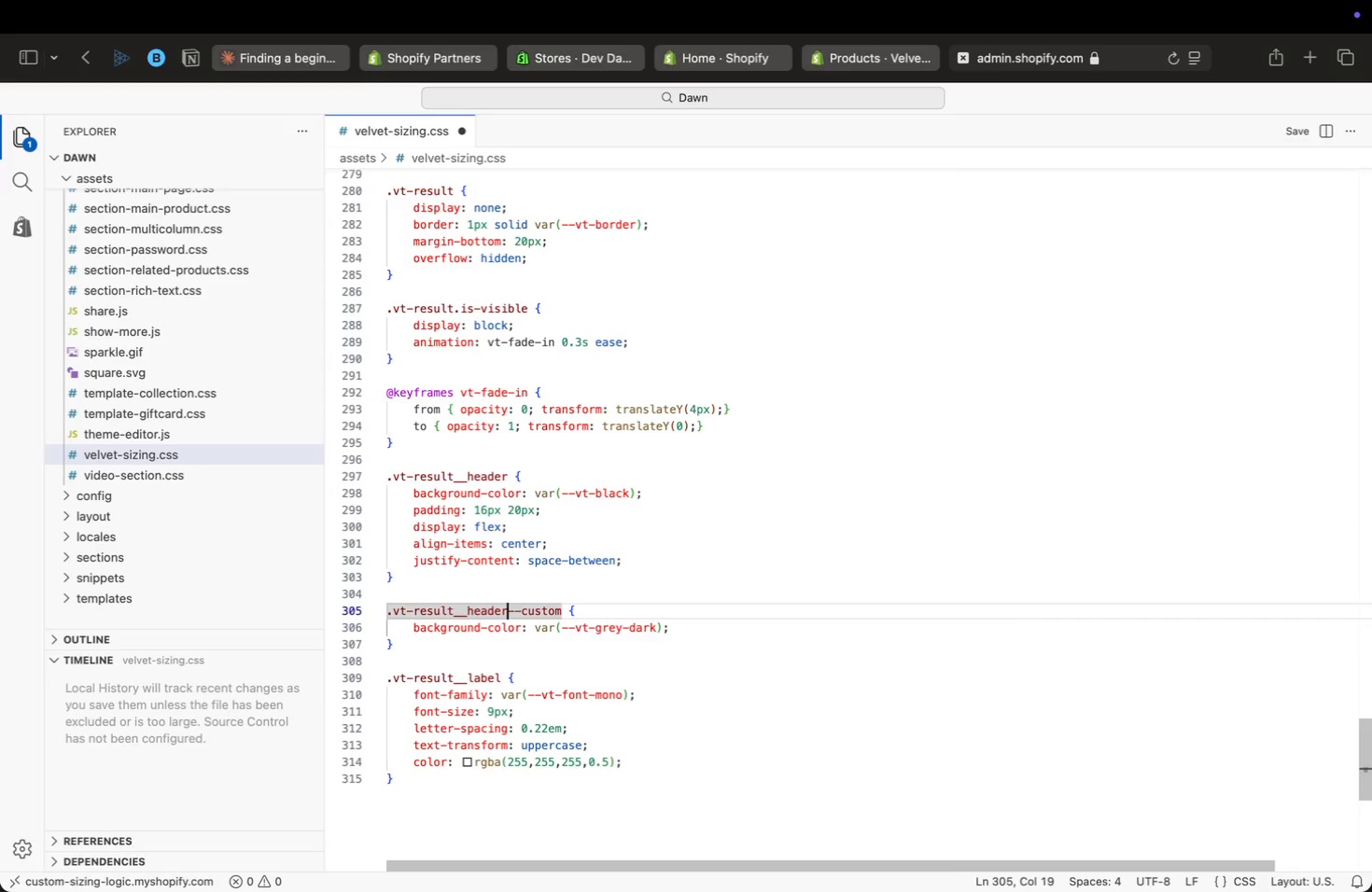 
key(ArrowUp)
 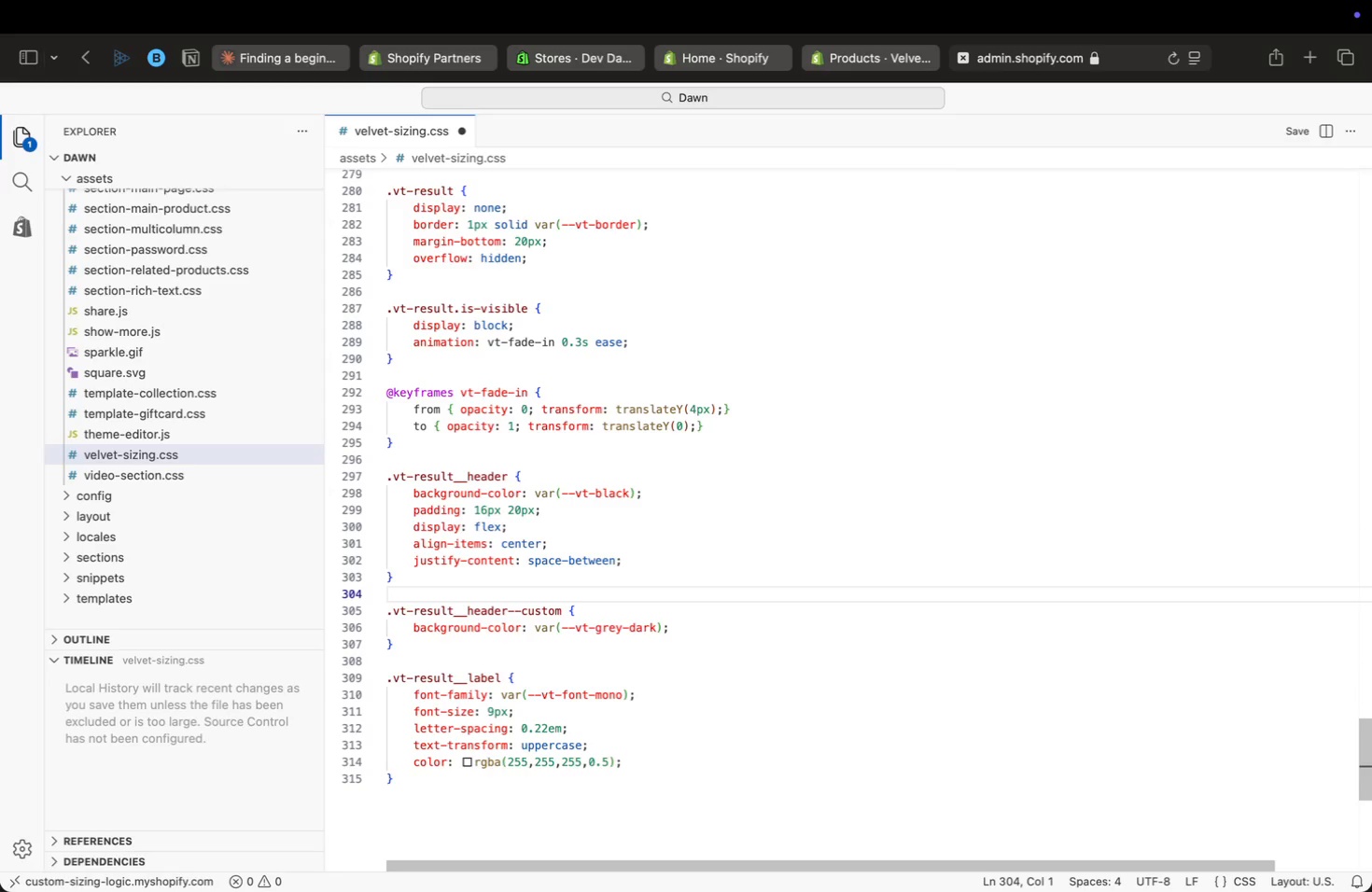 
key(ArrowUp)
 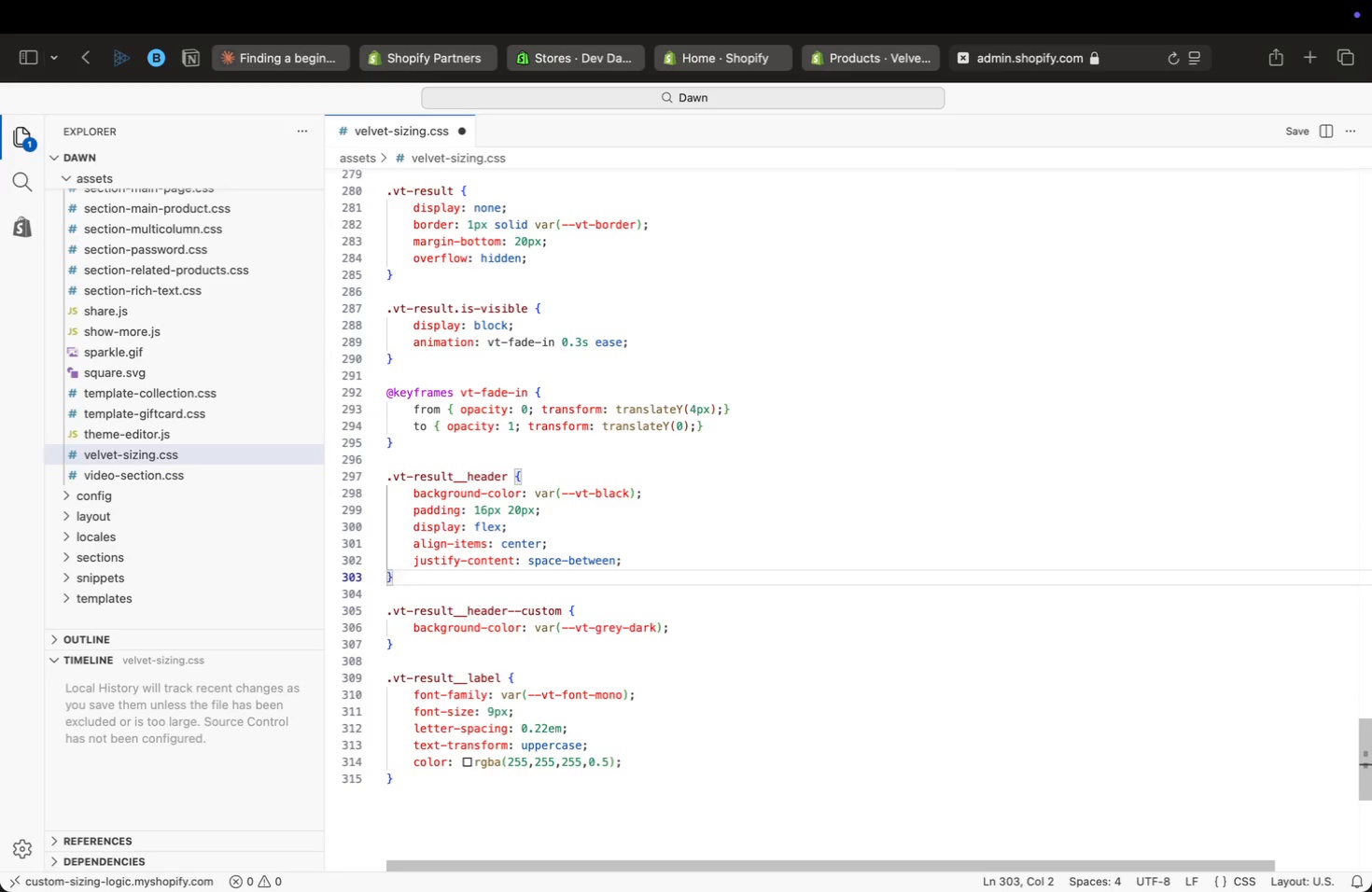 
key(ArrowUp)
 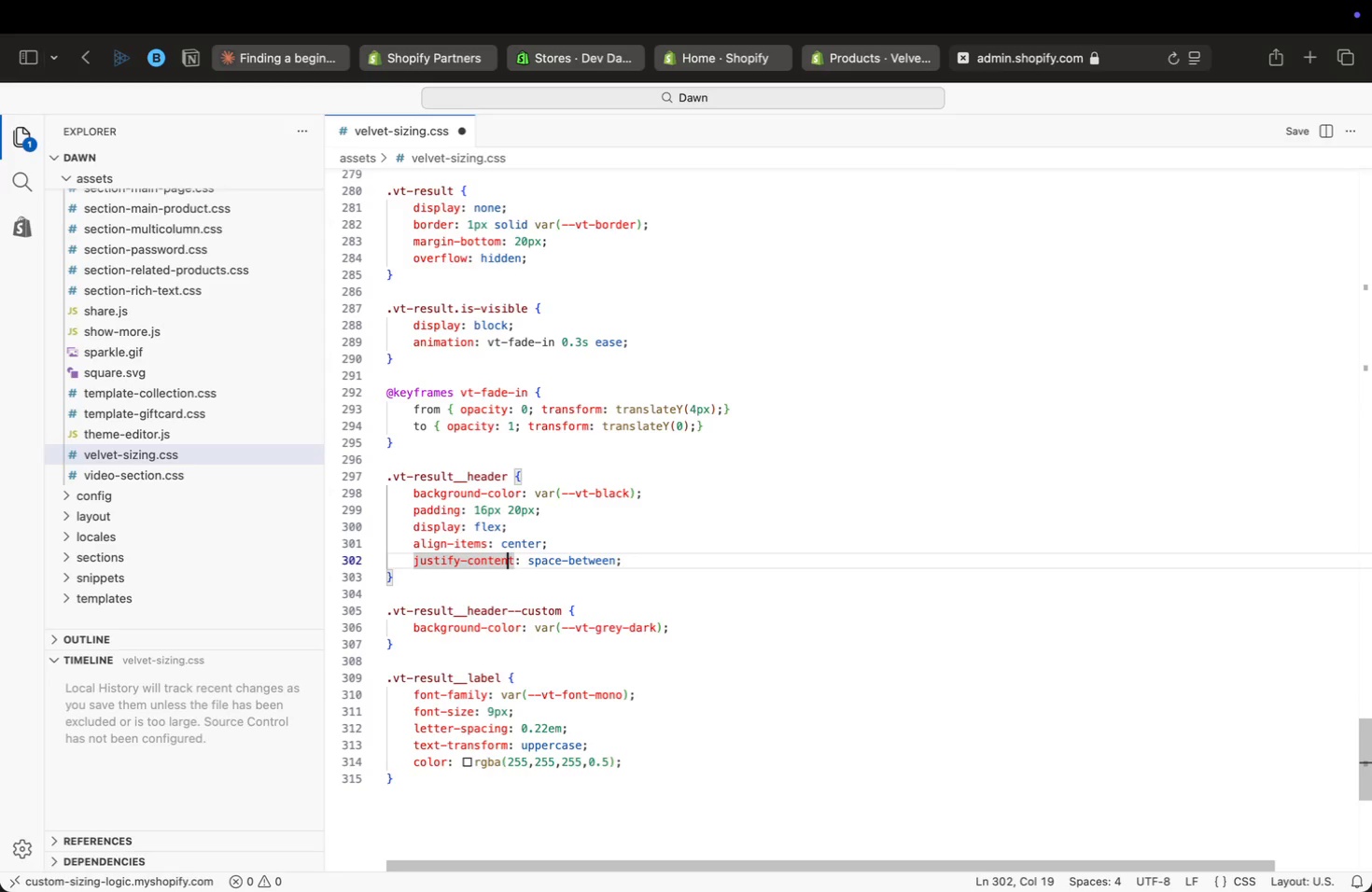 
key(ArrowUp)
 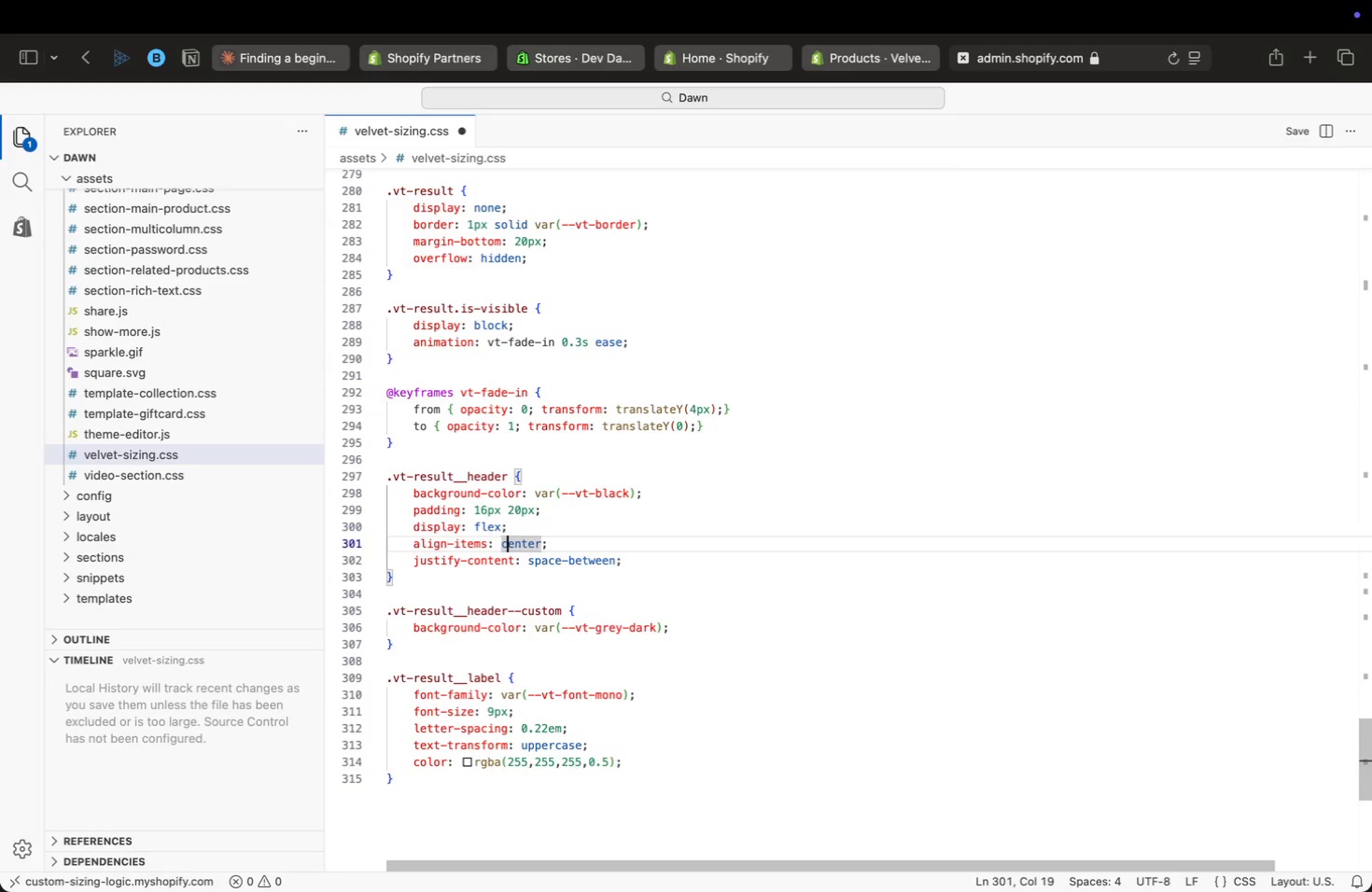 
key(ArrowUp)
 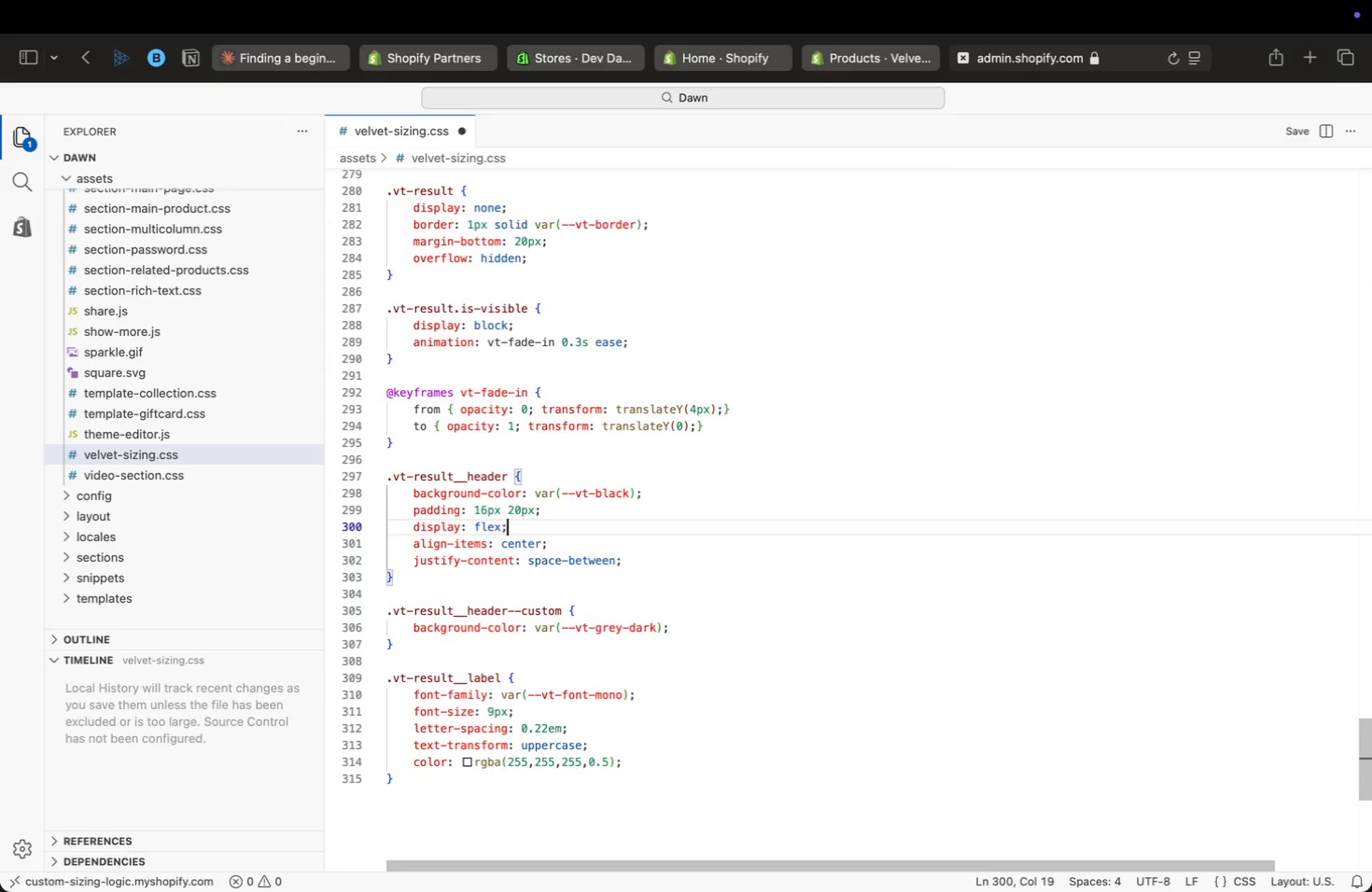 
key(ArrowUp)
 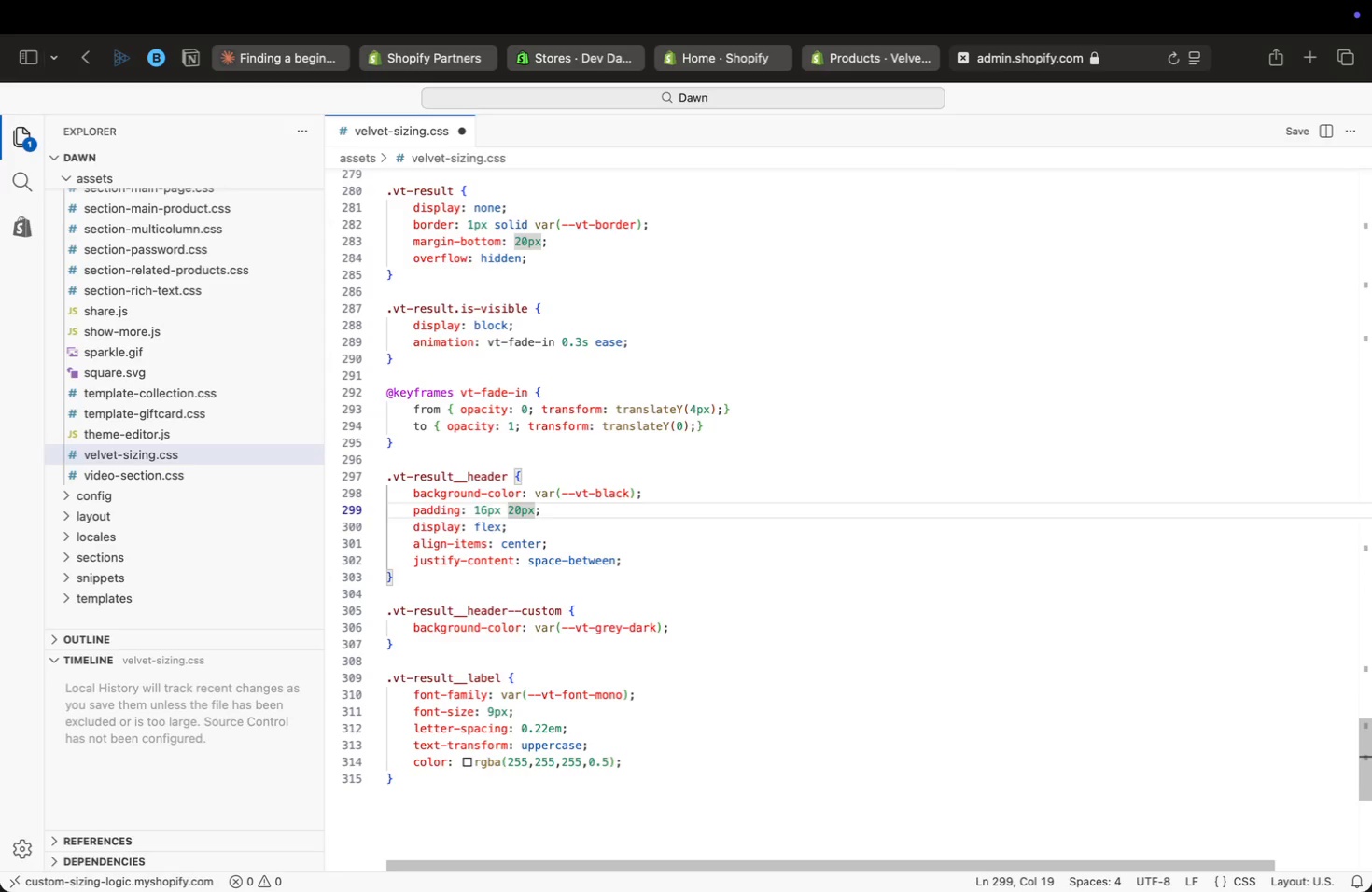 
key(ArrowUp)
 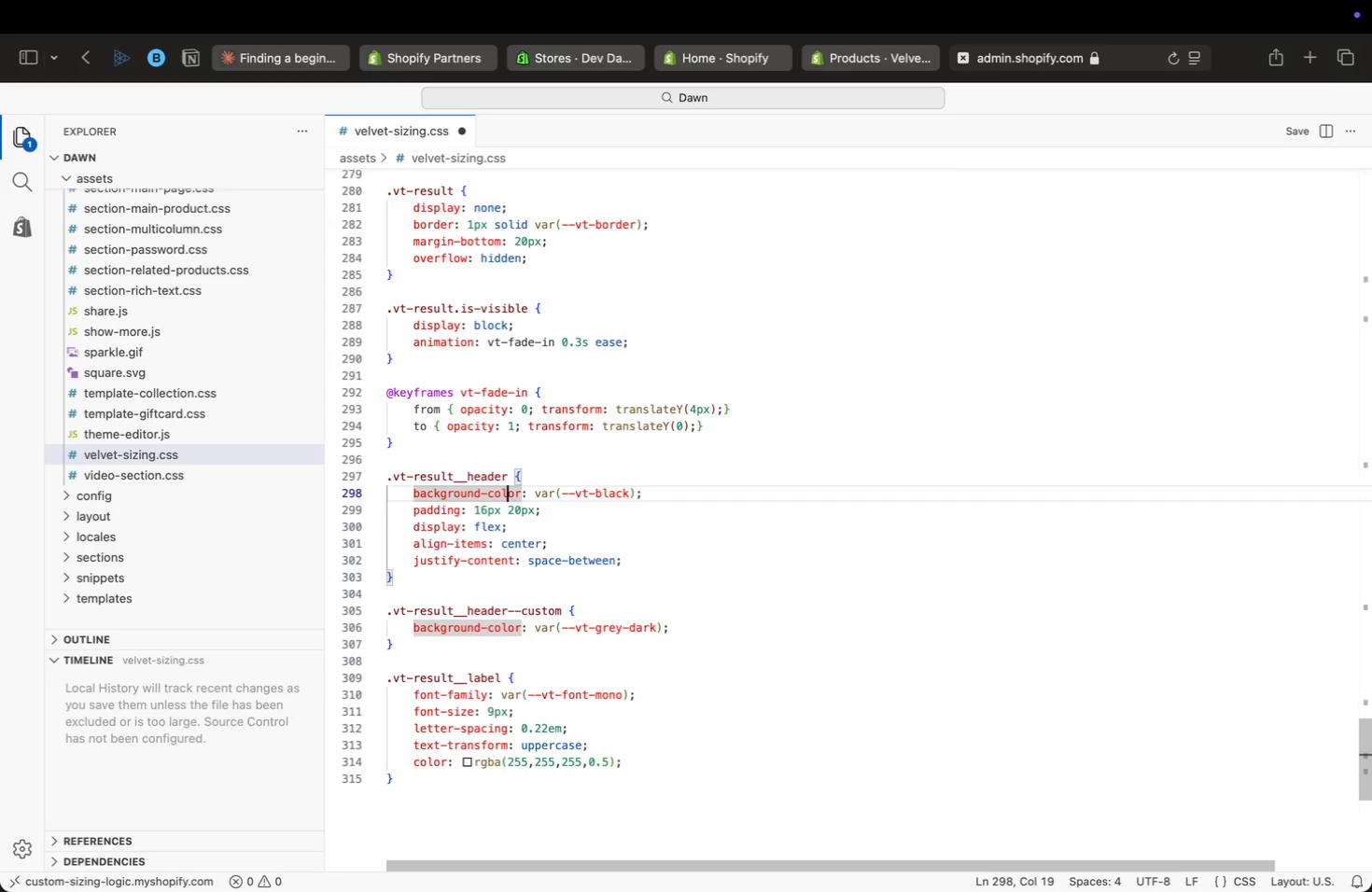 
key(ArrowUp)
 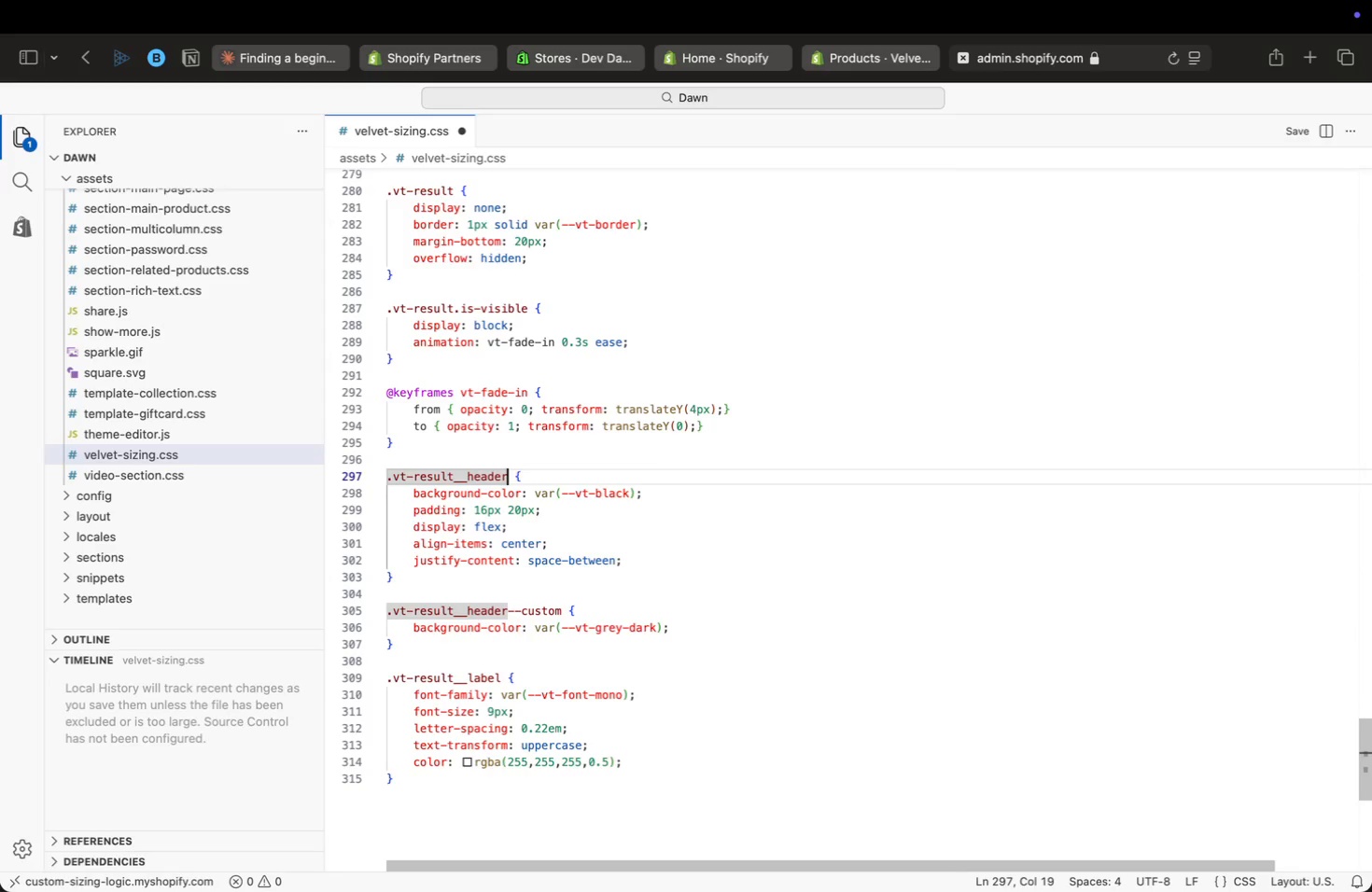 
key(ArrowUp)
 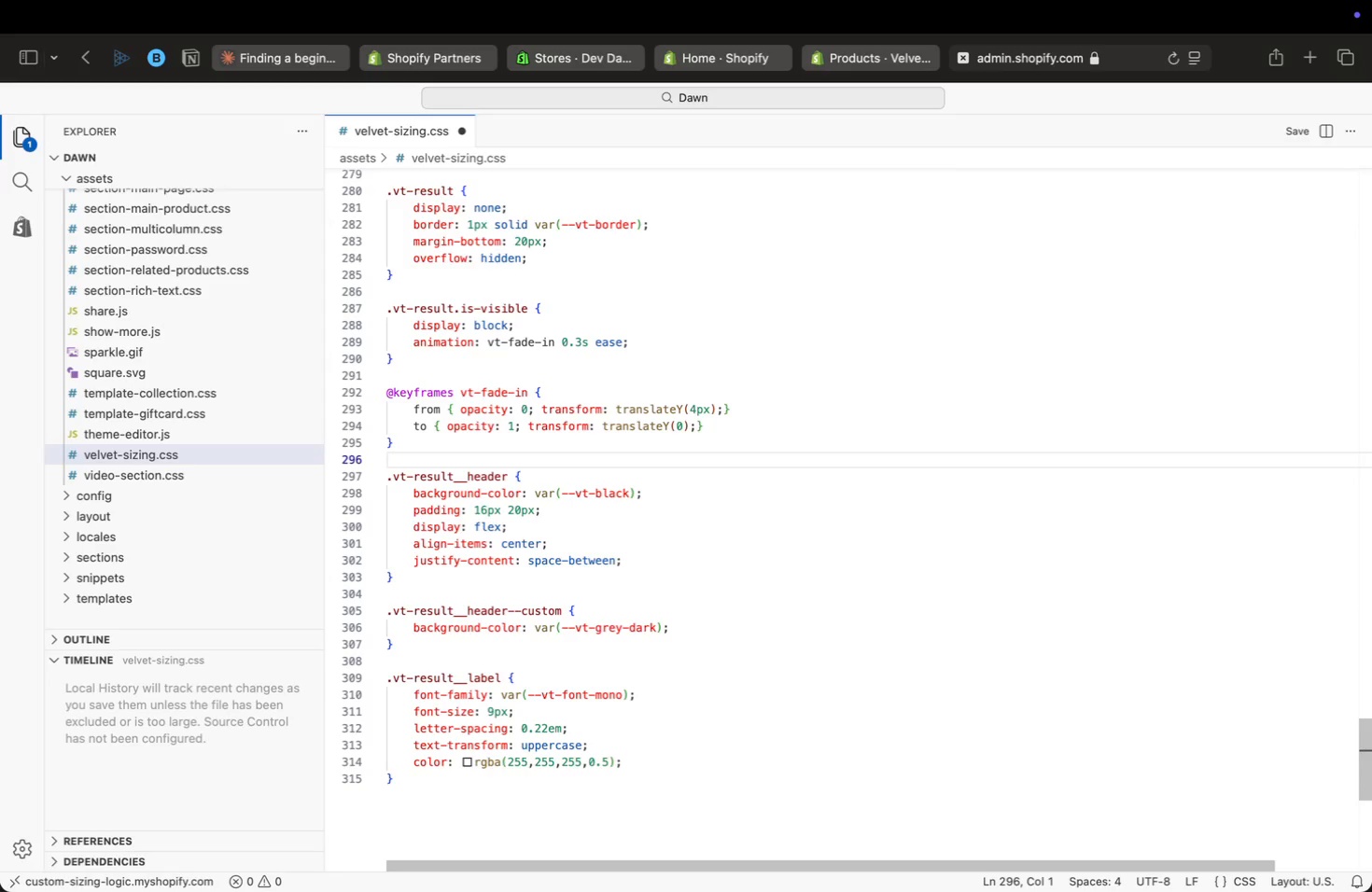 
key(ArrowUp)
 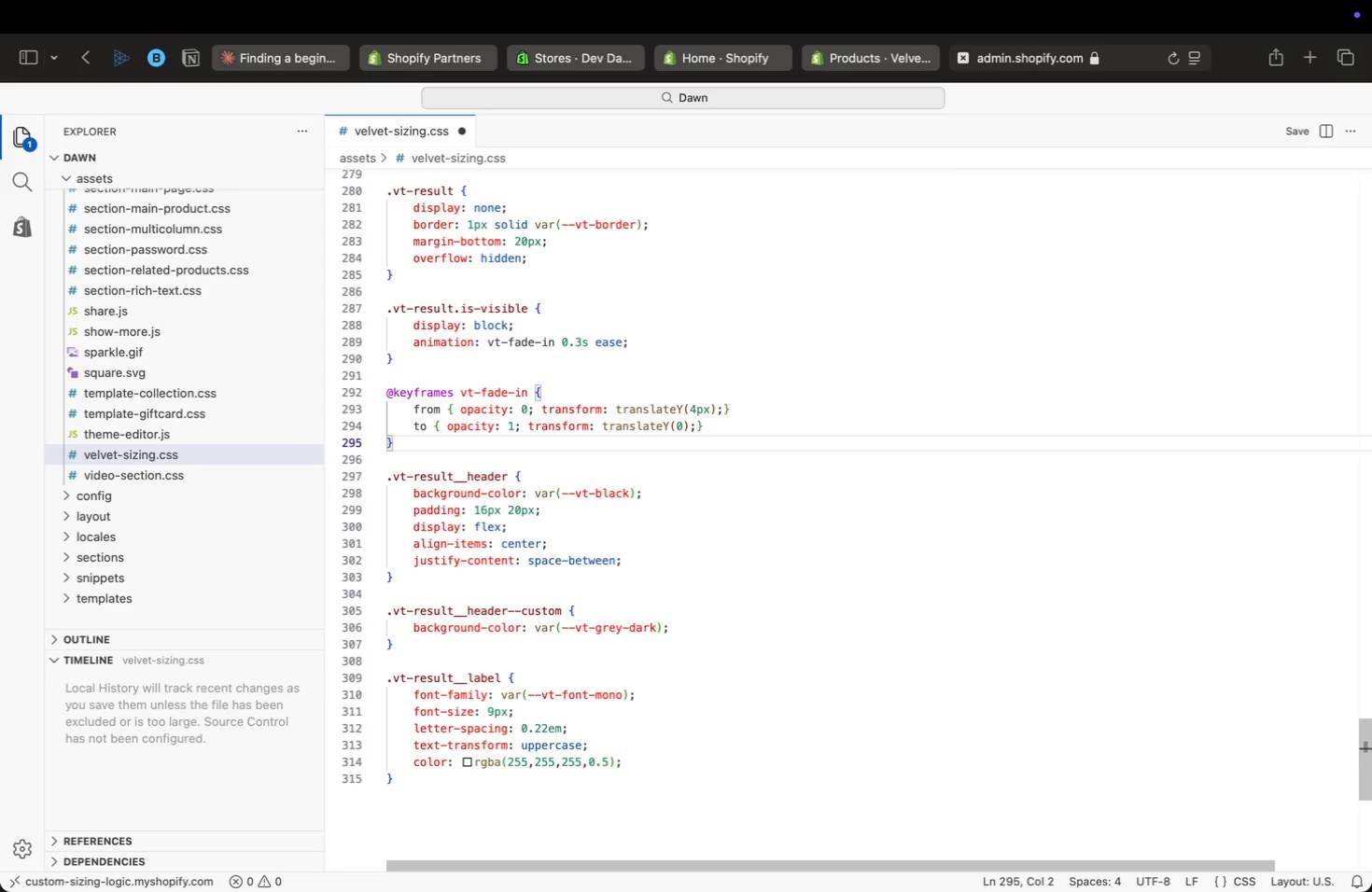 
key(ArrowUp)
 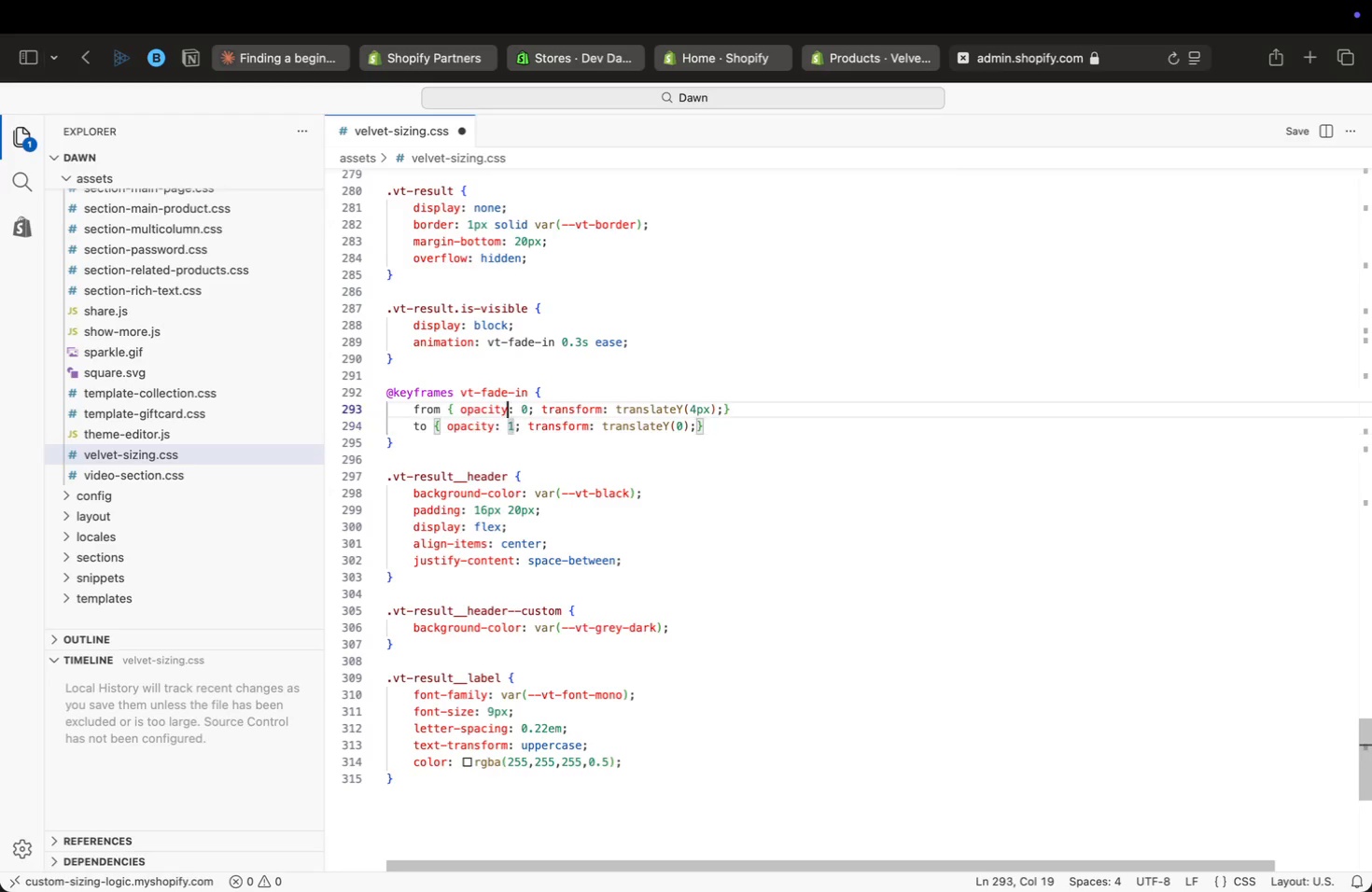 
key(ArrowUp)
 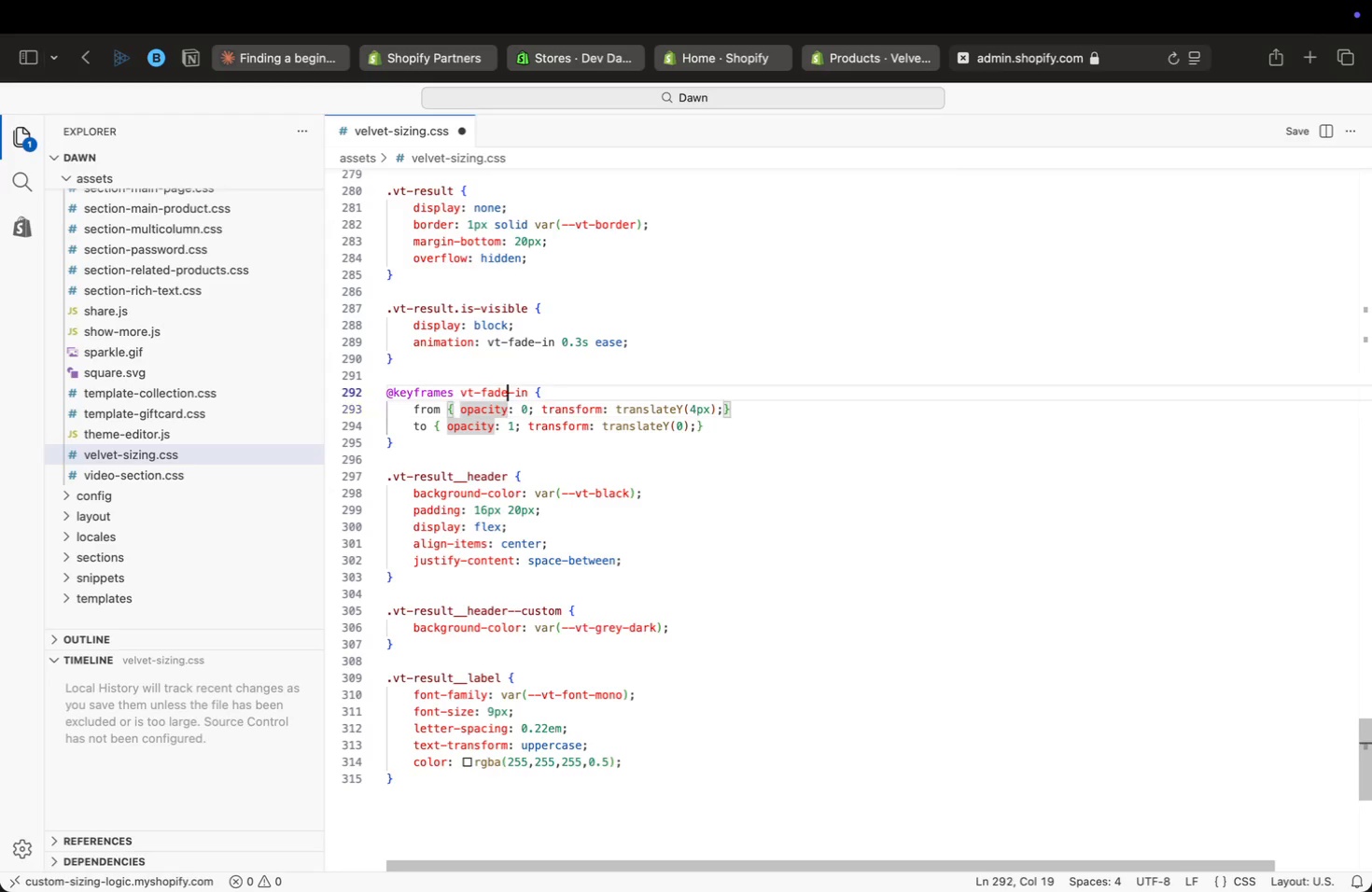 
key(ArrowUp)
 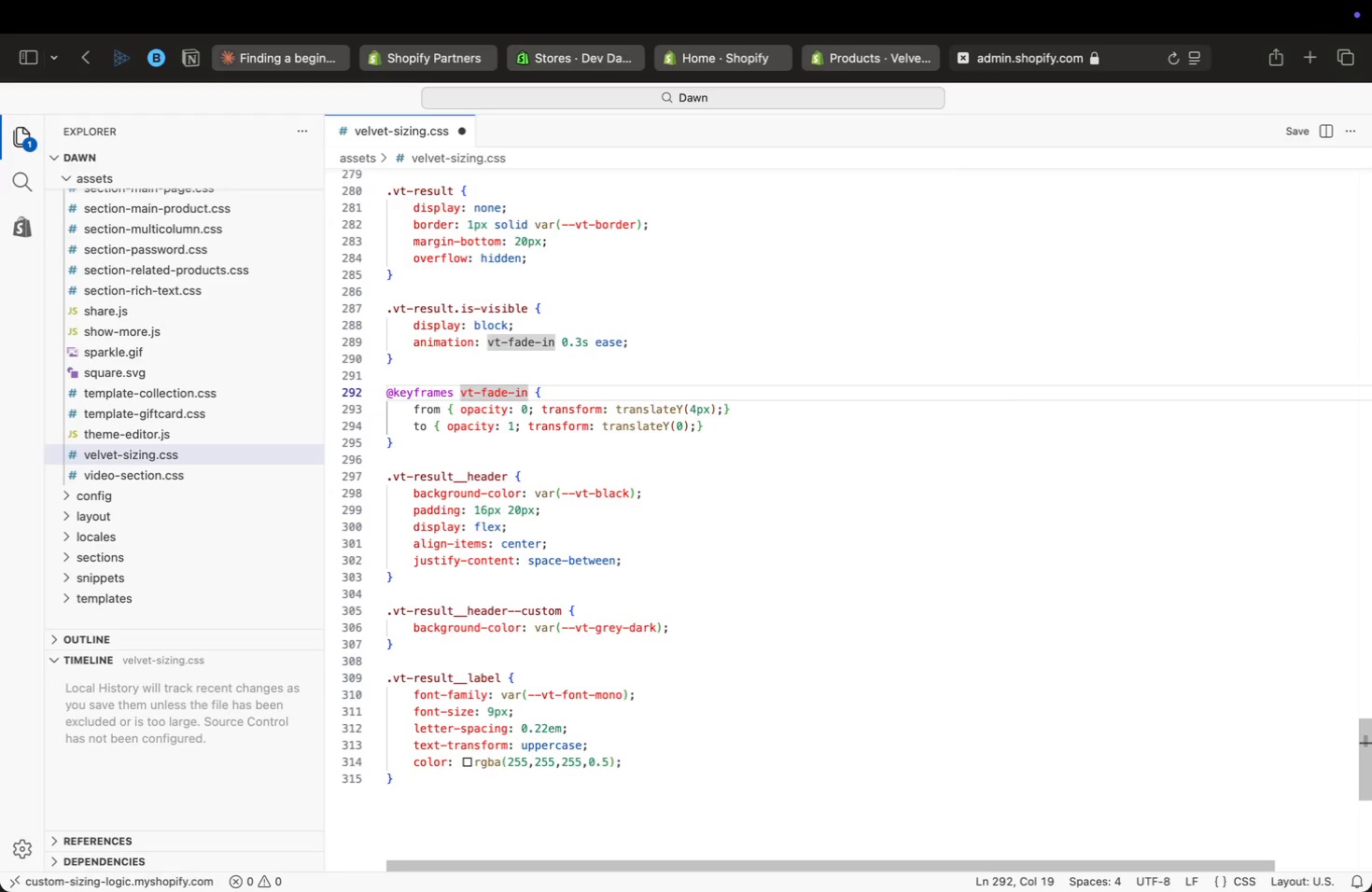 
key(ArrowDown)
 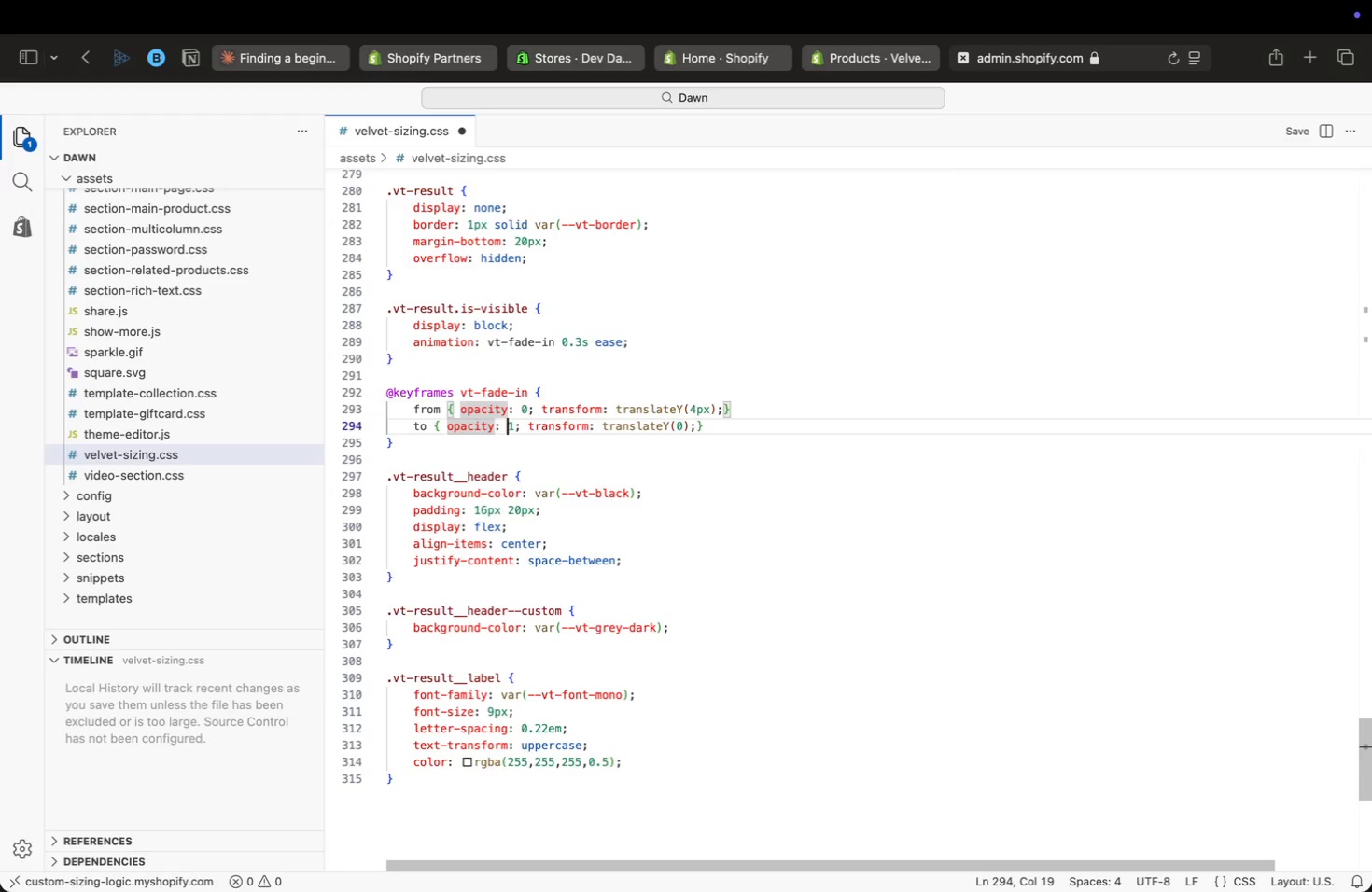 
key(ArrowDown)
 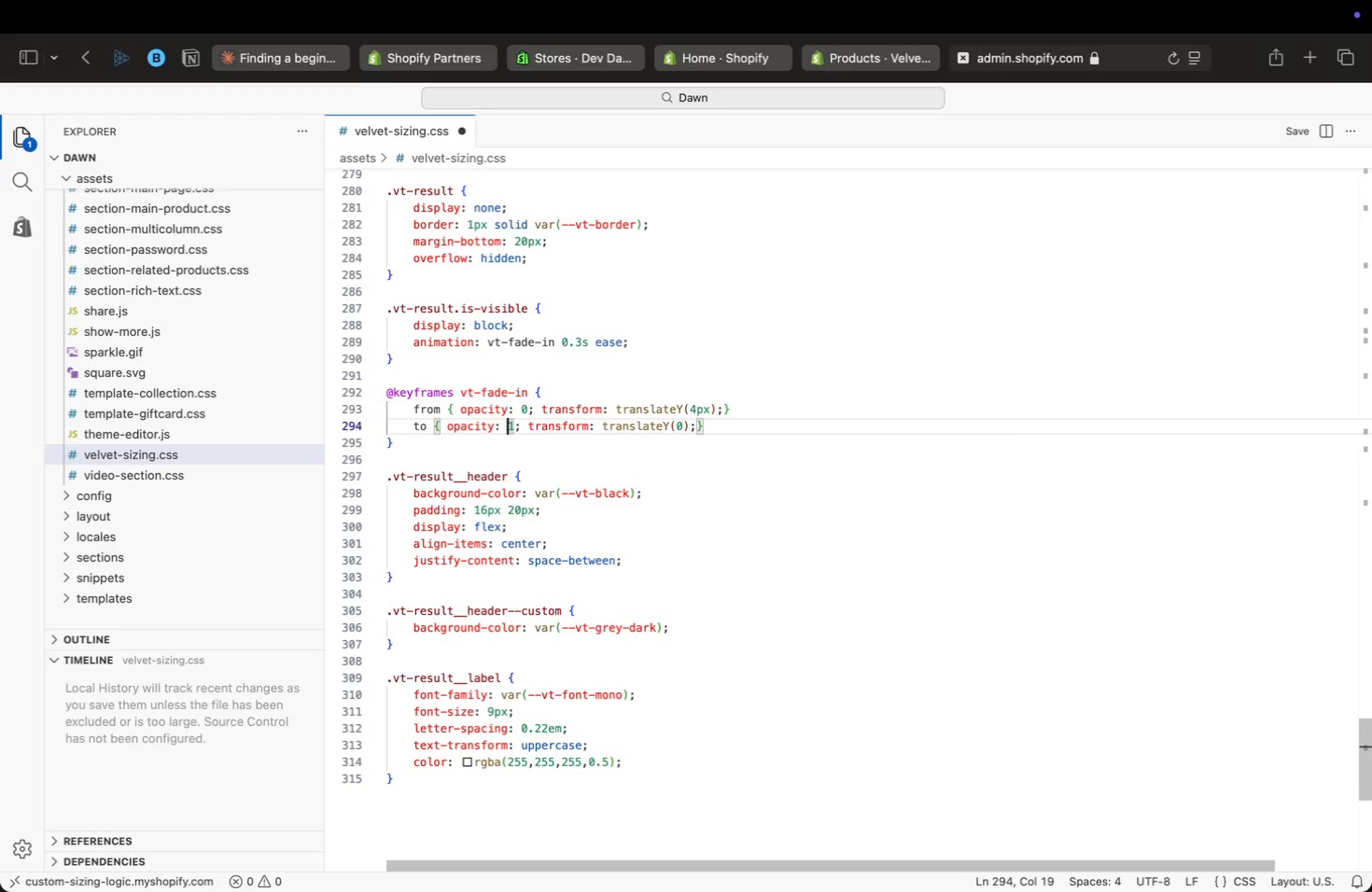 
key(ArrowDown)
 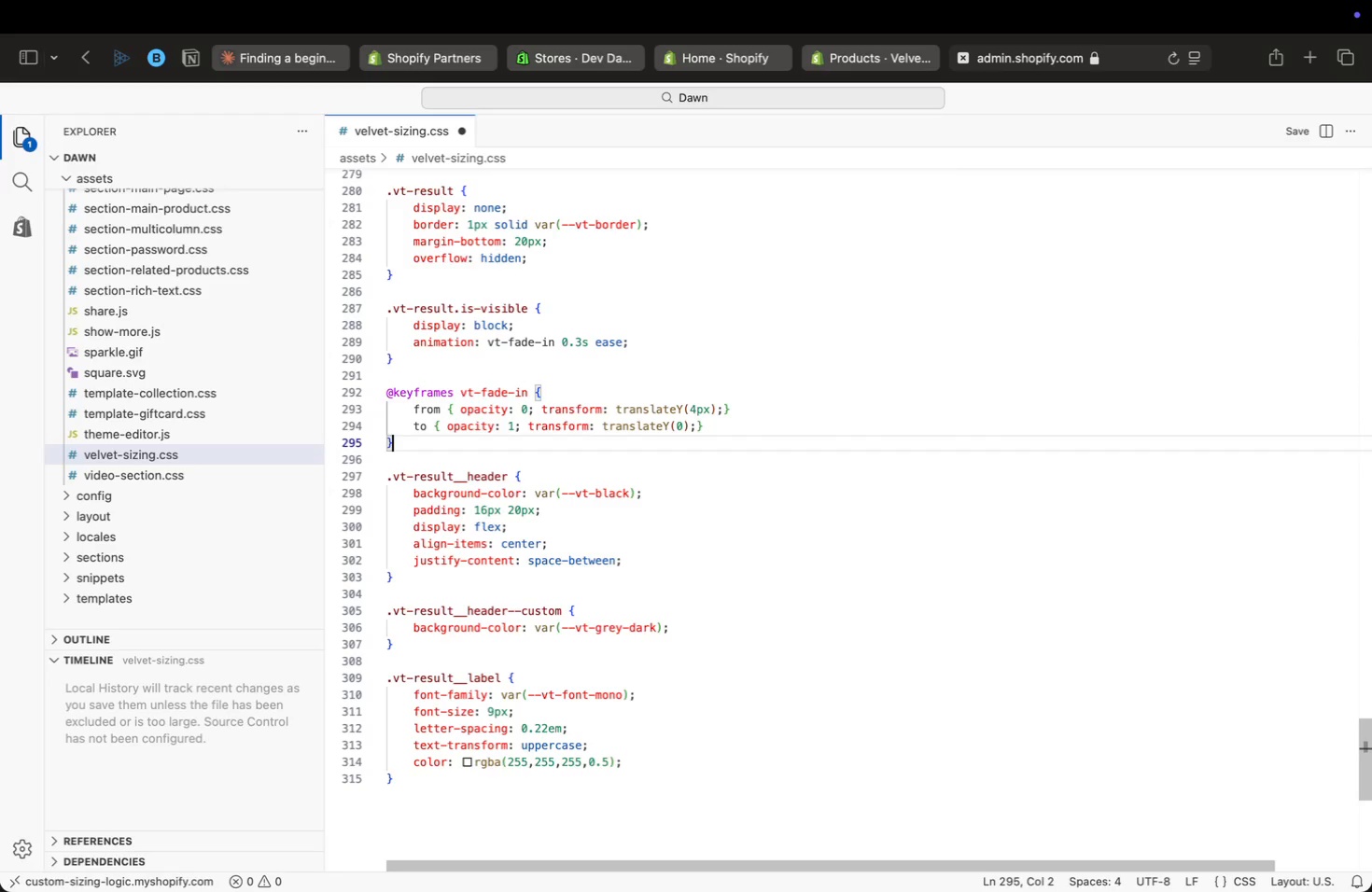 
key(ArrowDown)
 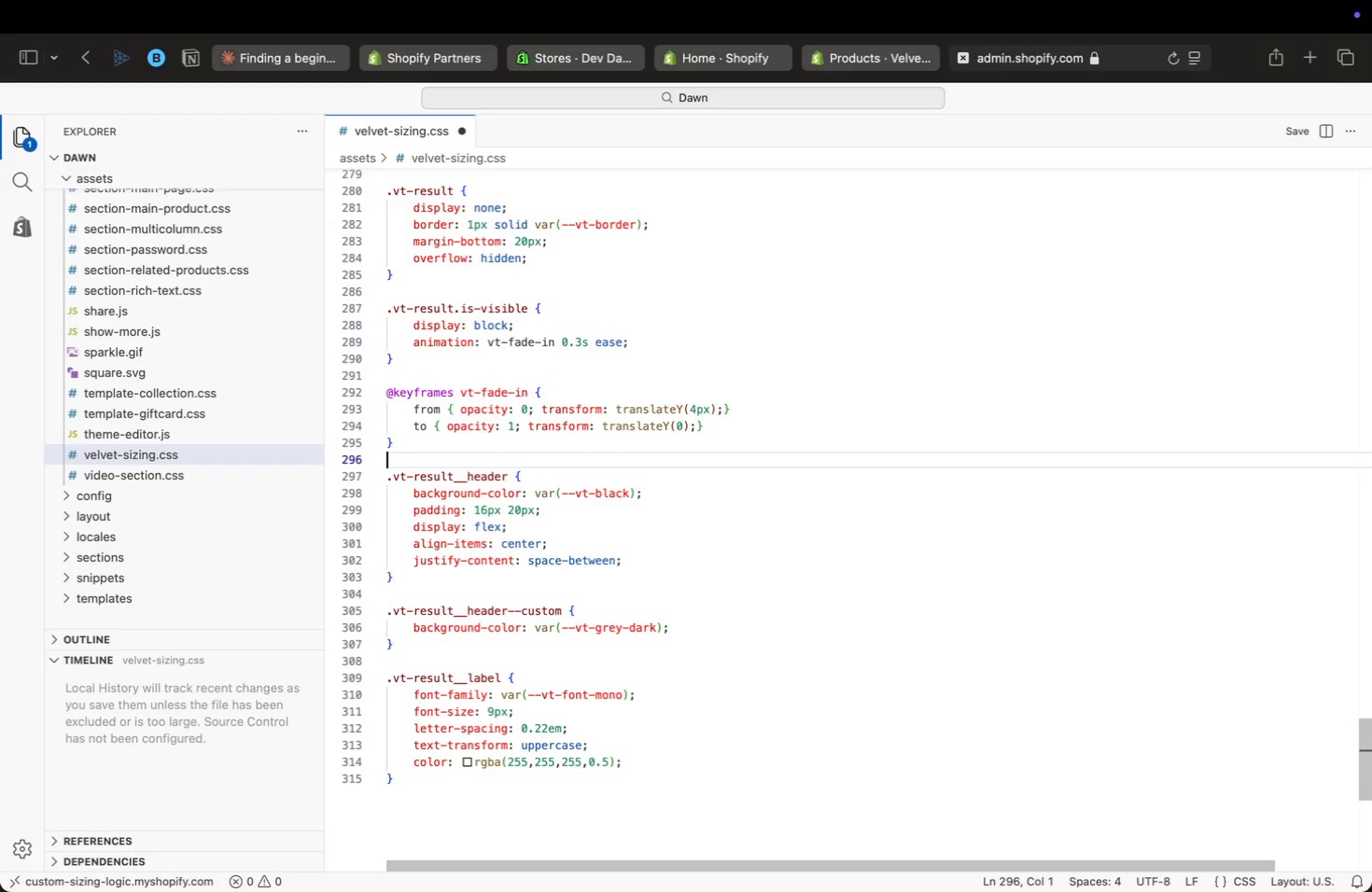 
key(ArrowDown)
 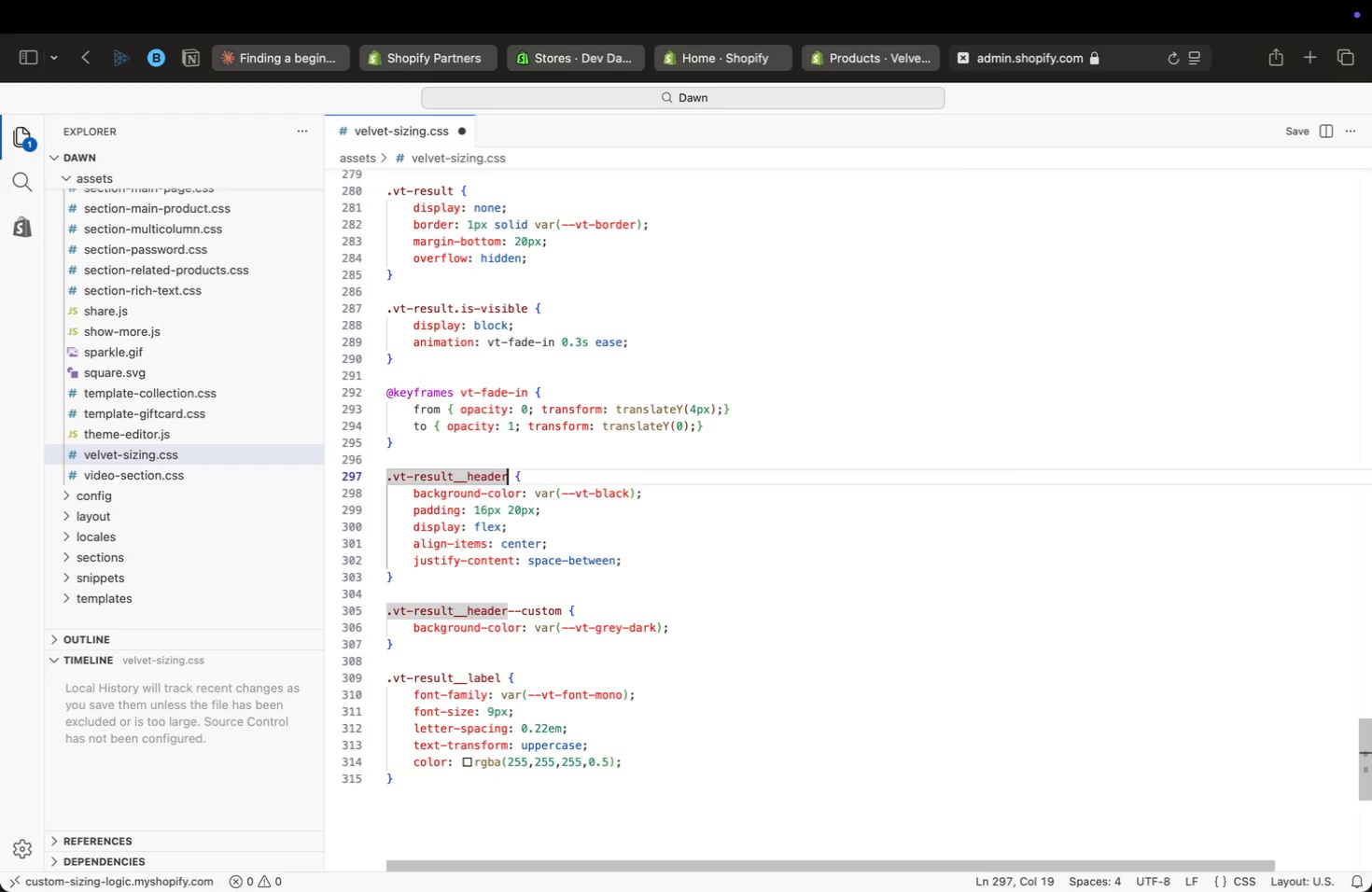 
key(ArrowDown)
 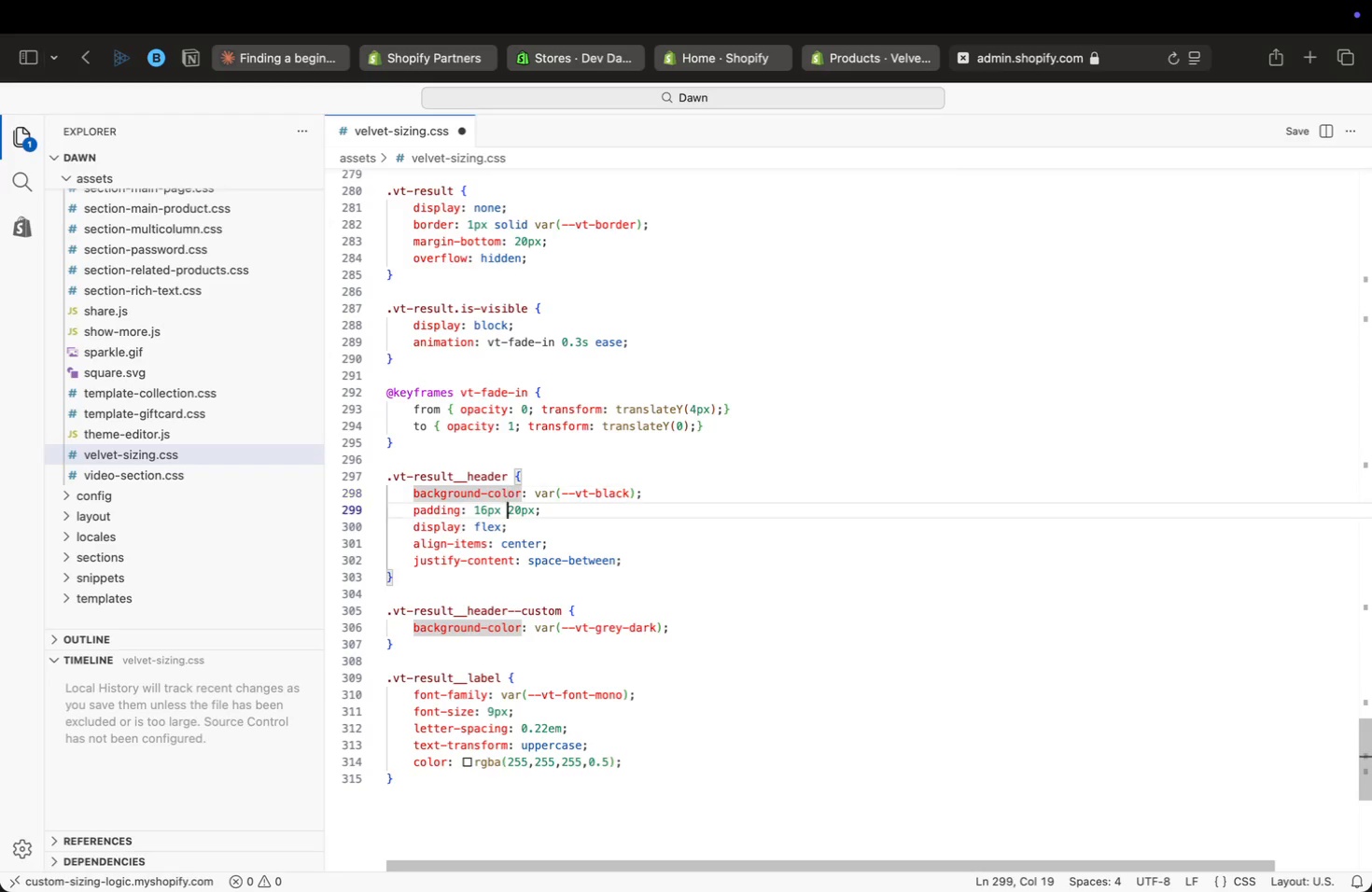 
key(ArrowDown)
 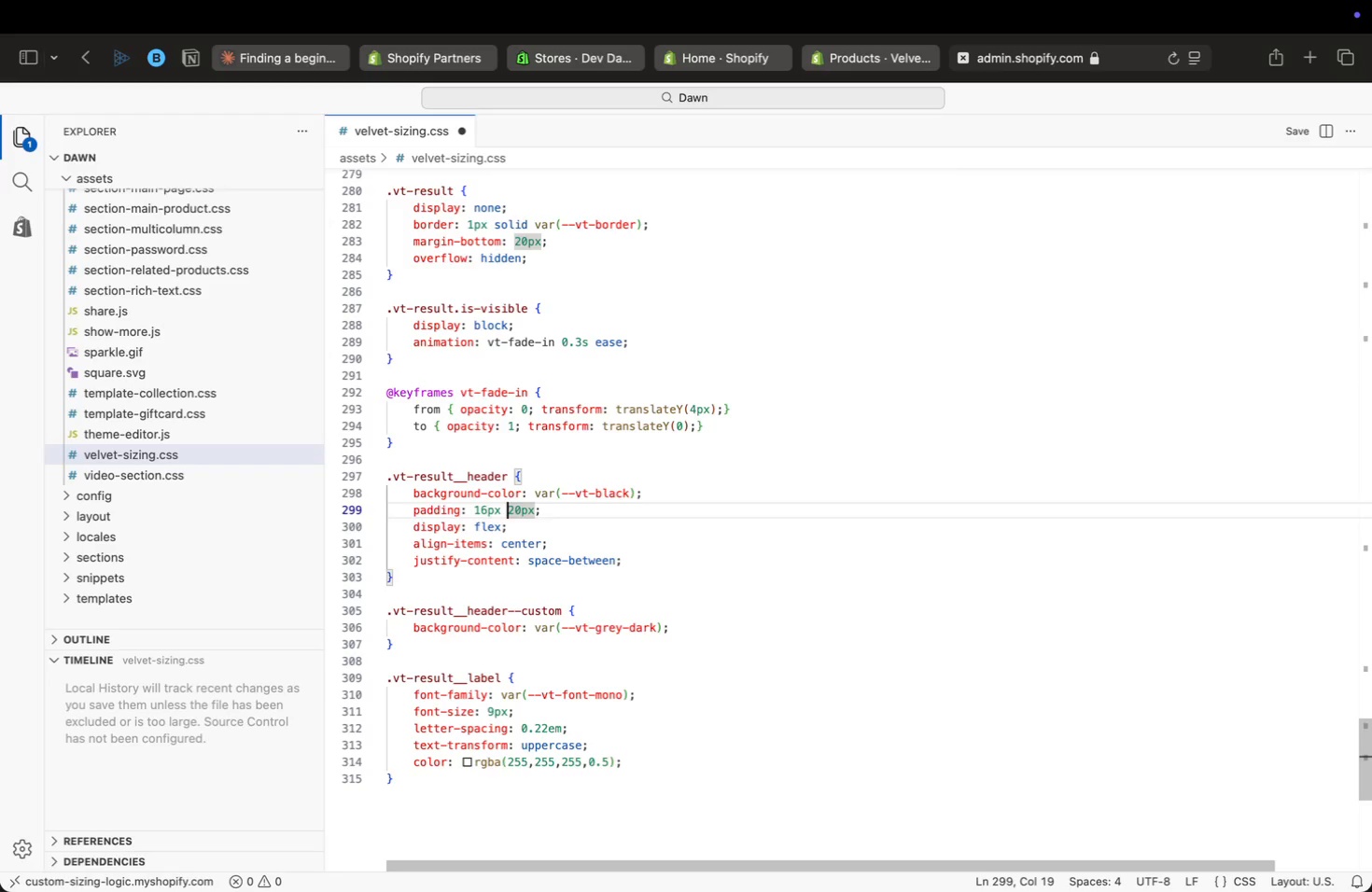 
key(ArrowDown)
 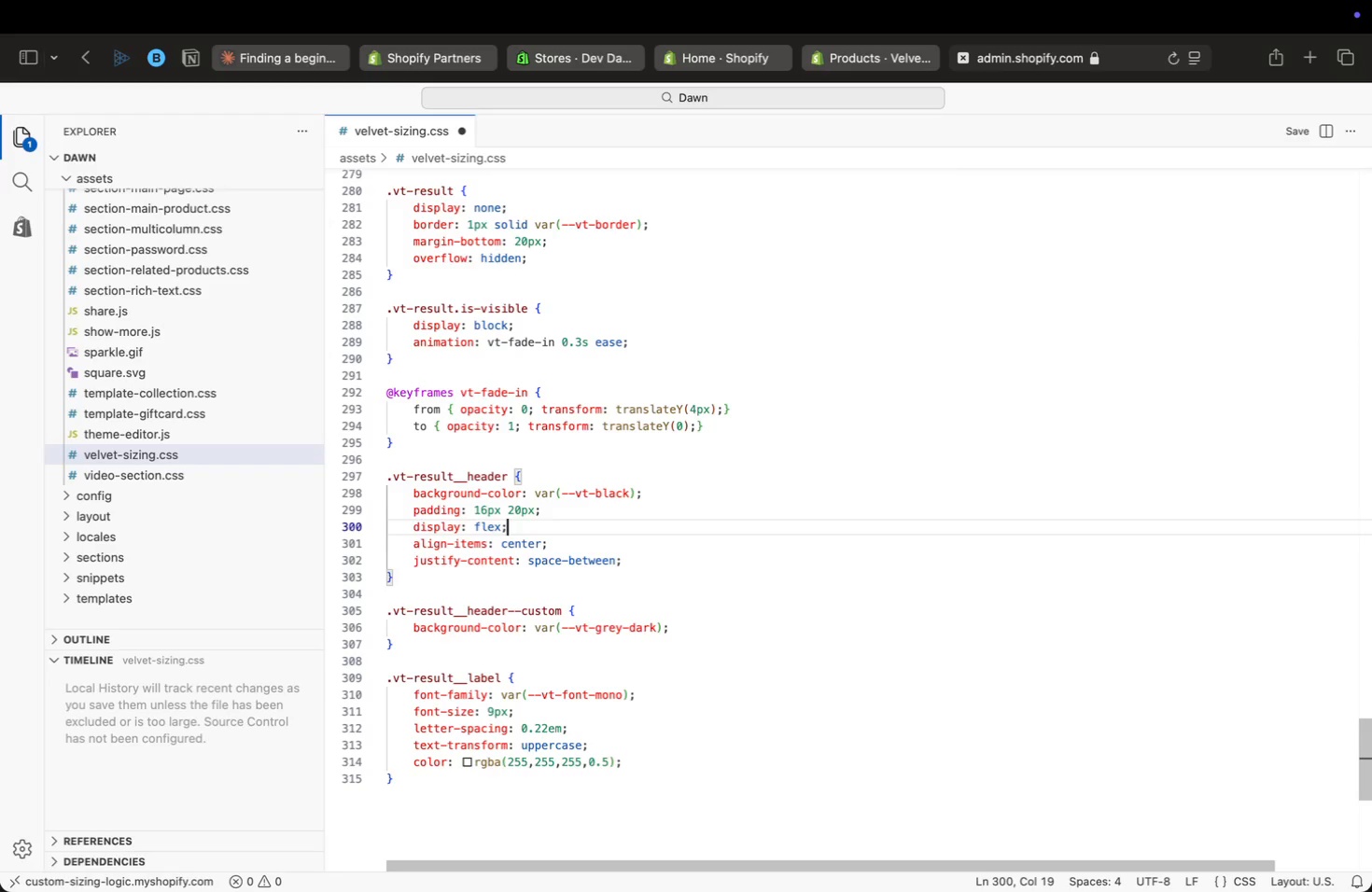 
key(ArrowDown)
 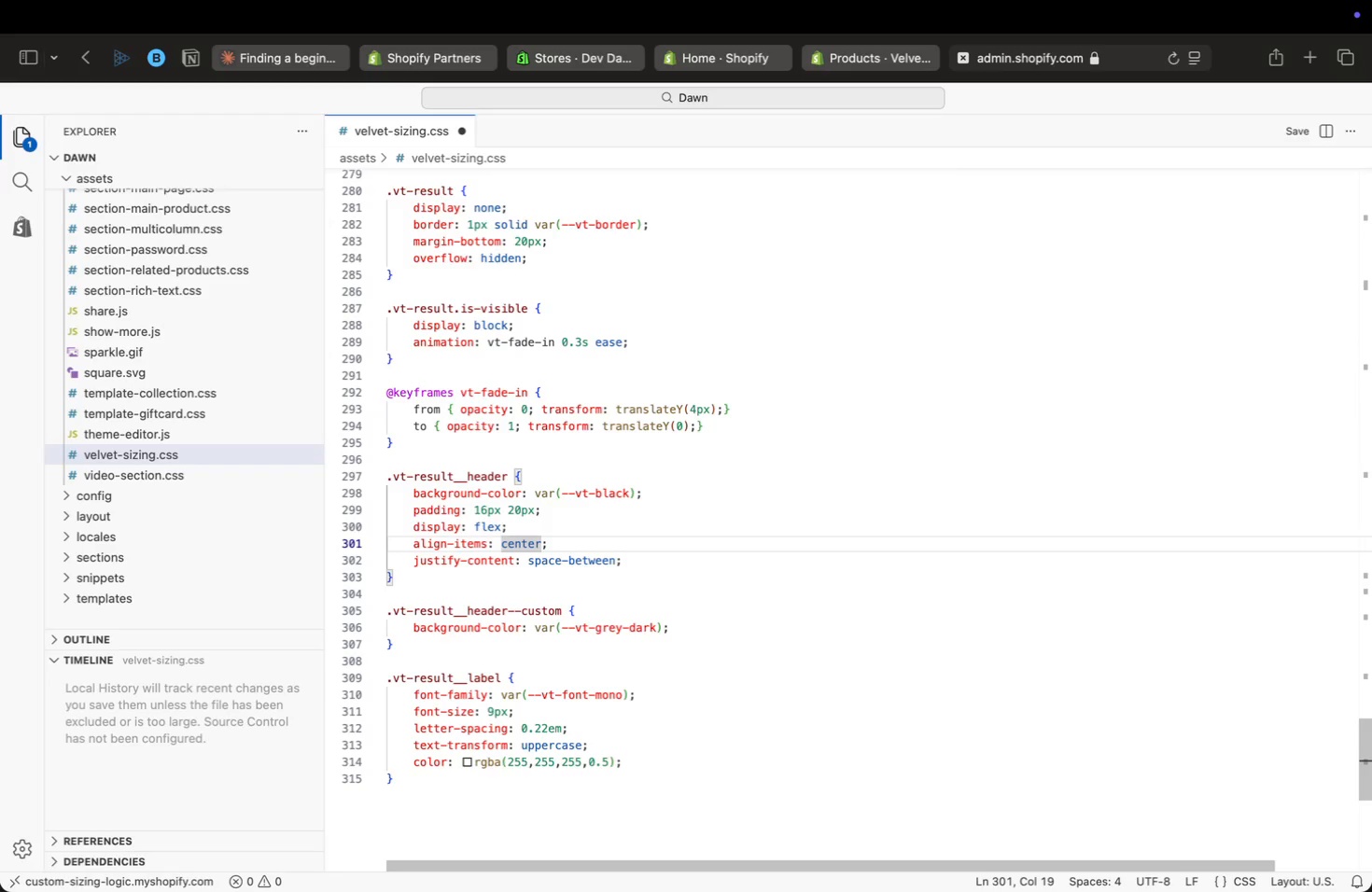 
key(ArrowDown)
 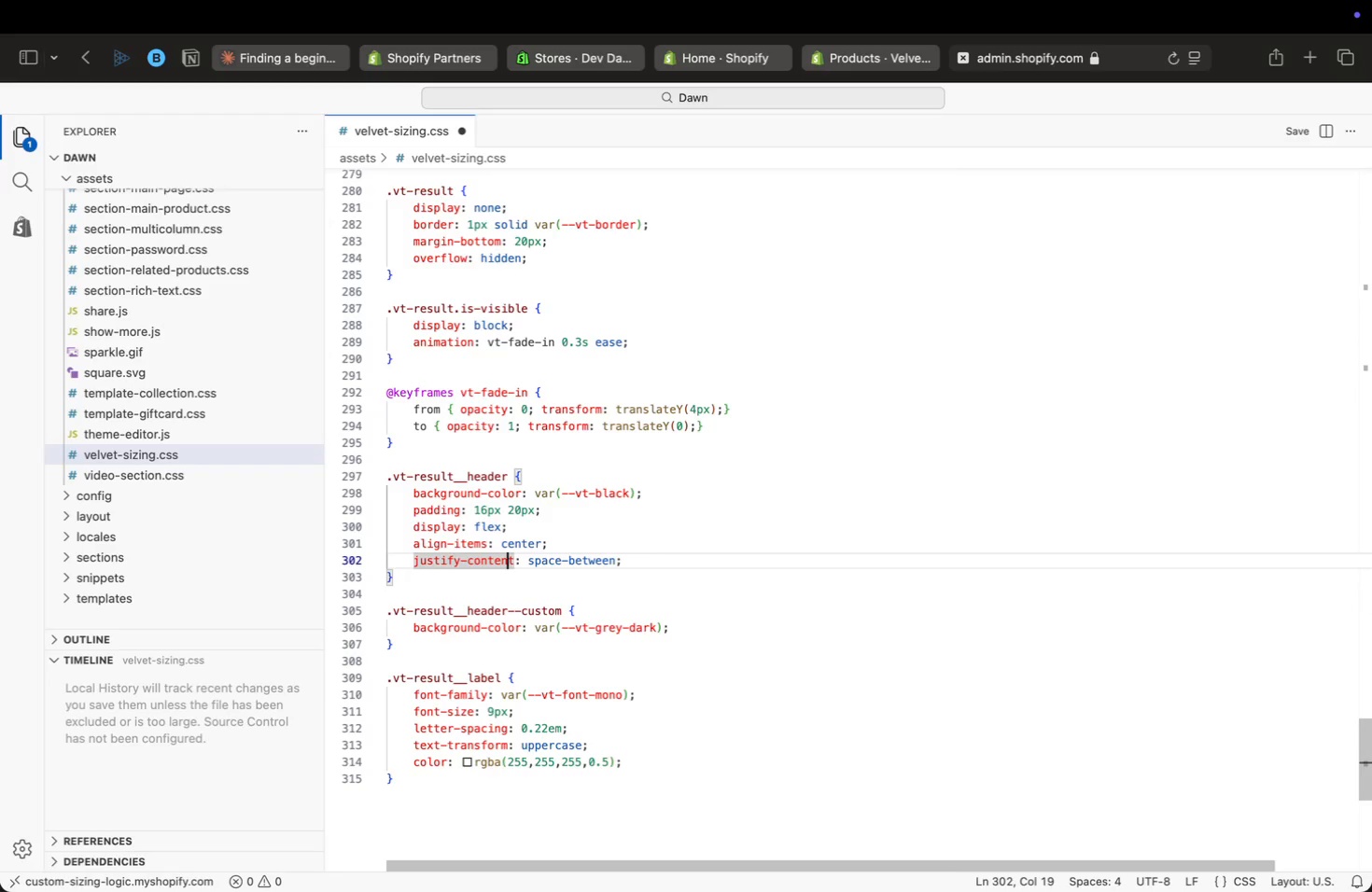 
key(ArrowDown)
 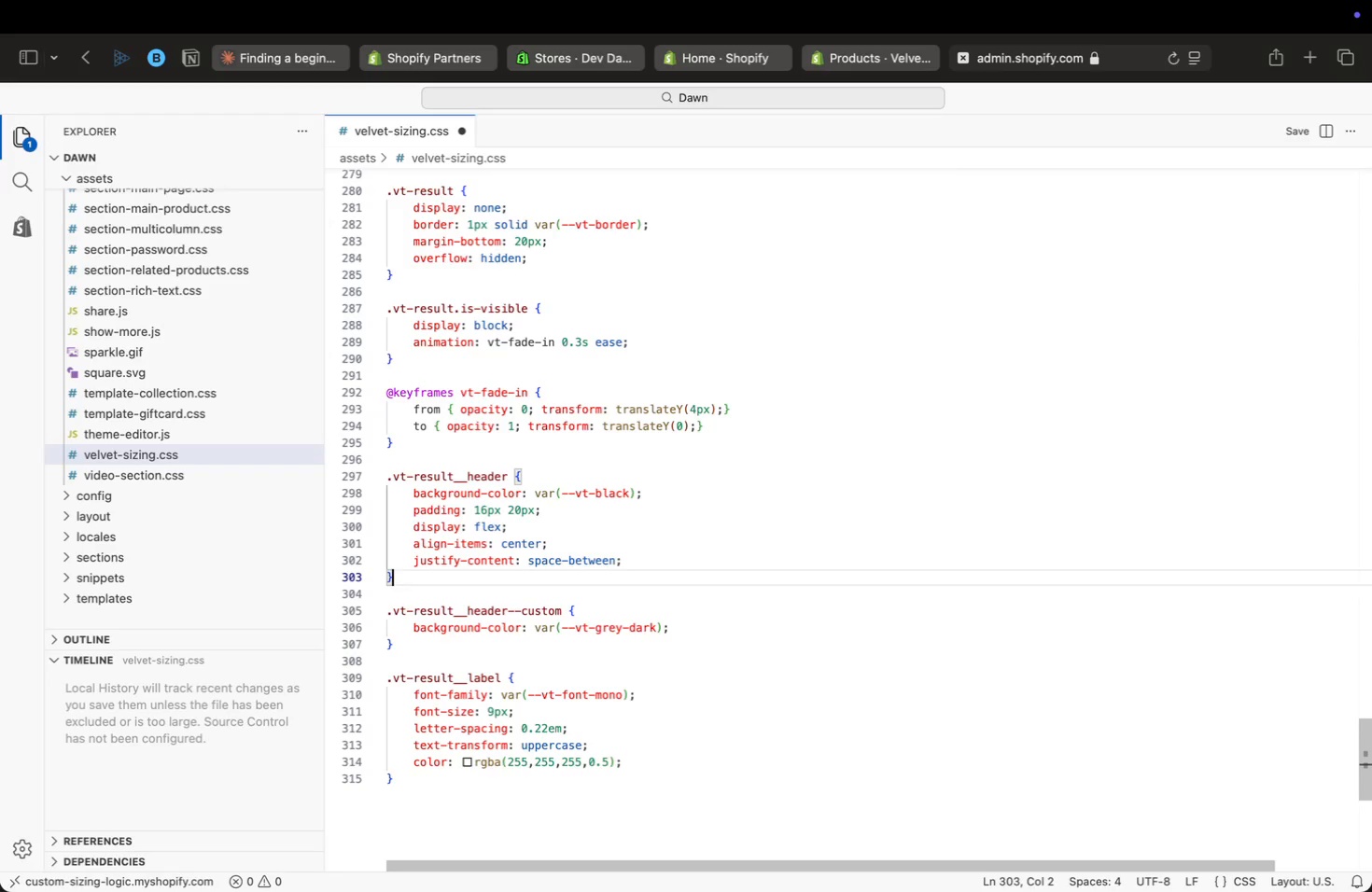 
key(ArrowDown)
 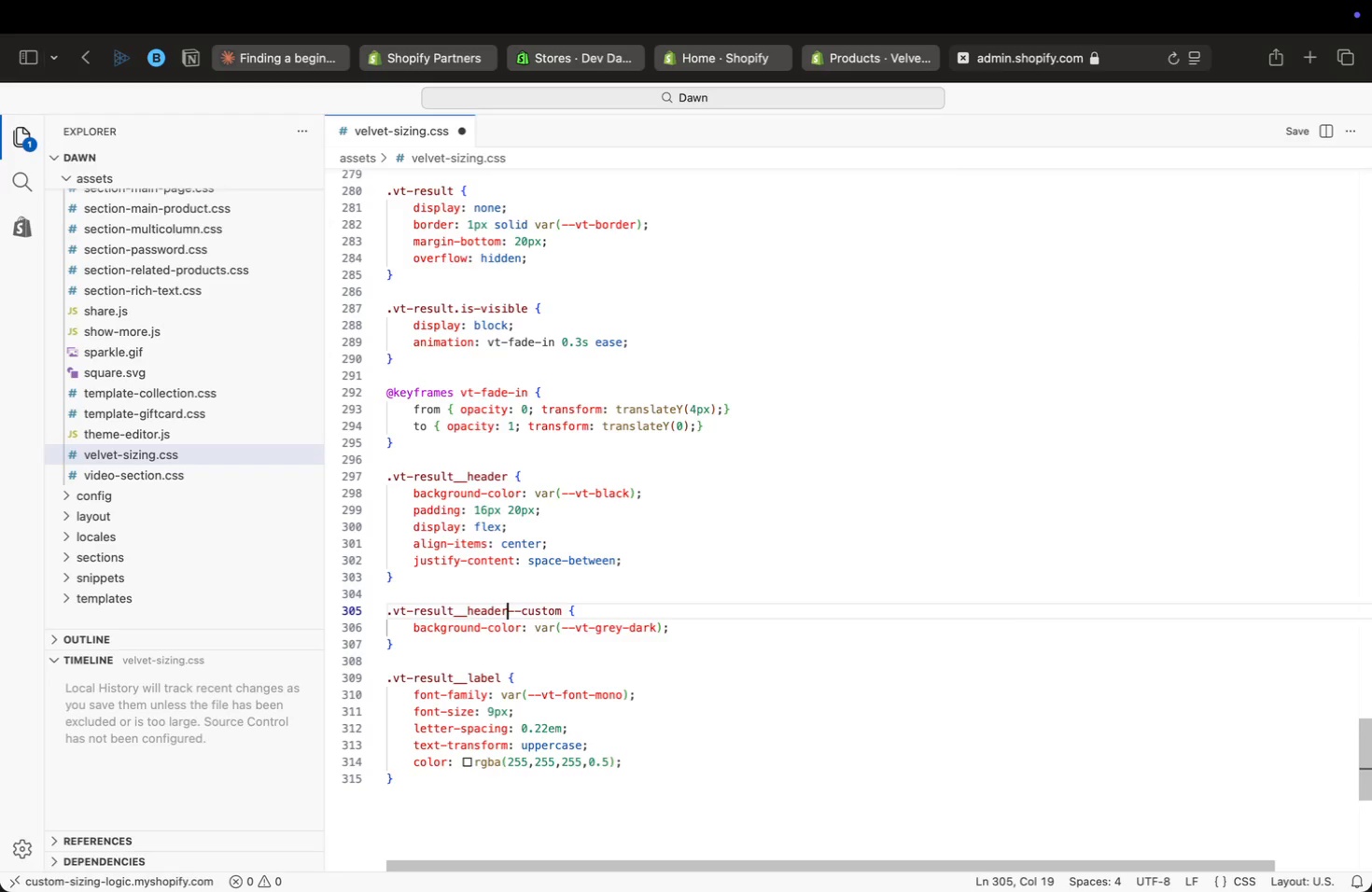 
key(ArrowDown)
 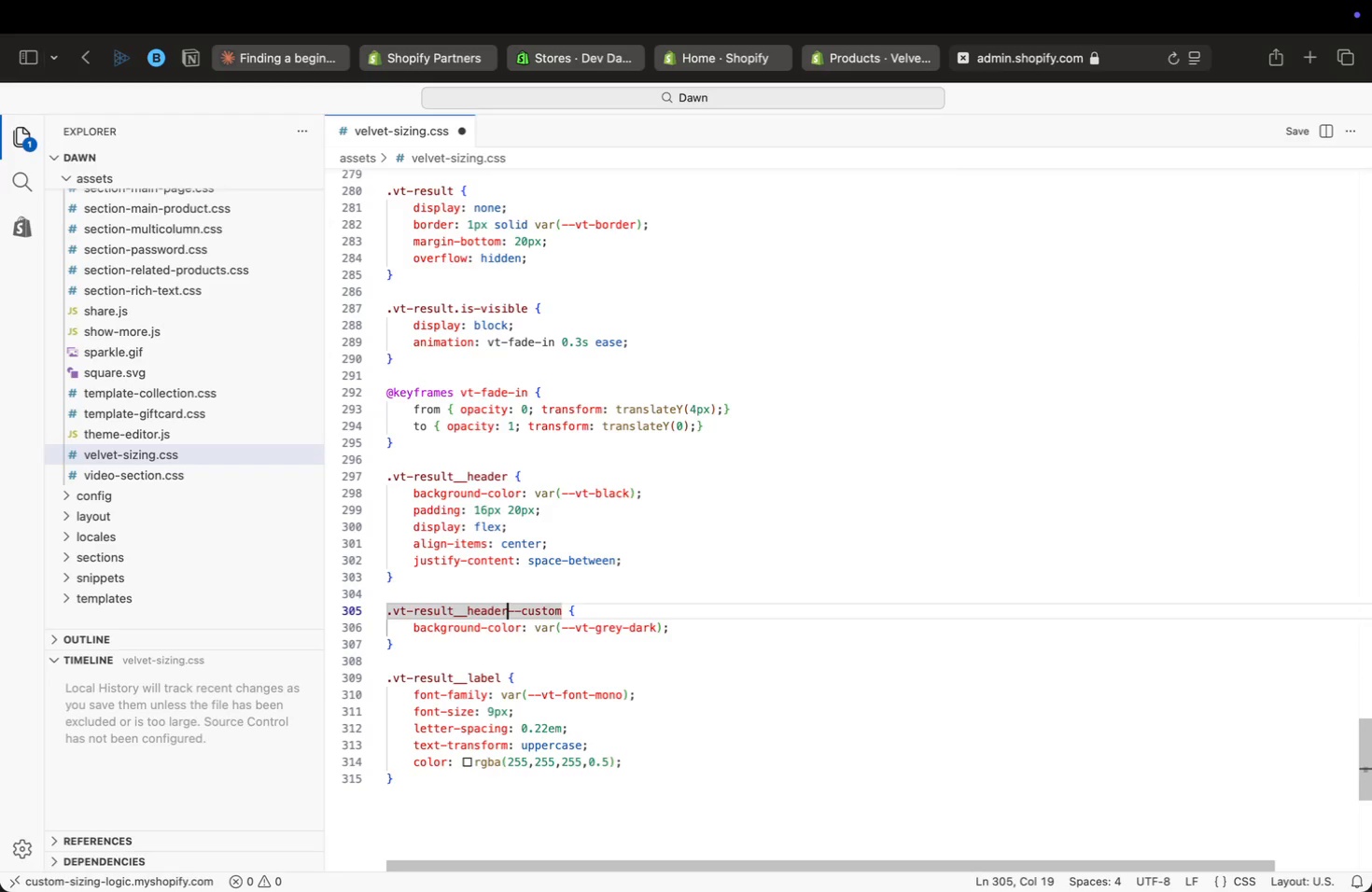 
key(ArrowDown)
 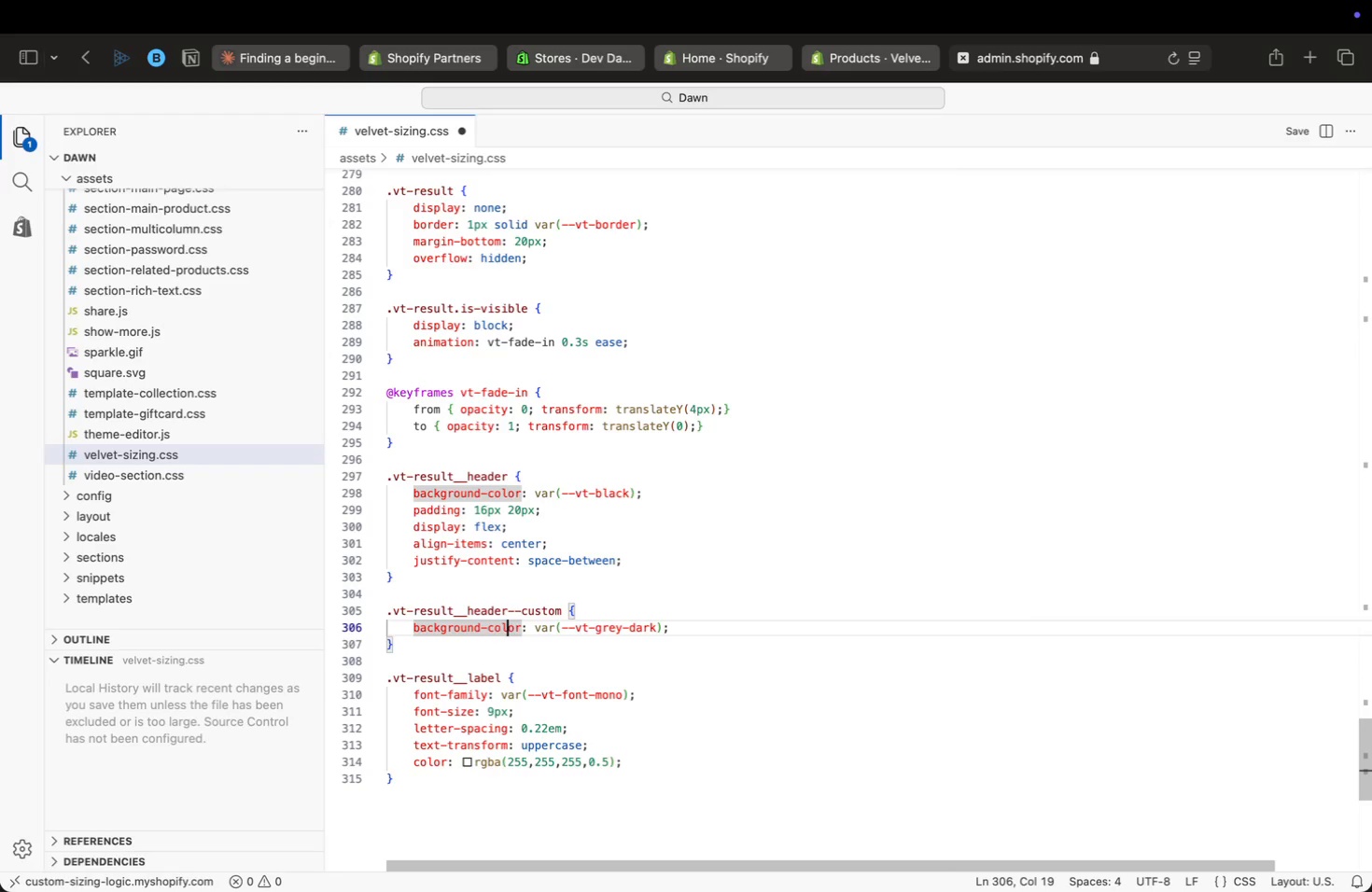 
key(ArrowDown)
 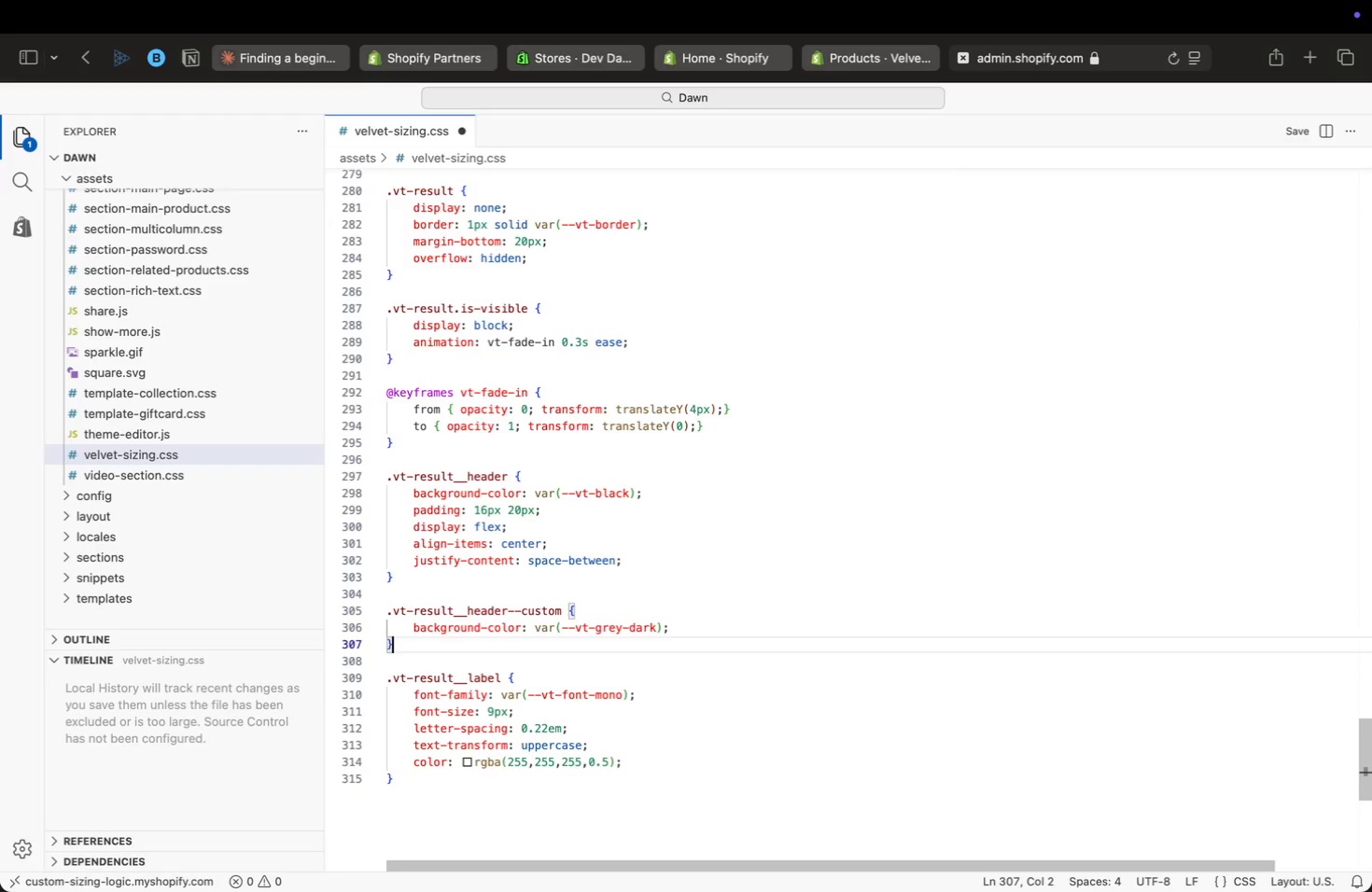 
key(ArrowDown)
 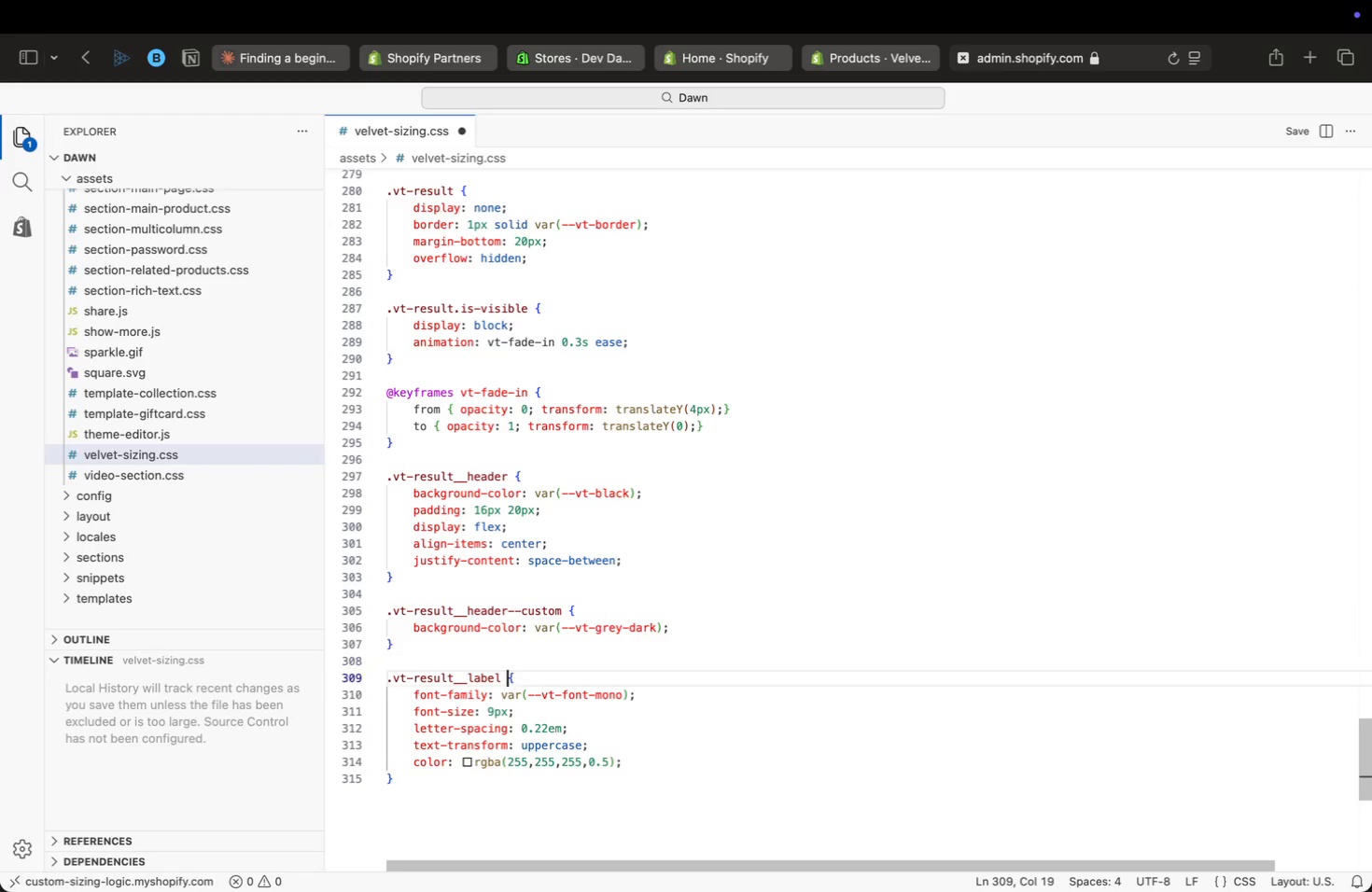 
key(ArrowDown)
 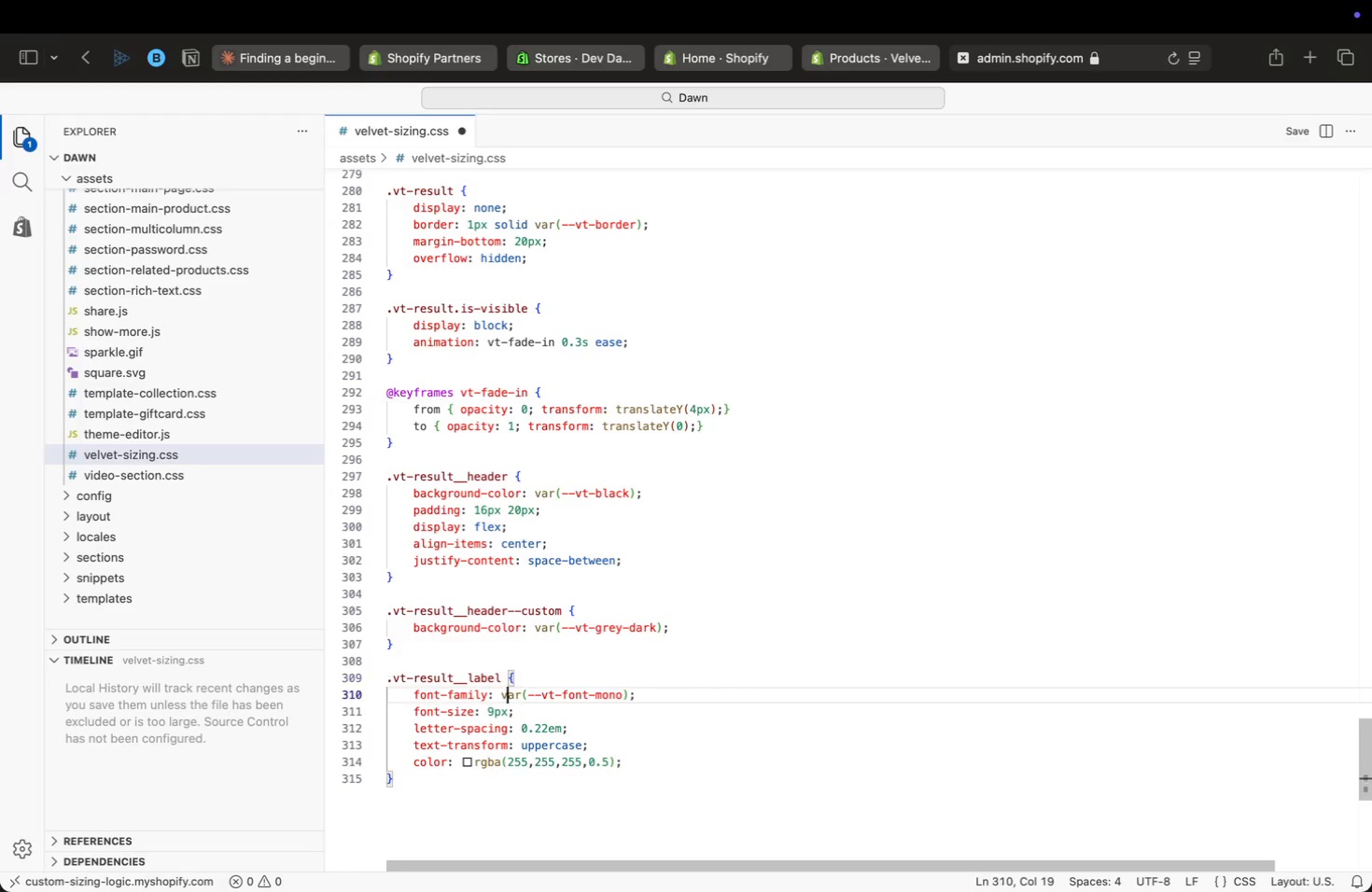 
key(ArrowDown)
 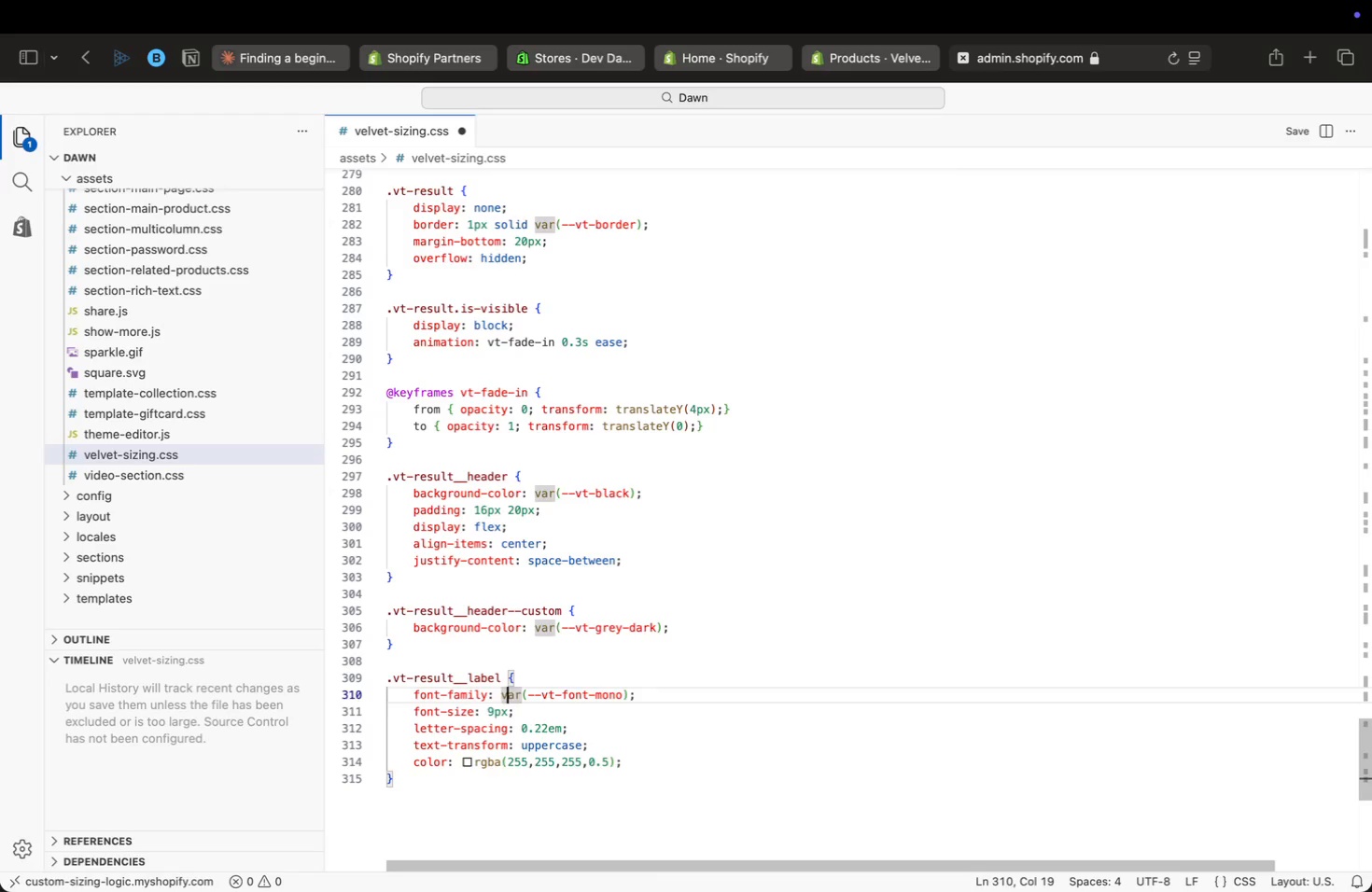 
key(ArrowDown)
 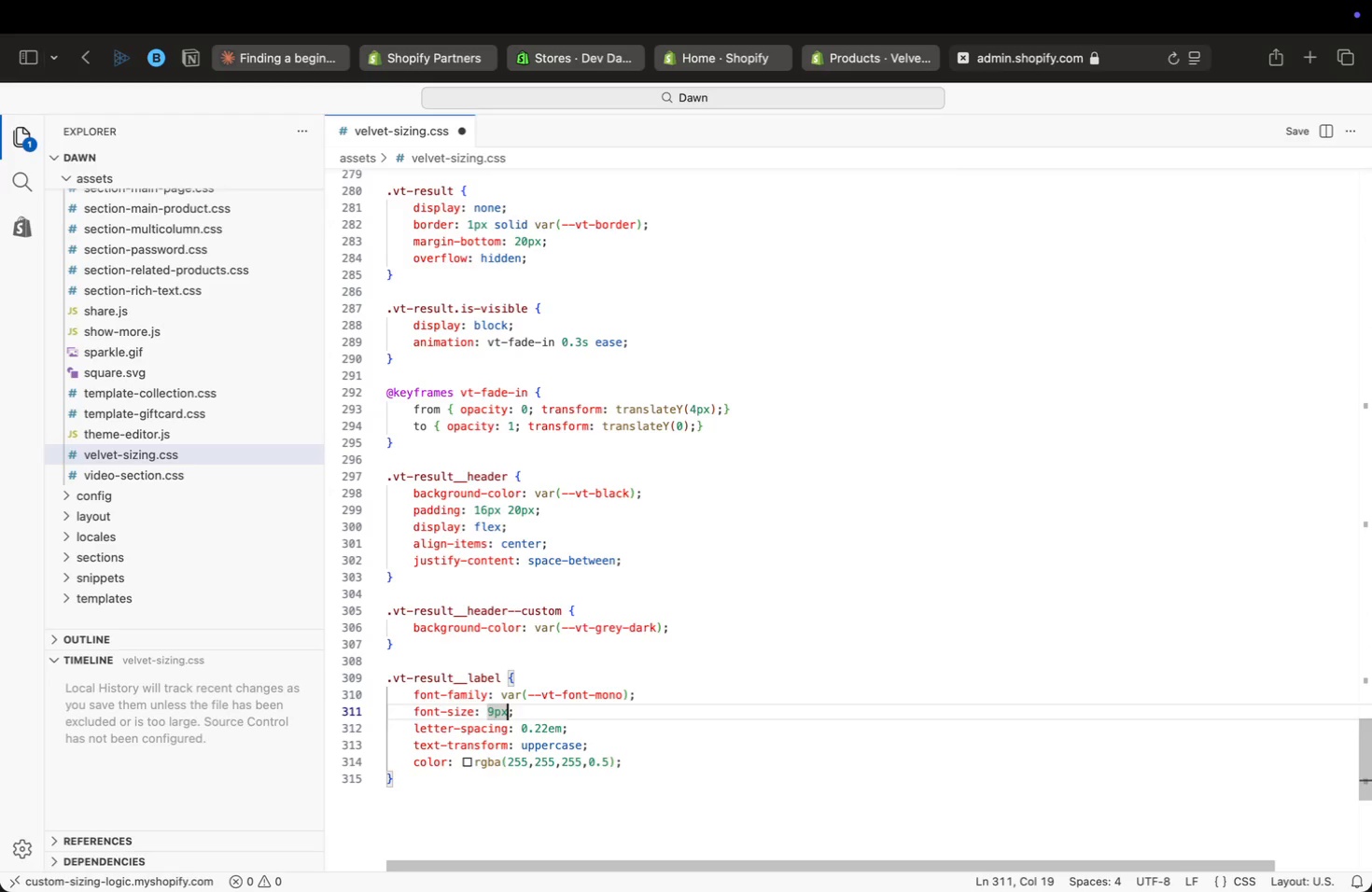 
key(ArrowDown)
 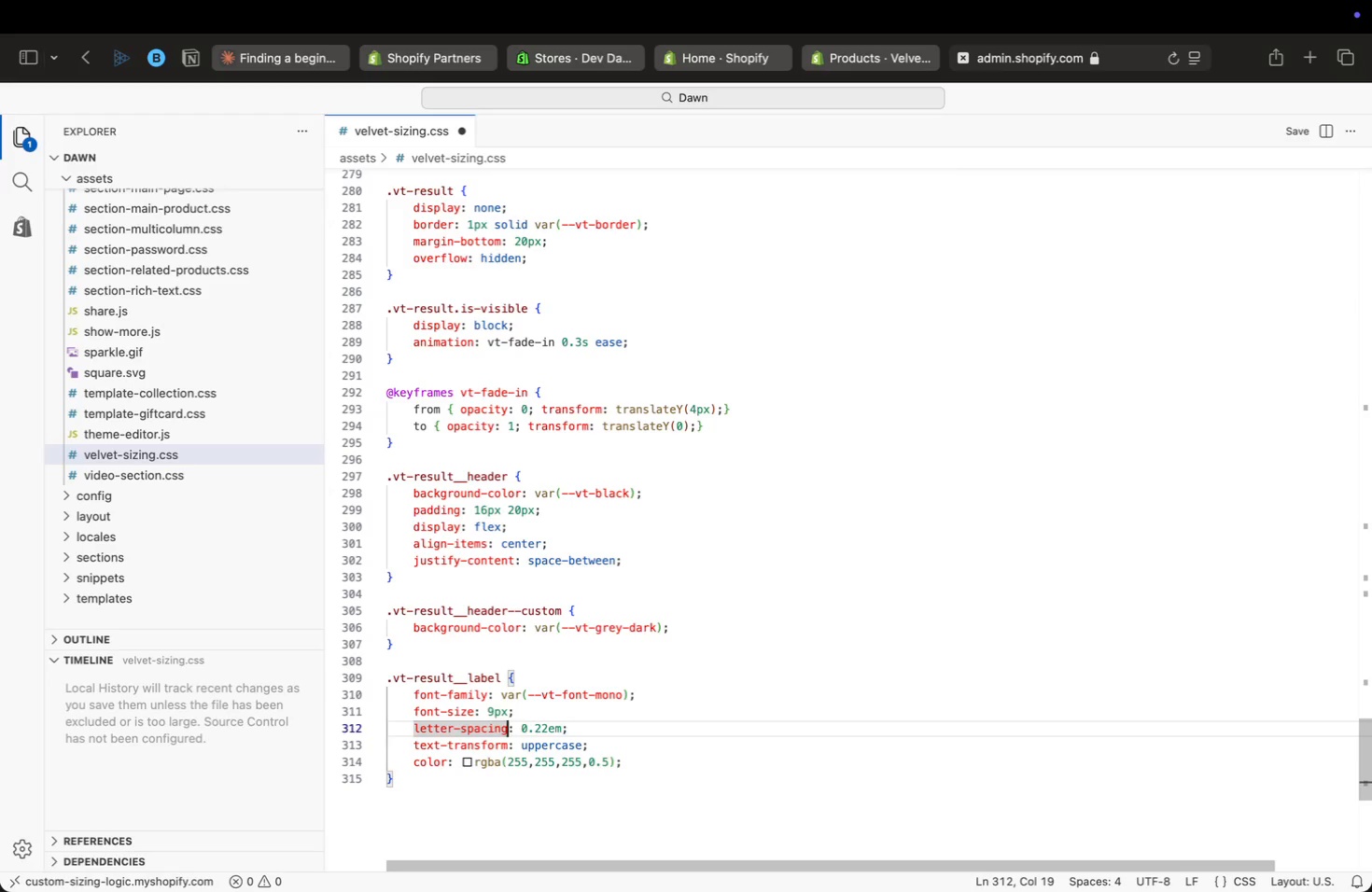 
key(ArrowDown)
 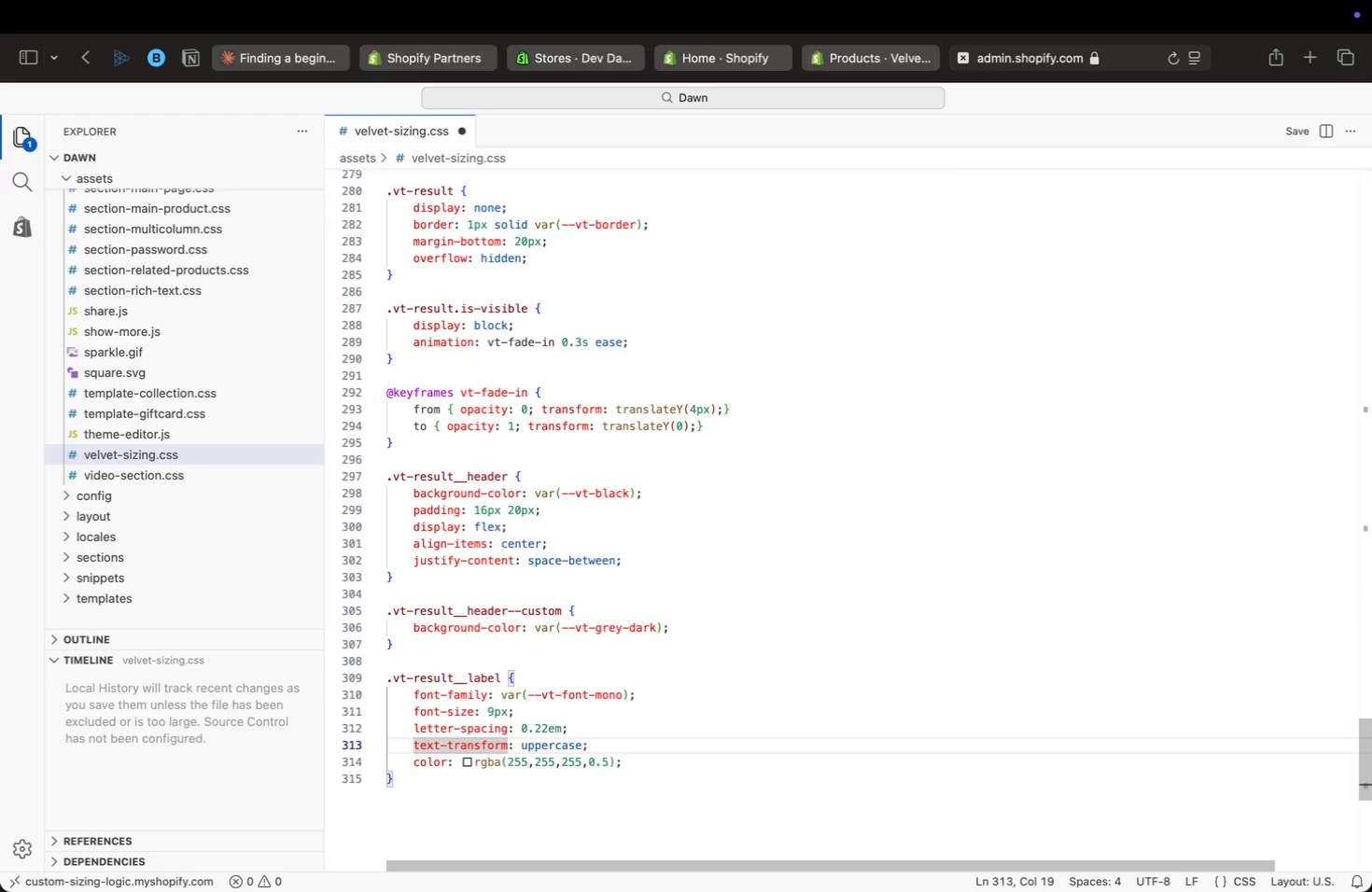 
key(ArrowDown)
 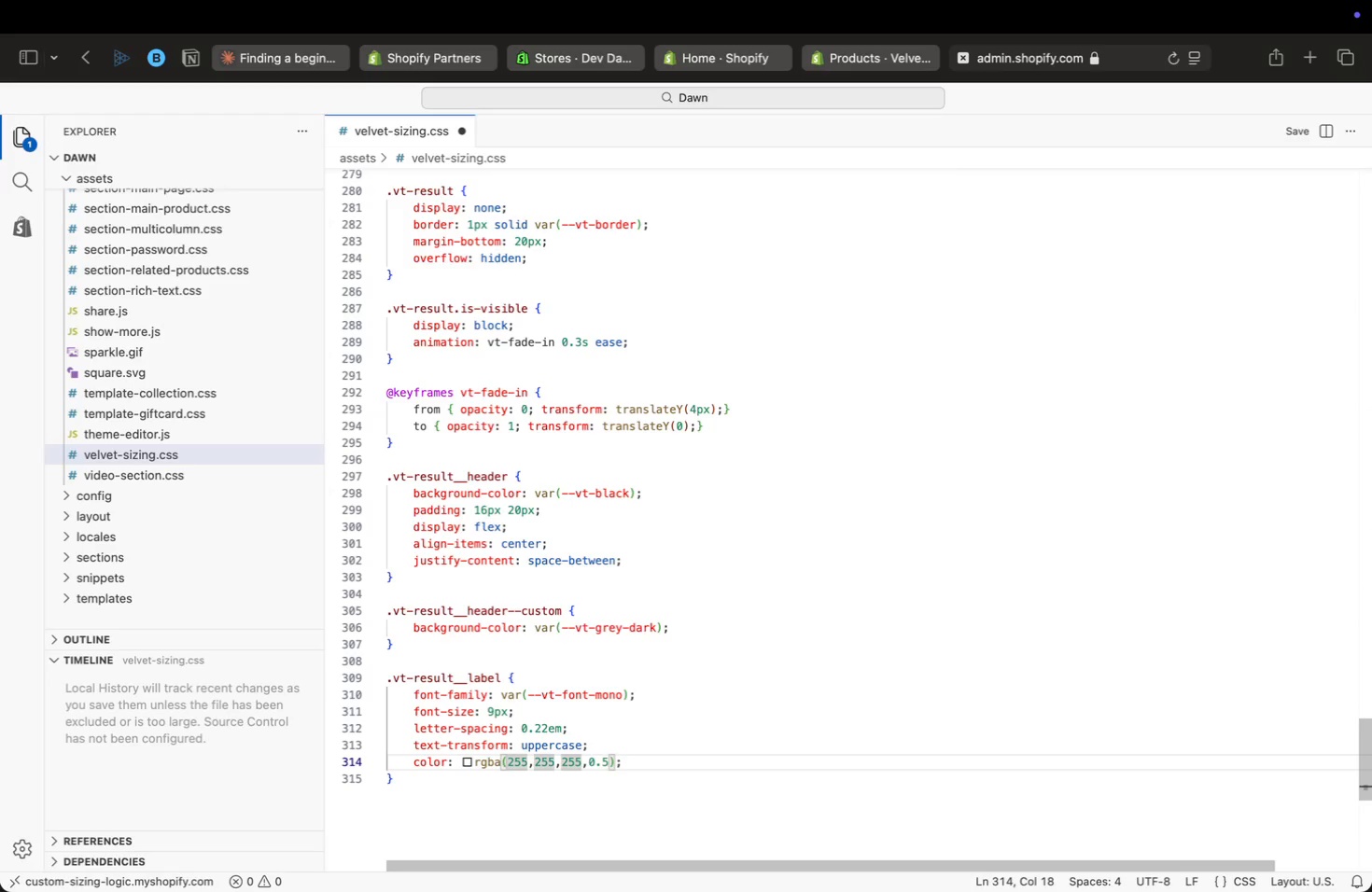 
key(ArrowDown)
 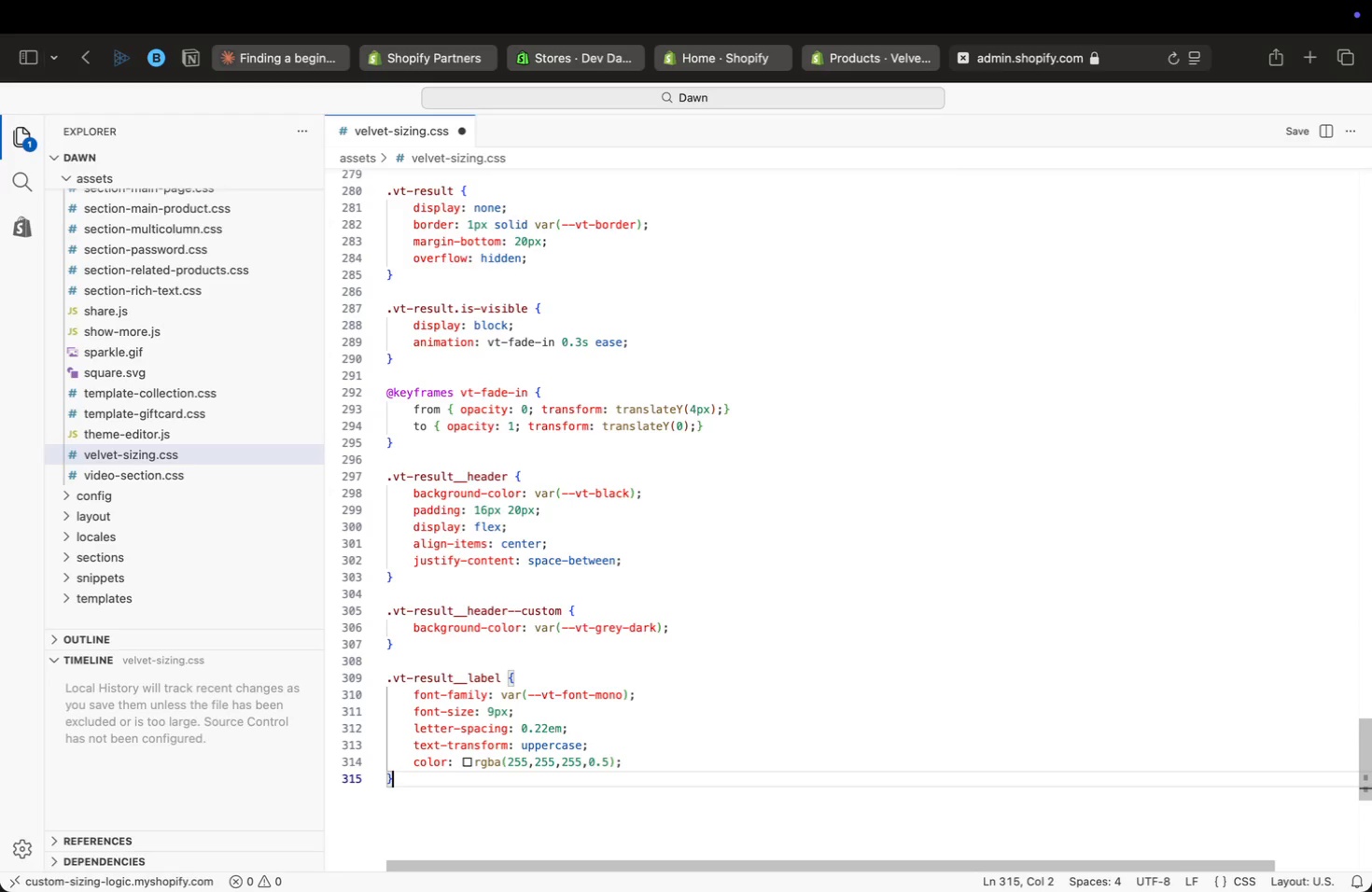 
key(ArrowDown)
 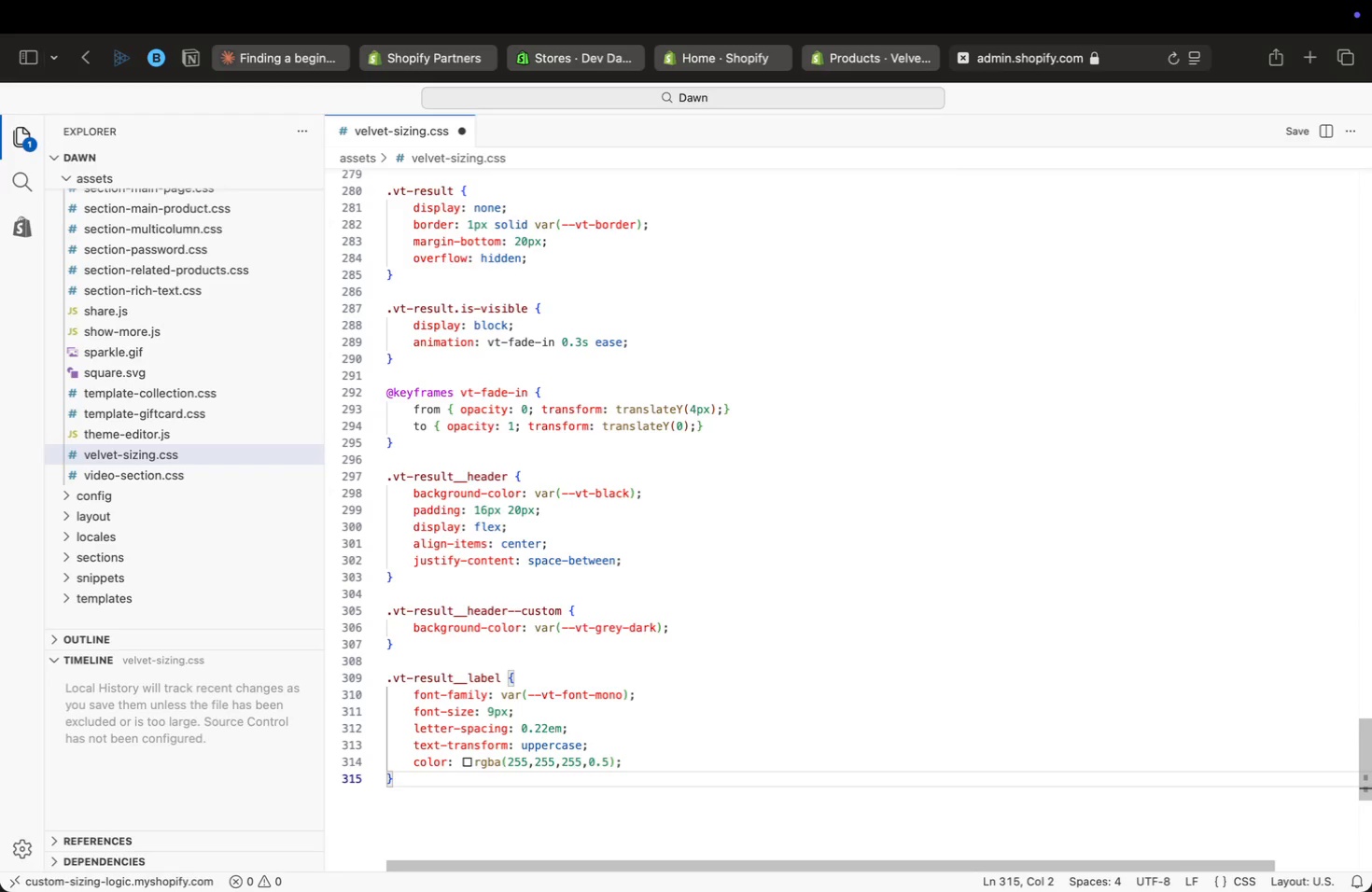 
key(ArrowDown)
 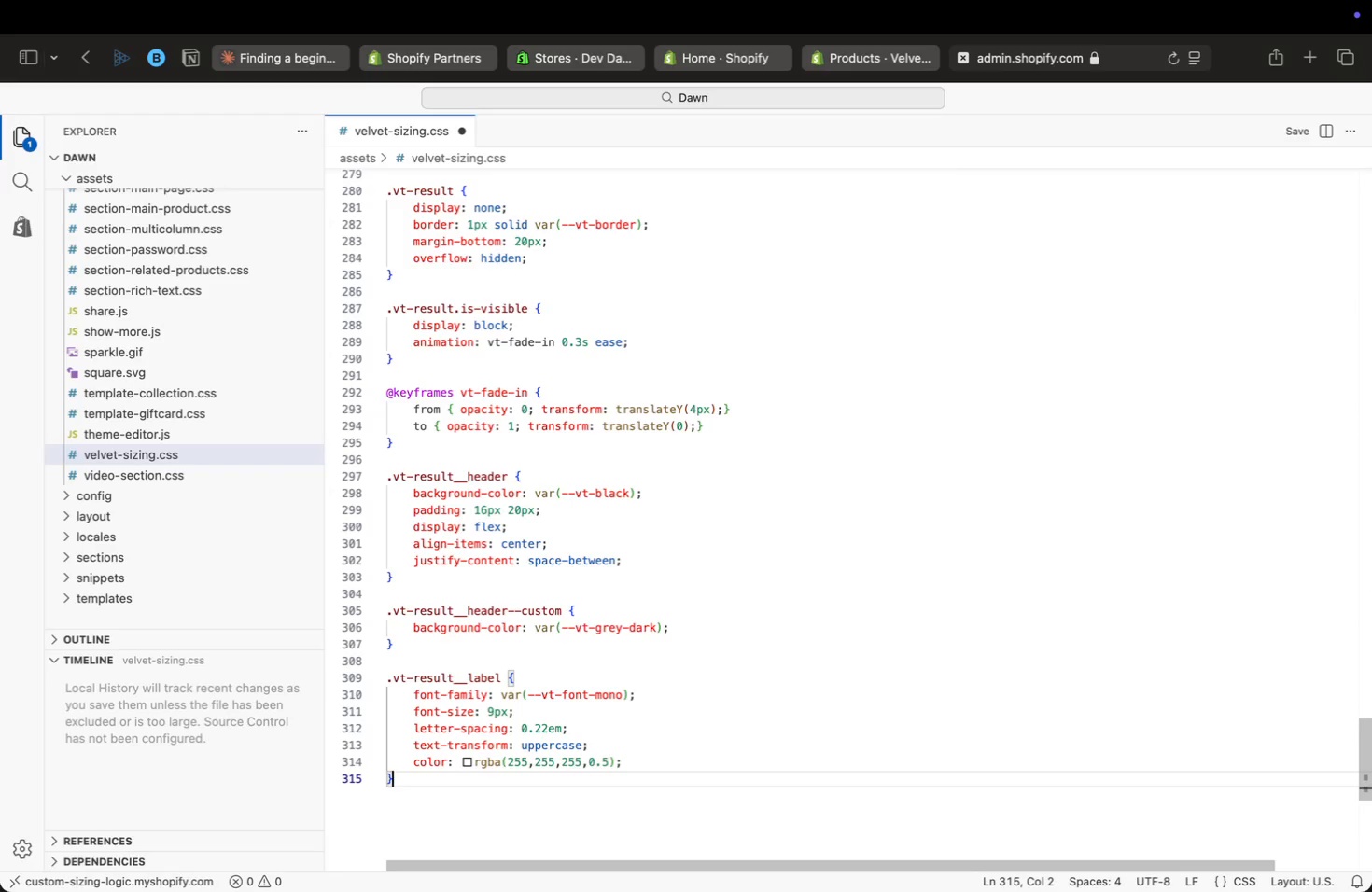 
key(ArrowDown)
 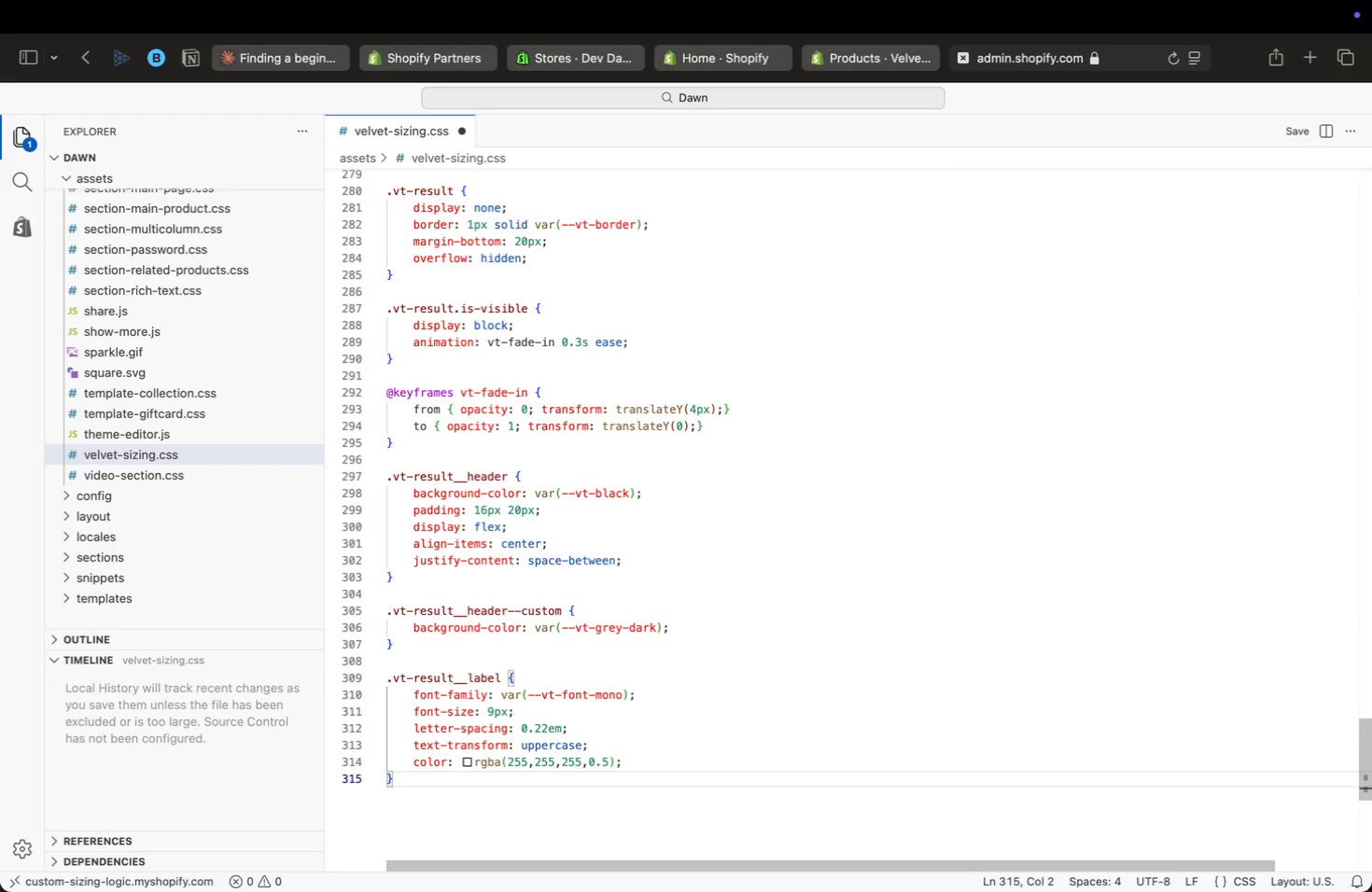 
key(ArrowDown)
 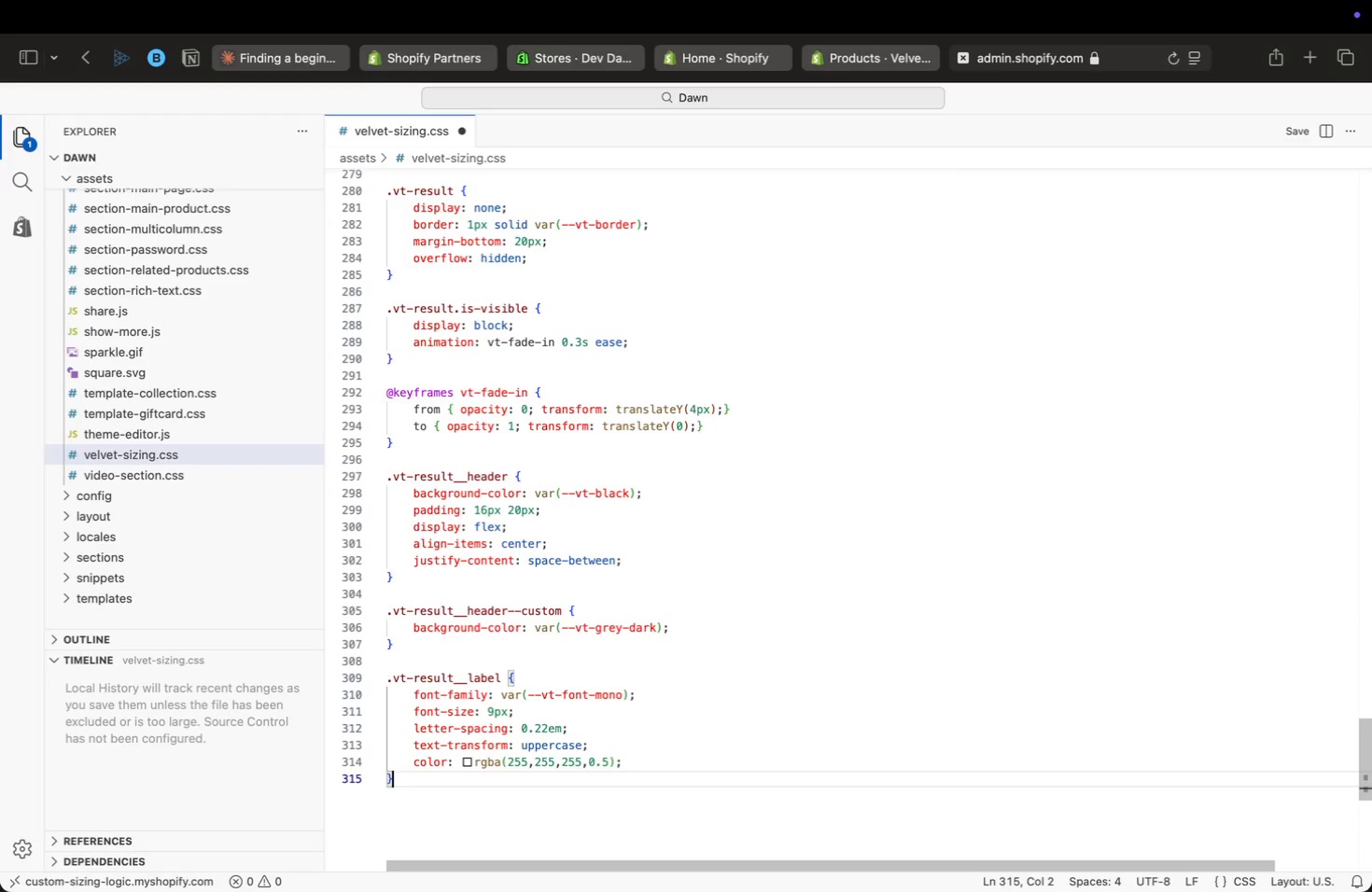 
key(ArrowDown)
 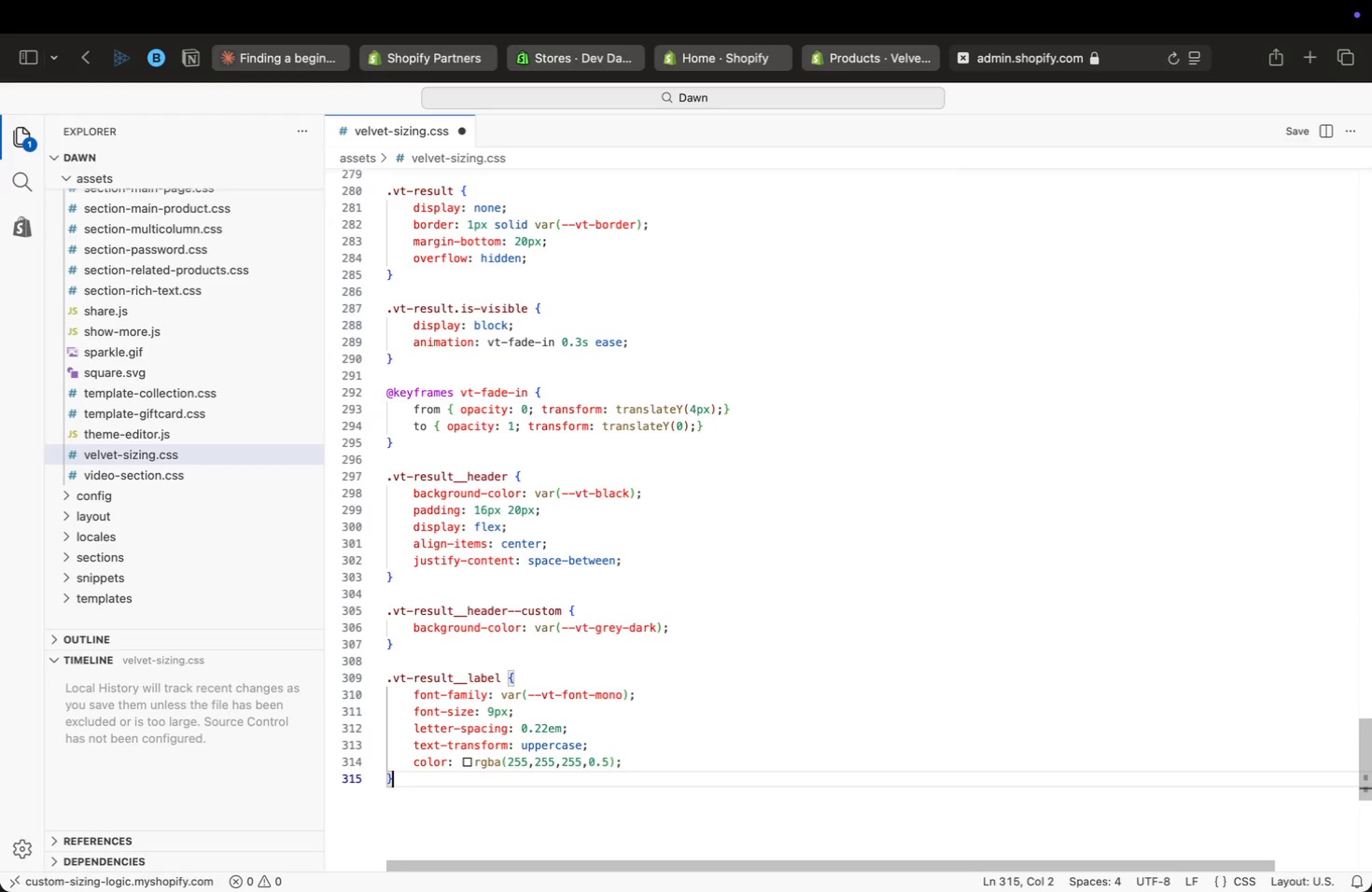 
key(ArrowDown)
 